 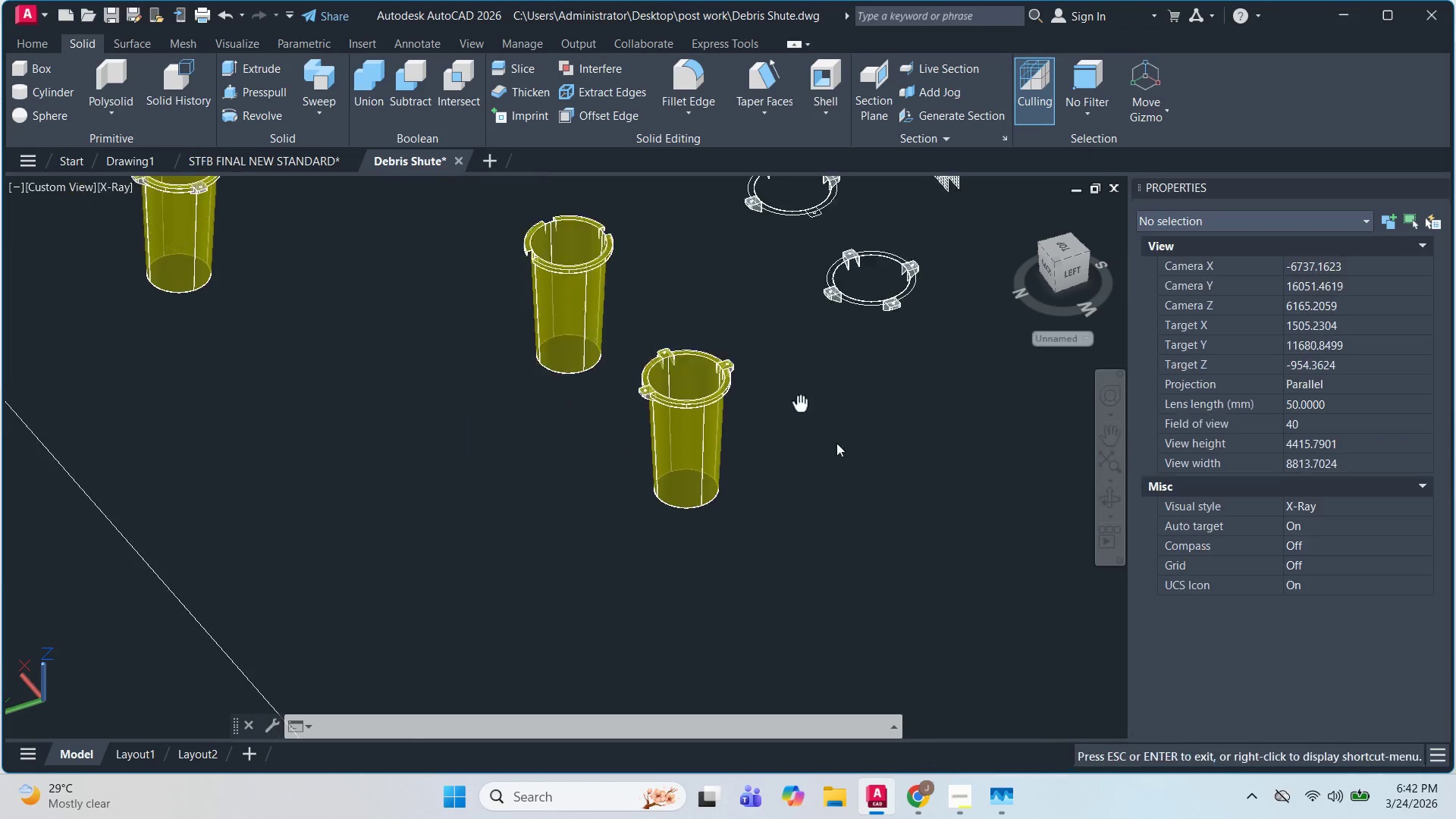 
scroll: coordinate [745, 515], scroll_direction: up, amount: 1.0
 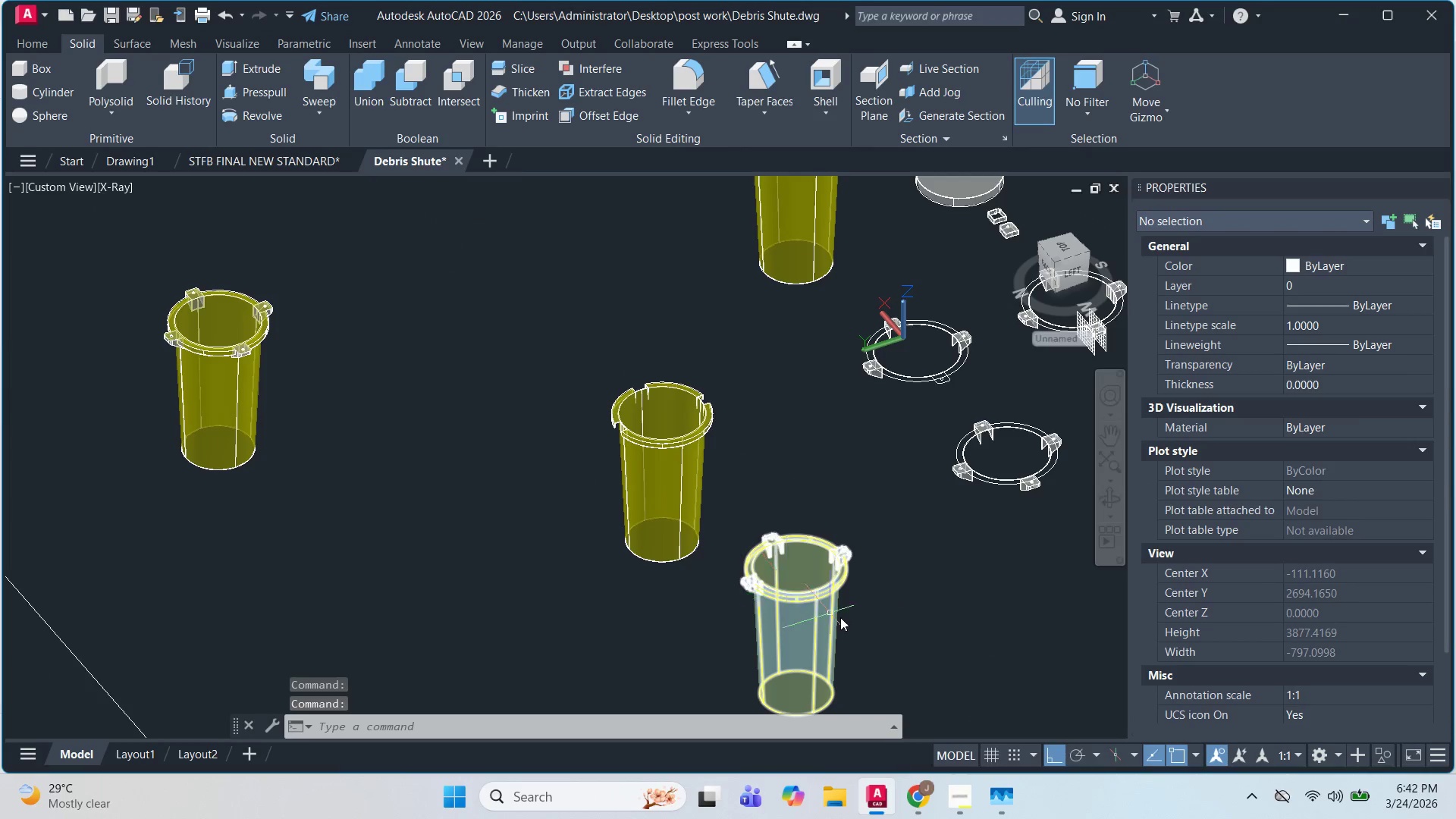 
left_click([823, 595])
 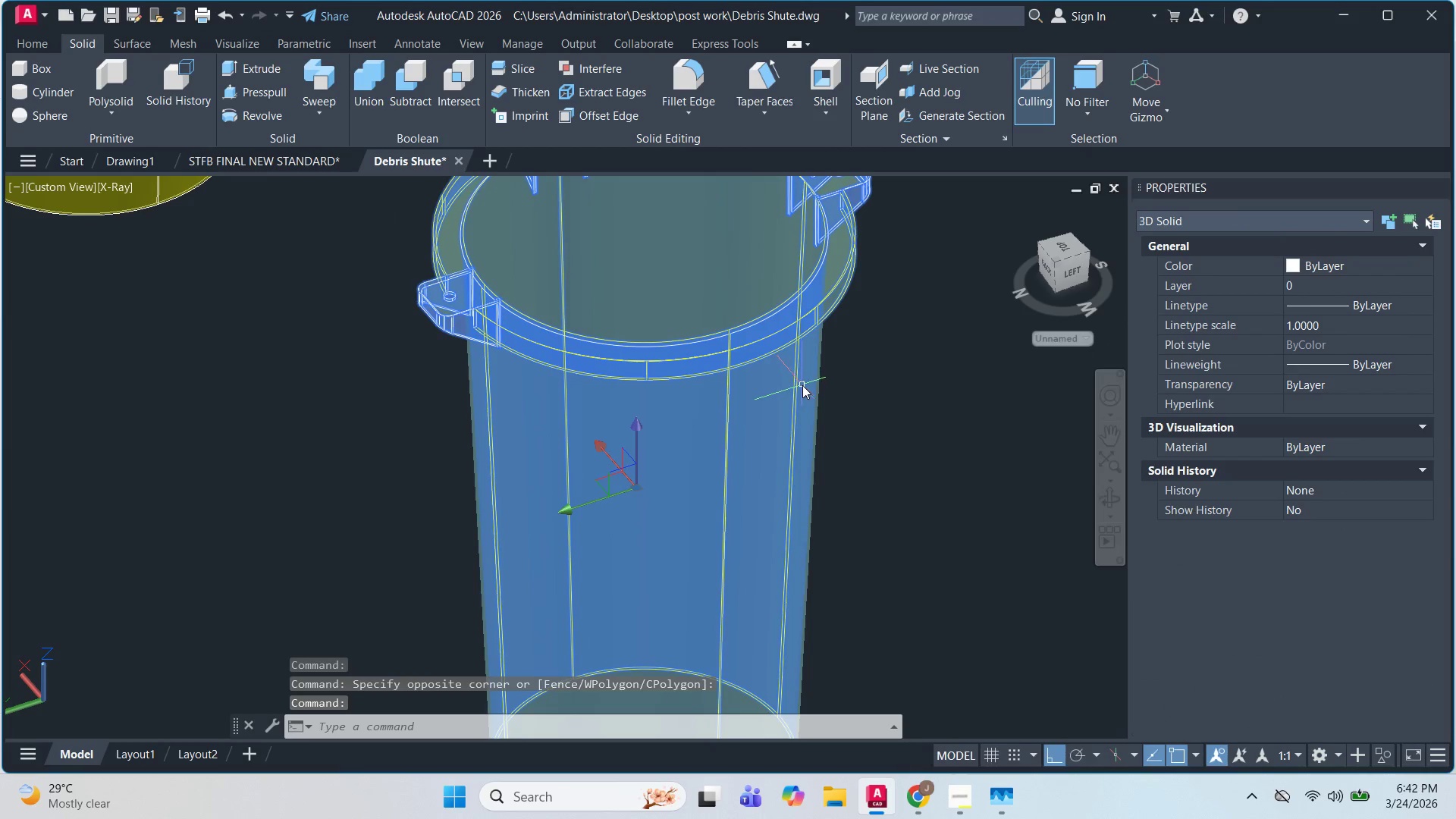 
scroll: coordinate [823, 595], scroll_direction: up, amount: 4.0
 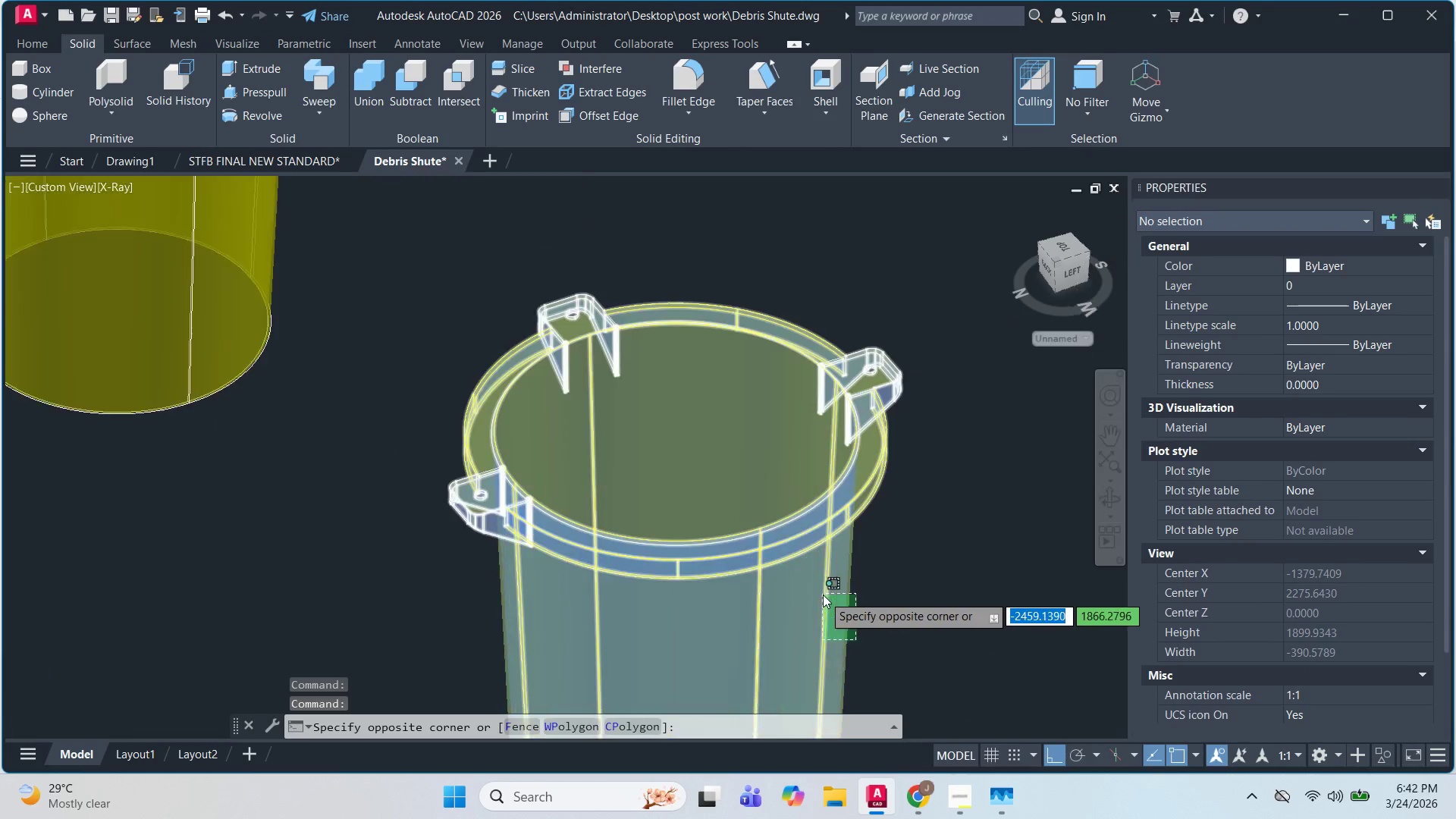 
key(Escape)
 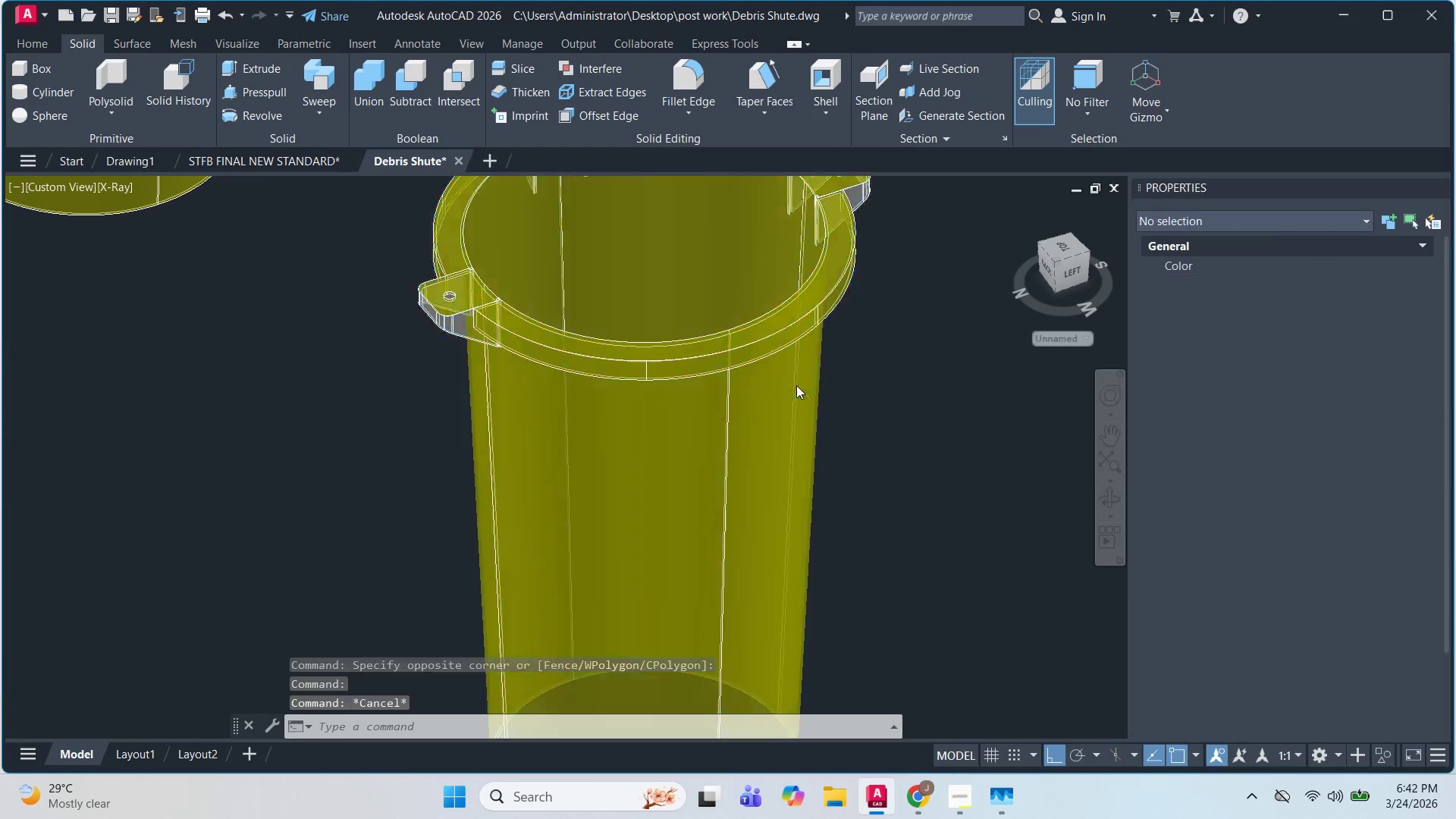 
key(Escape)
 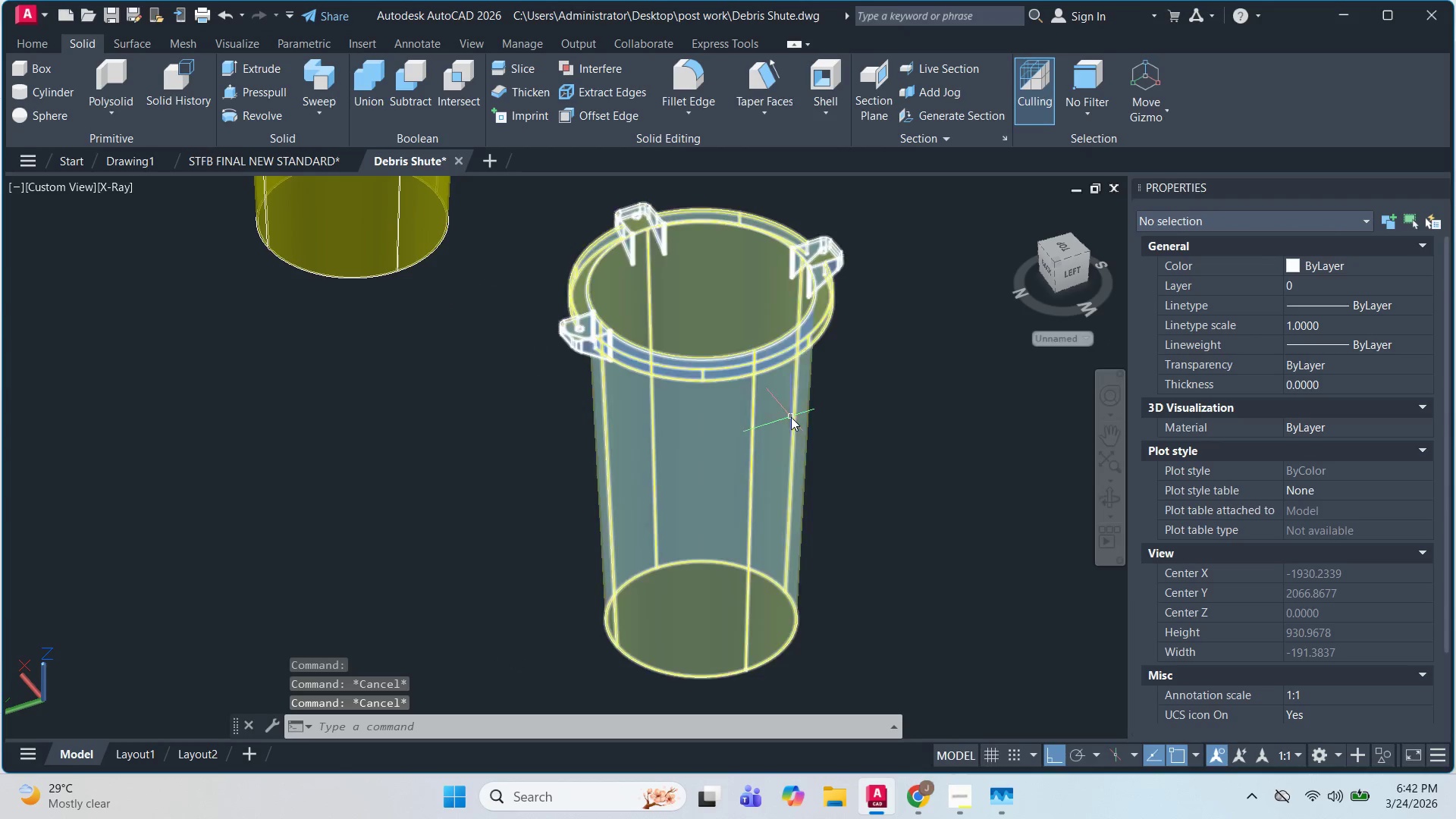 
scroll: coordinate [796, 384], scroll_direction: down, amount: 1.0
 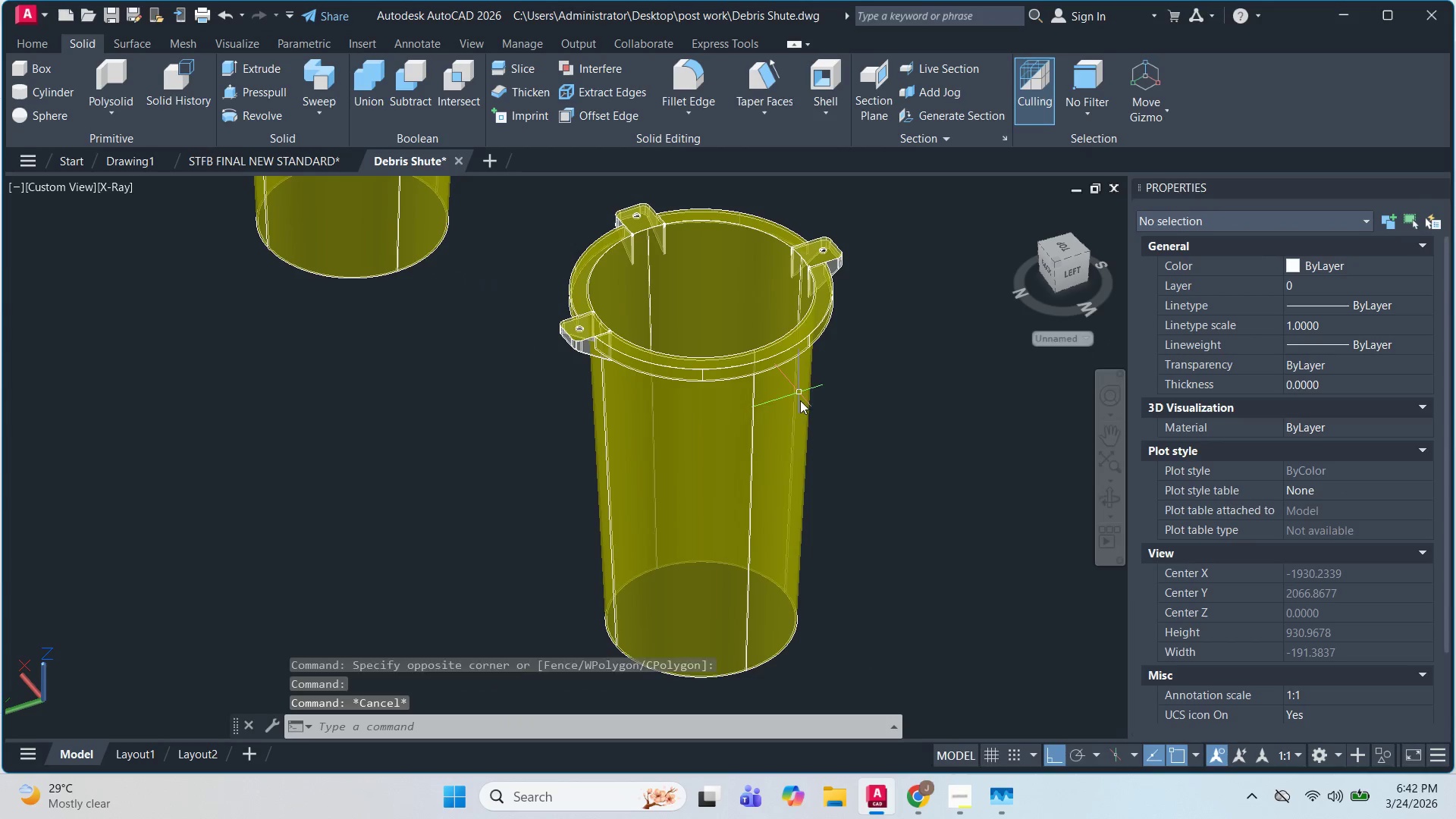 
hold_key(key=ShiftLeft, duration=1.01)
 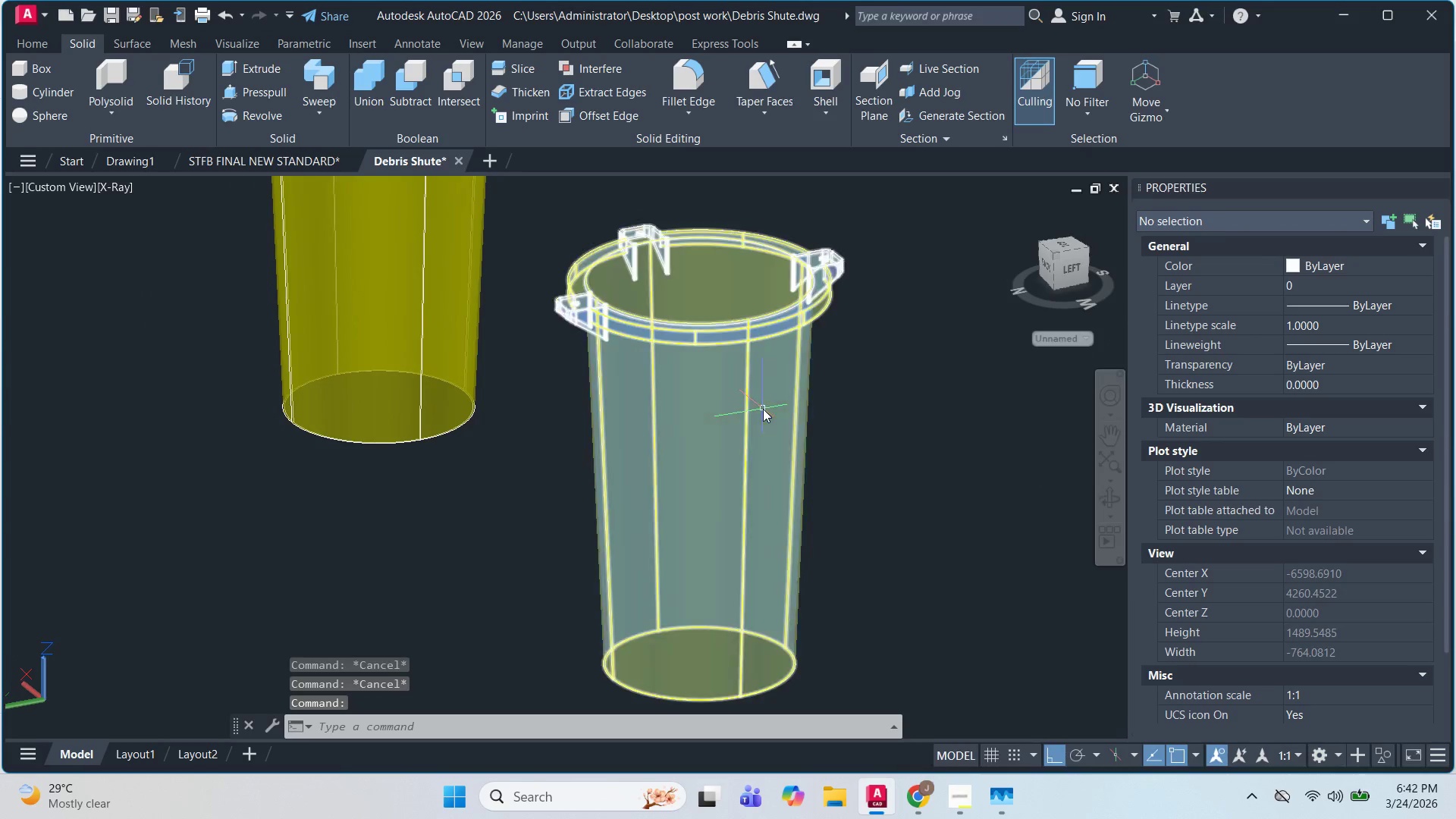 
hold_key(key=ShiftLeft, duration=0.77)
scroll: coordinate [766, 413], scroll_direction: down, amount: 2.0
 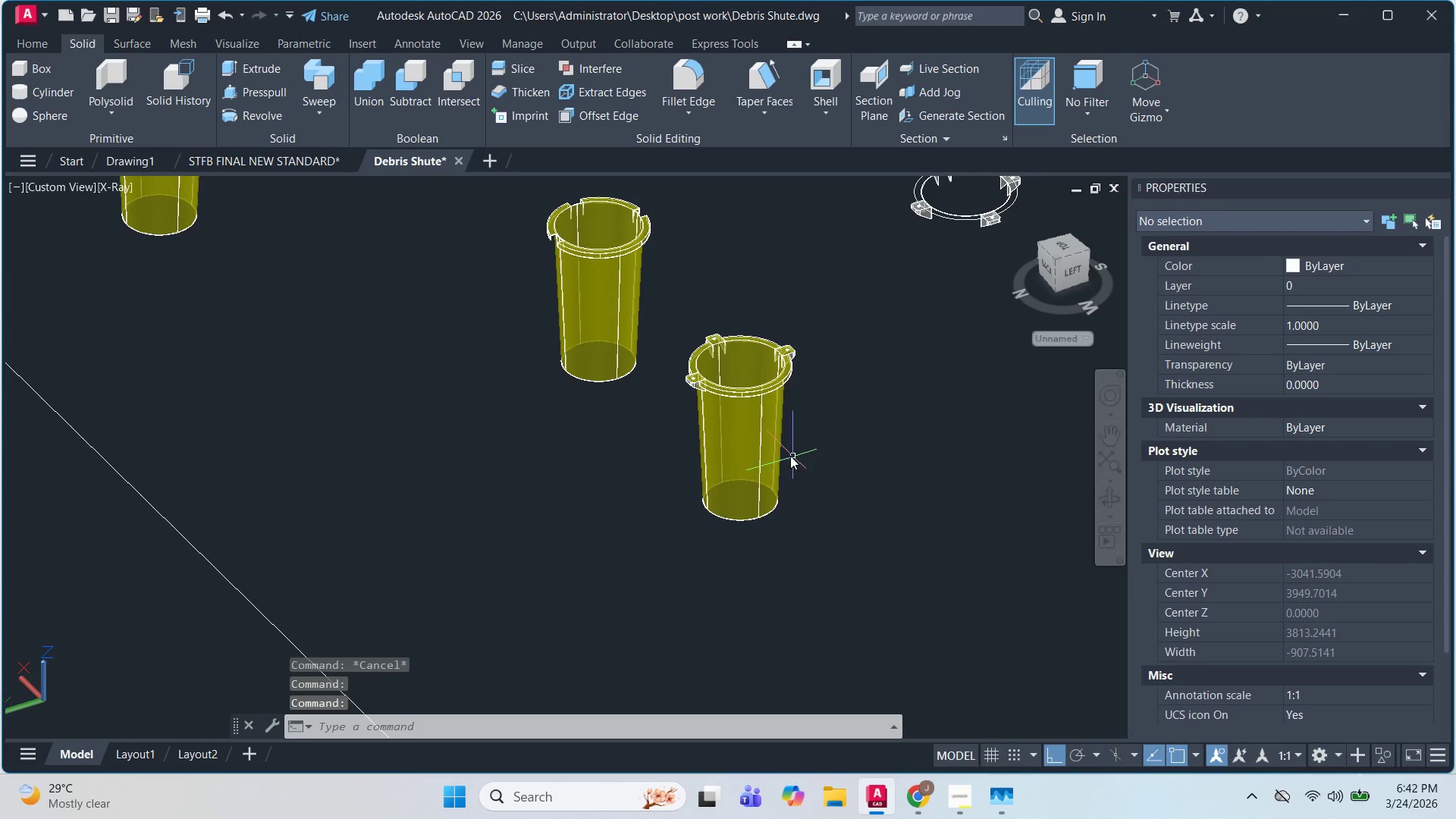 
scroll: coordinate [767, 387], scroll_direction: up, amount: 2.0
 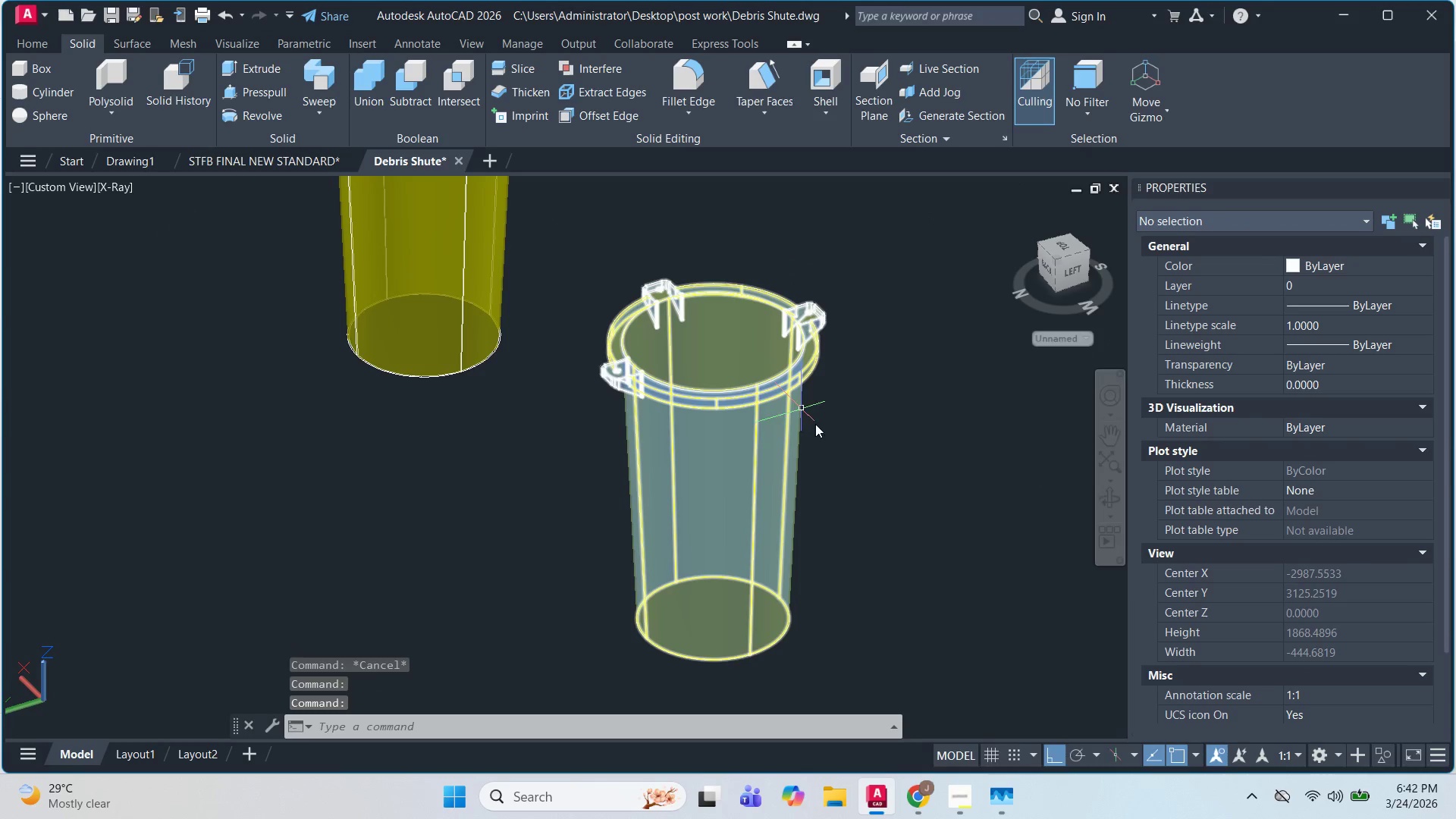 
key(Escape)
 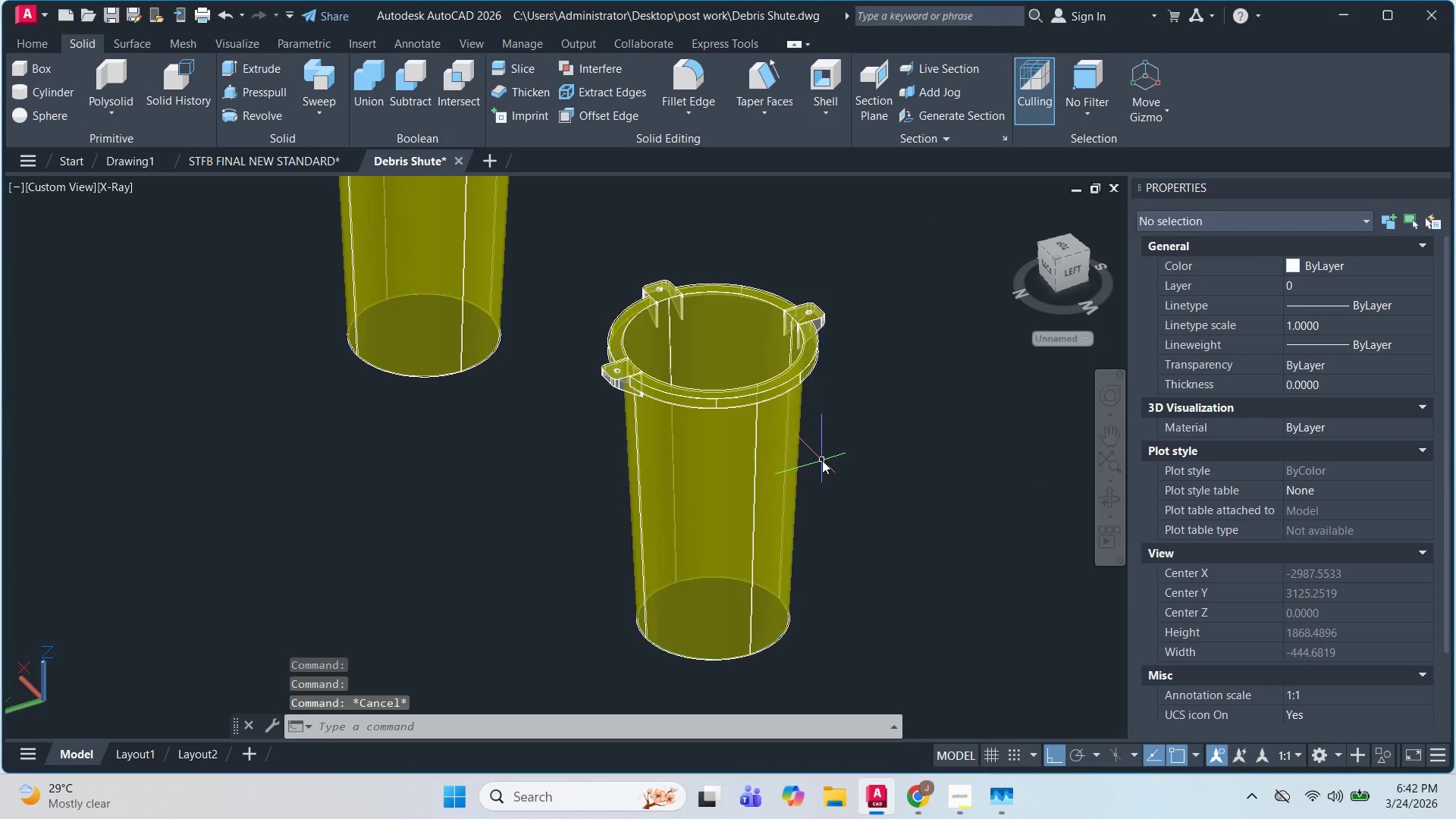 
key(Escape)
 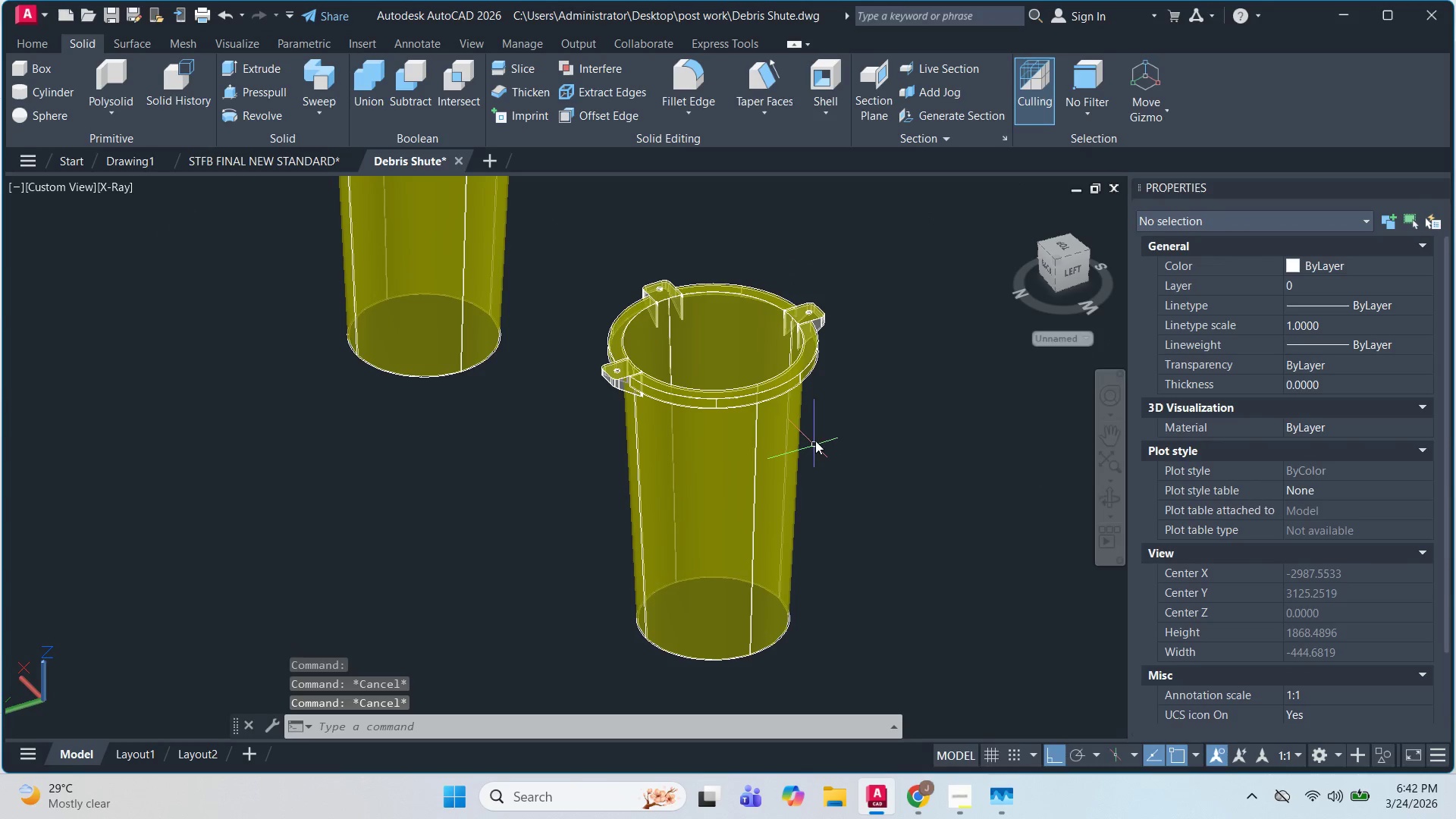 
hold_key(key=ShiftLeft, duration=1.39)
 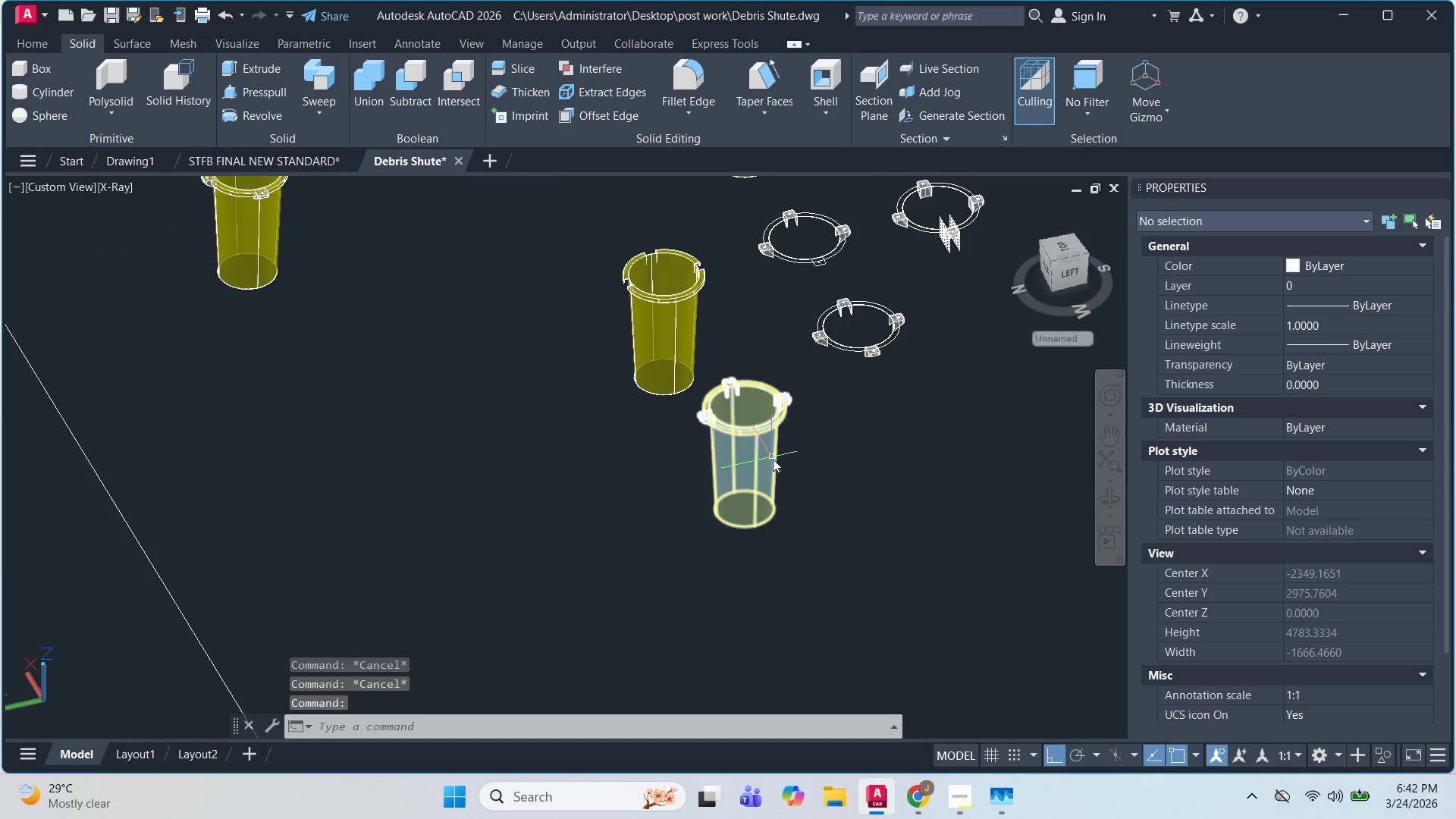 
hold_key(key=ShiftLeft, duration=13.45)
 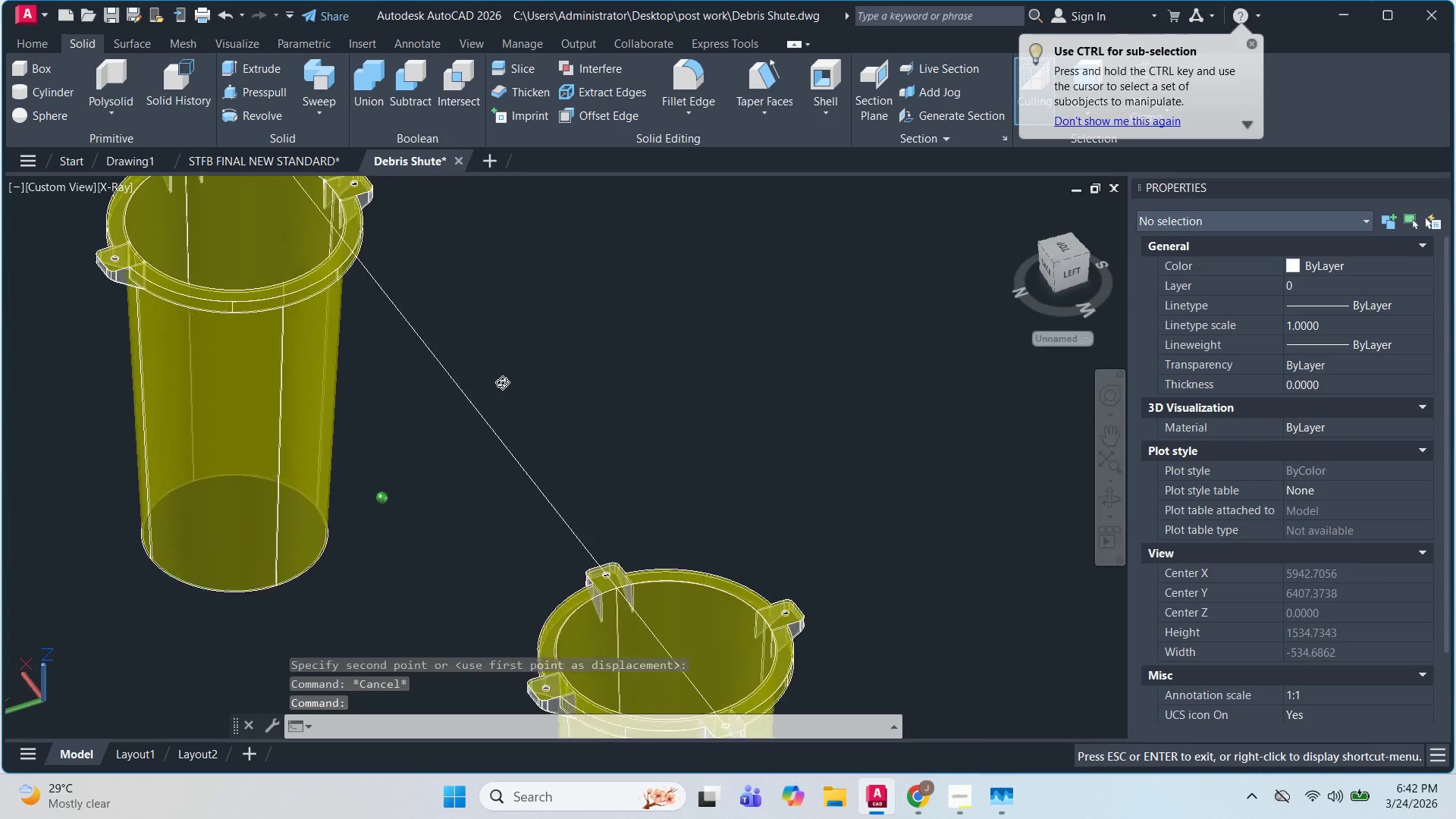 
key(Escape)
 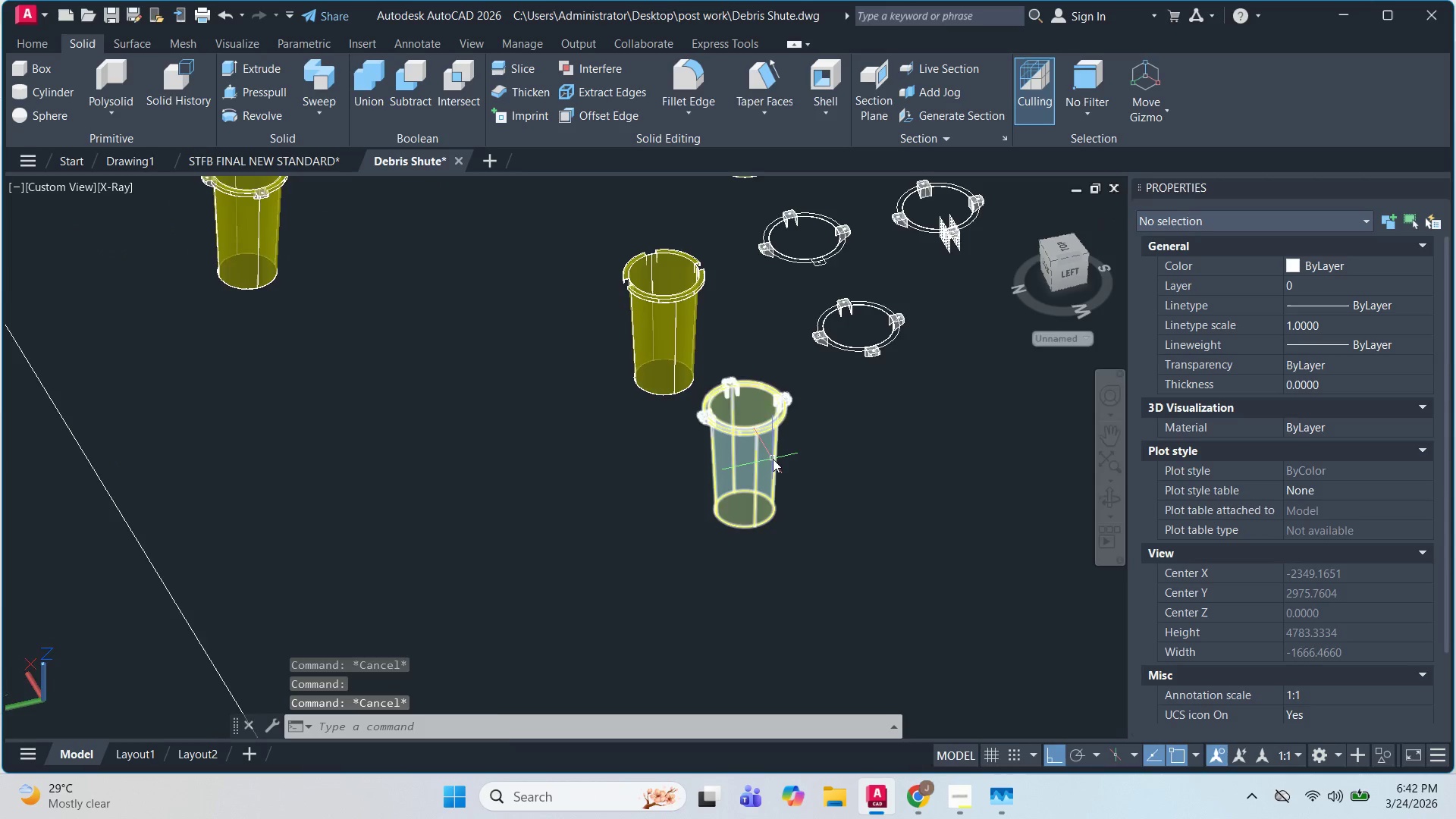 
scroll: coordinate [767, 446], scroll_direction: down, amount: 2.0
 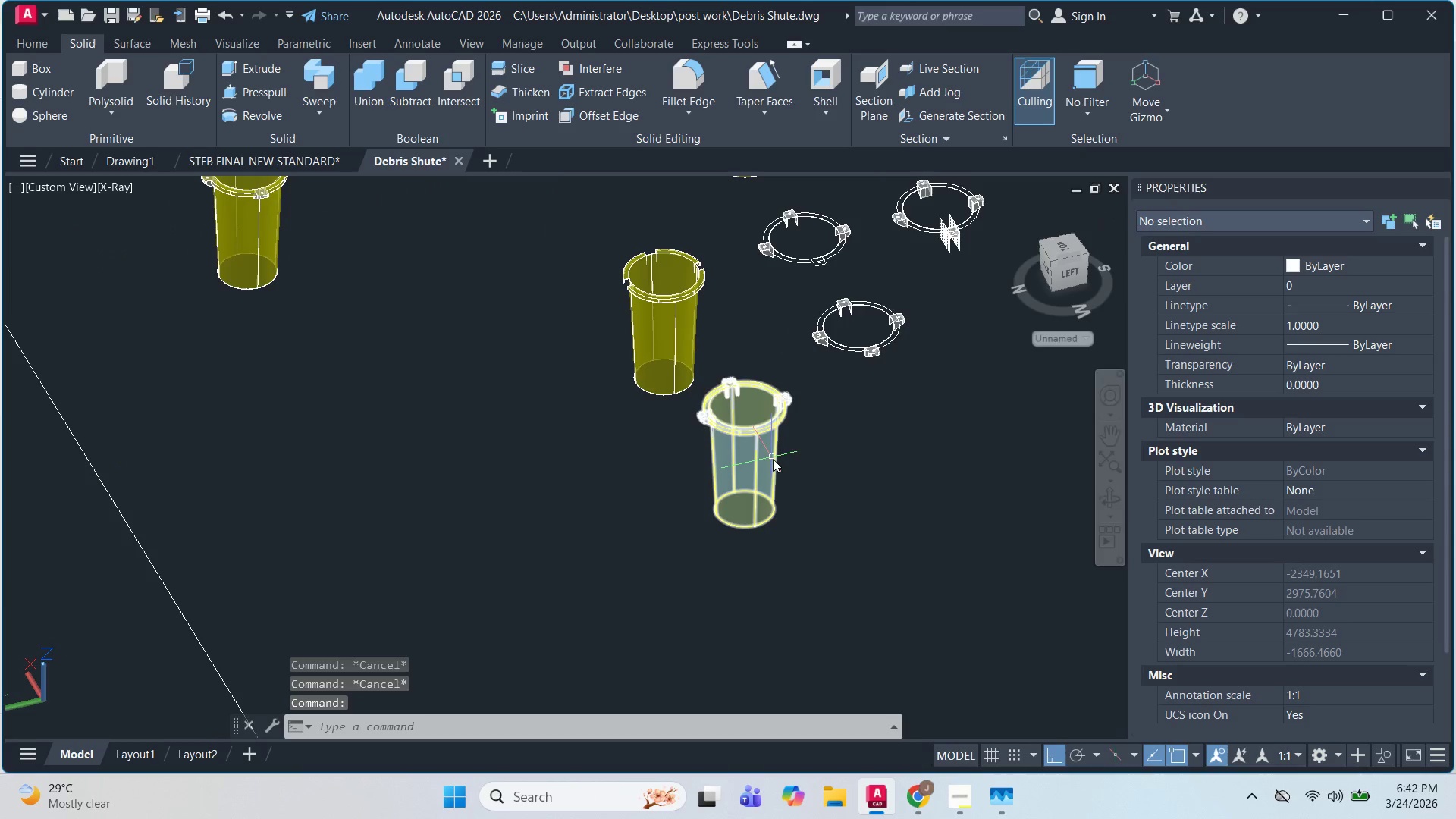 
key(Escape)
 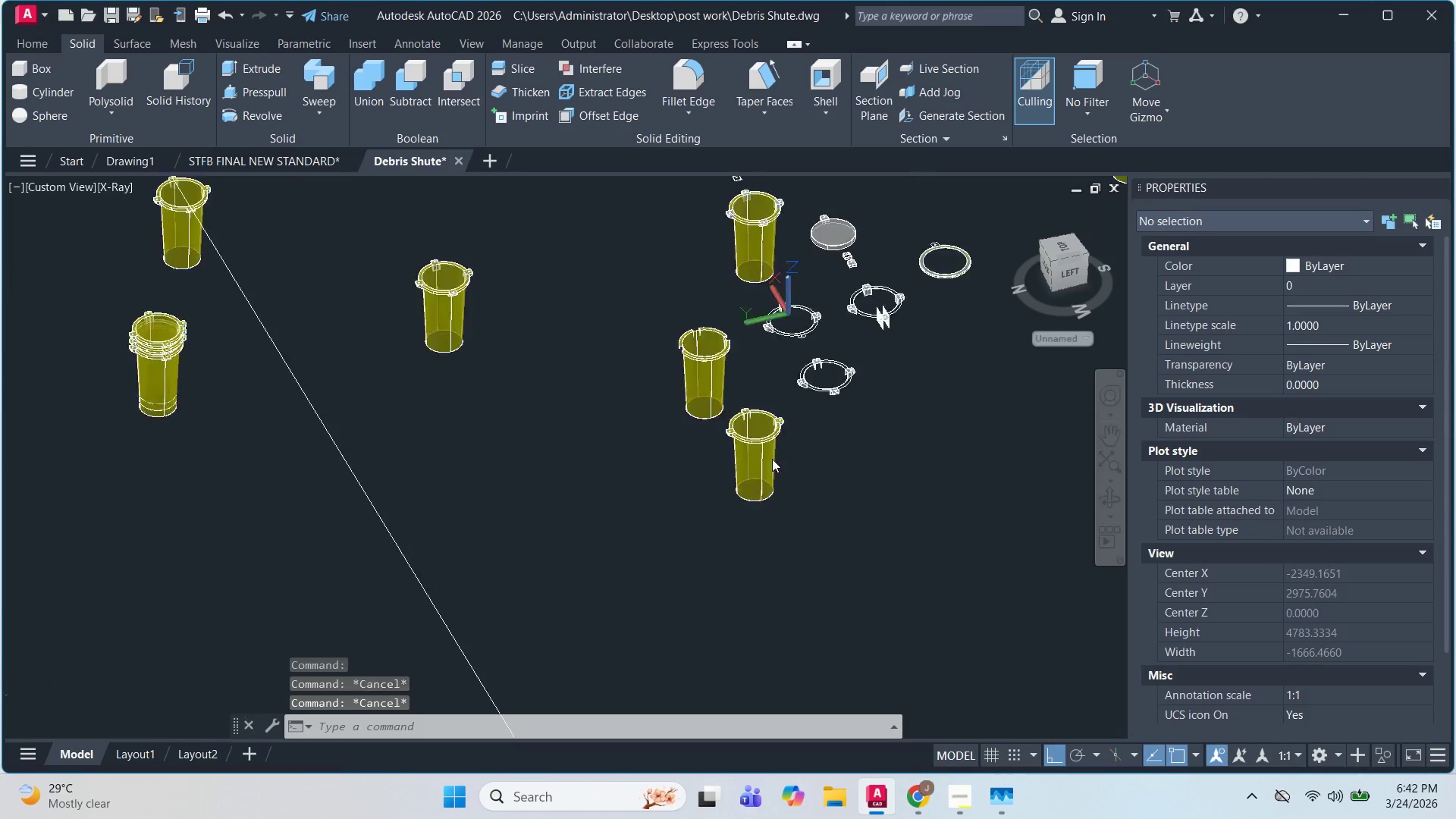 
scroll: coordinate [772, 459], scroll_direction: down, amount: 2.0
 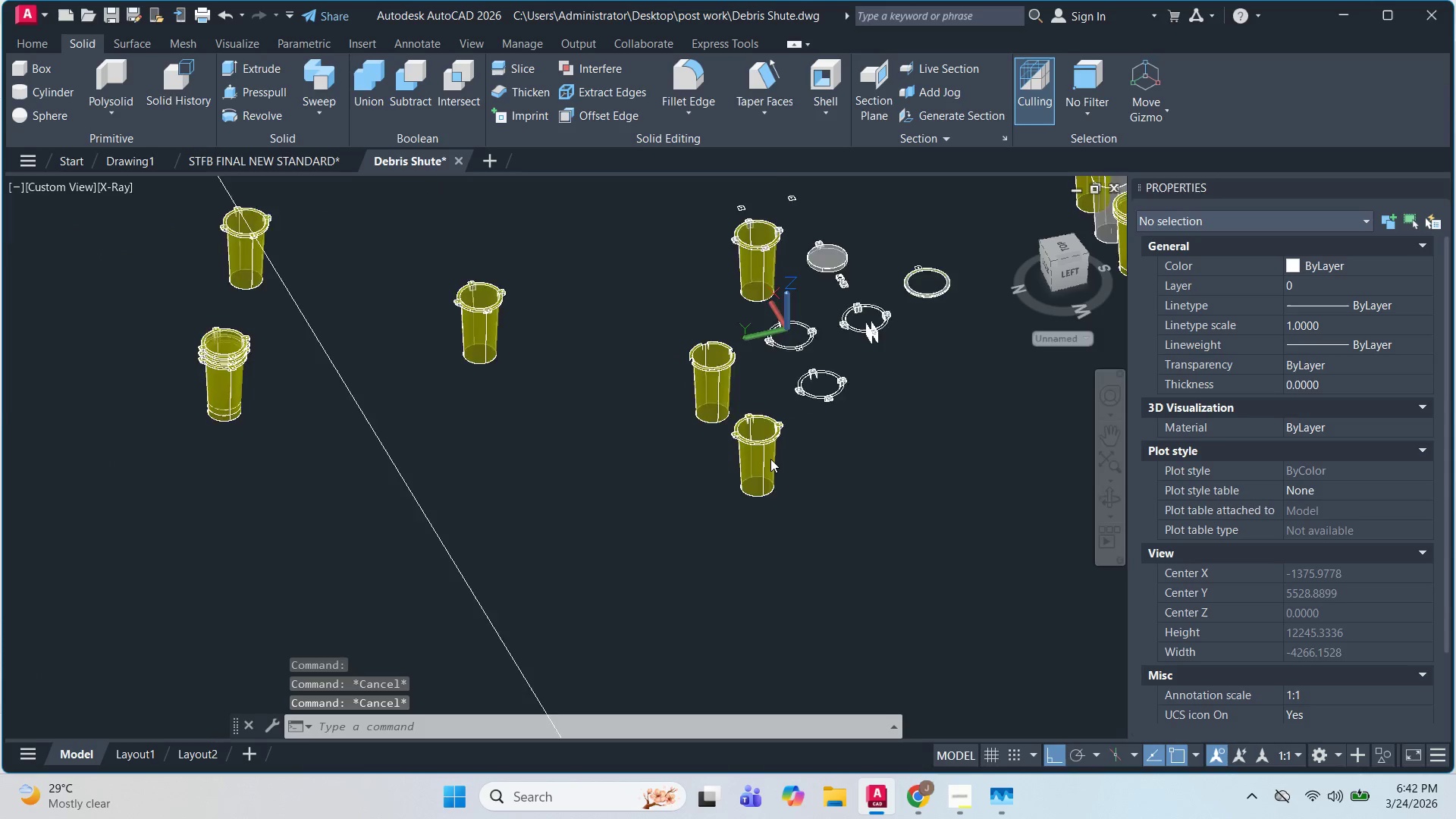 
key(Escape)
 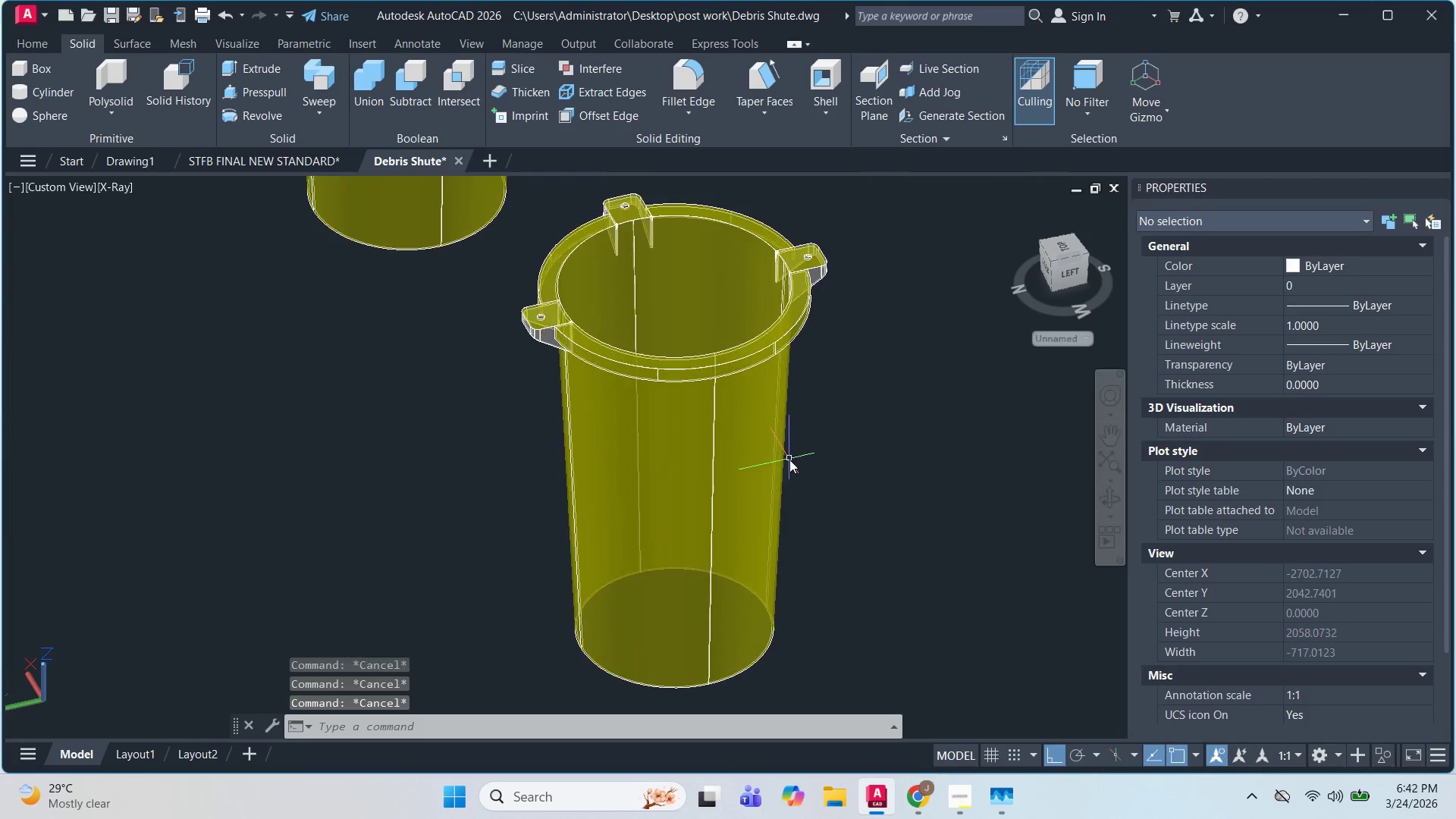 
key(Escape)
 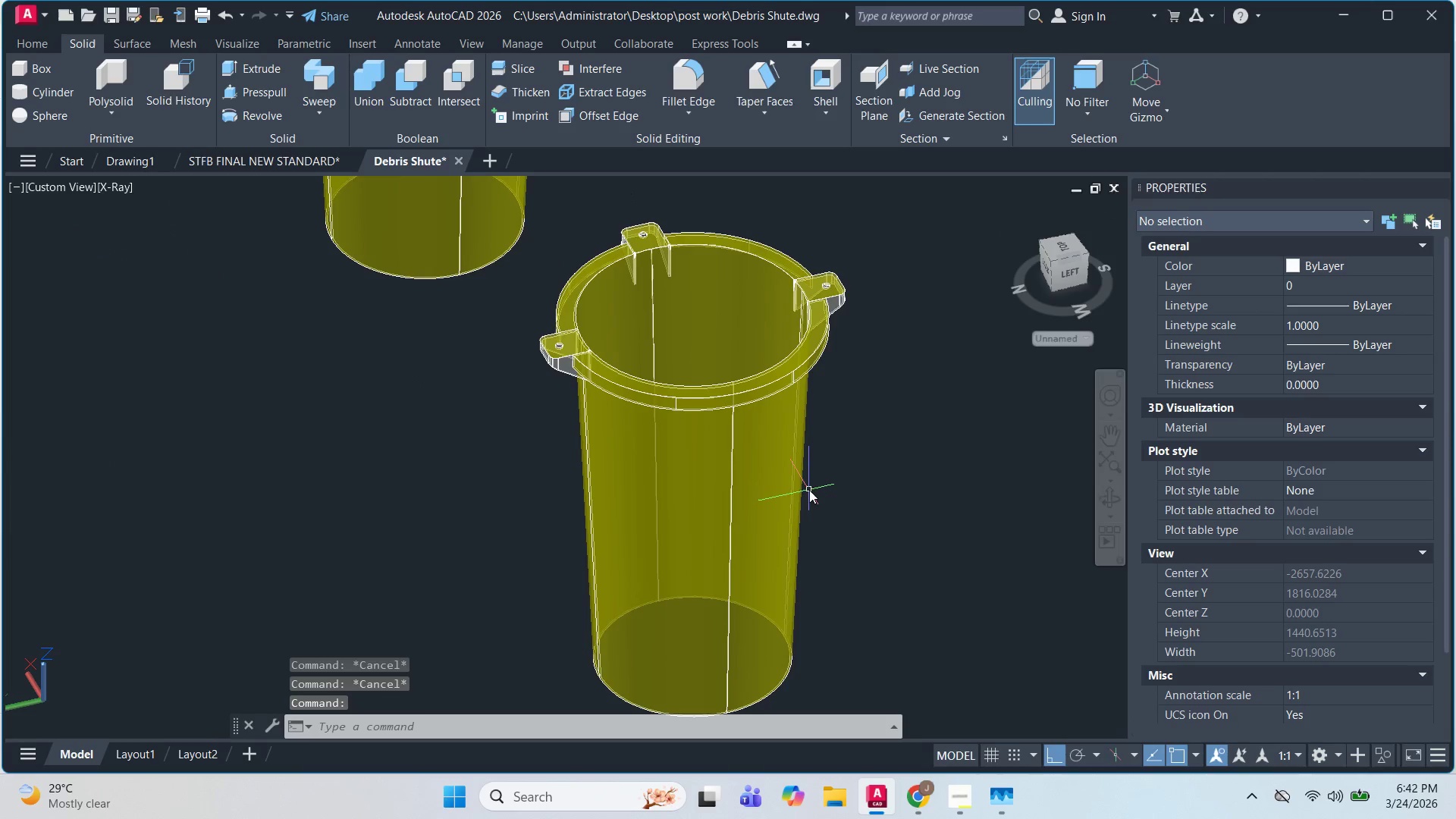 
scroll: coordinate [788, 458], scroll_direction: up, amount: 6.0
 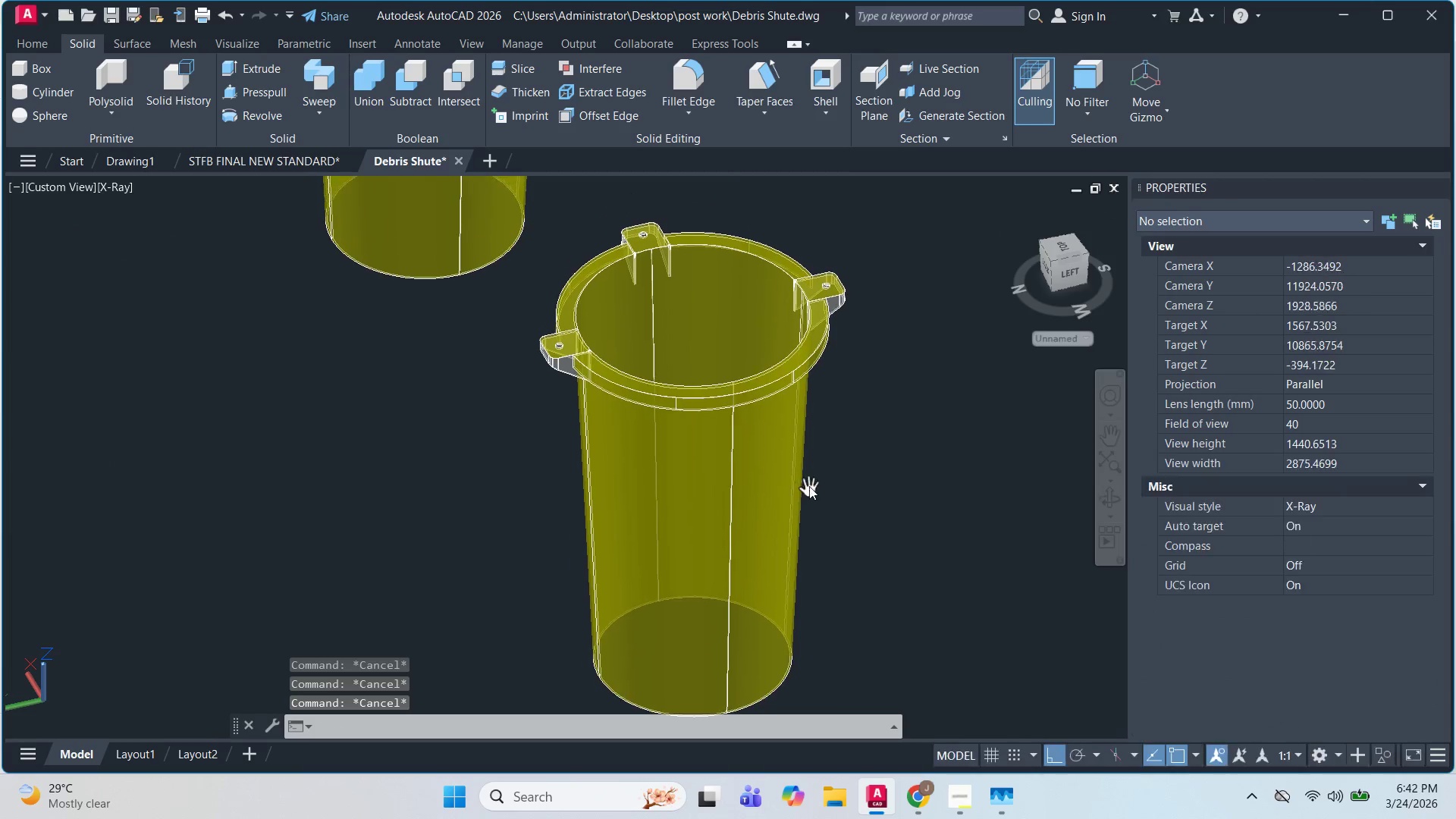 
type(XL H )
 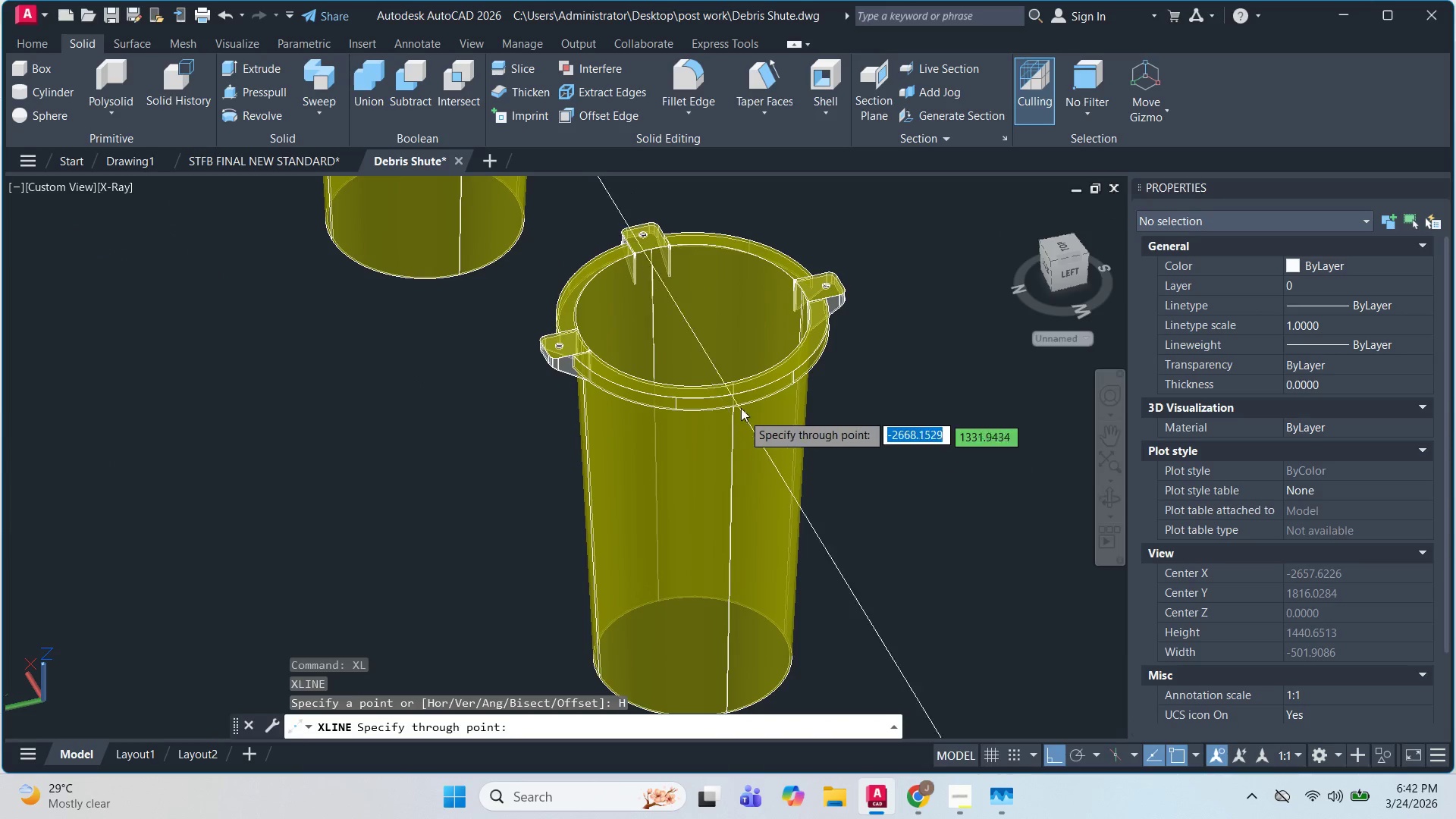 
key(Escape)
 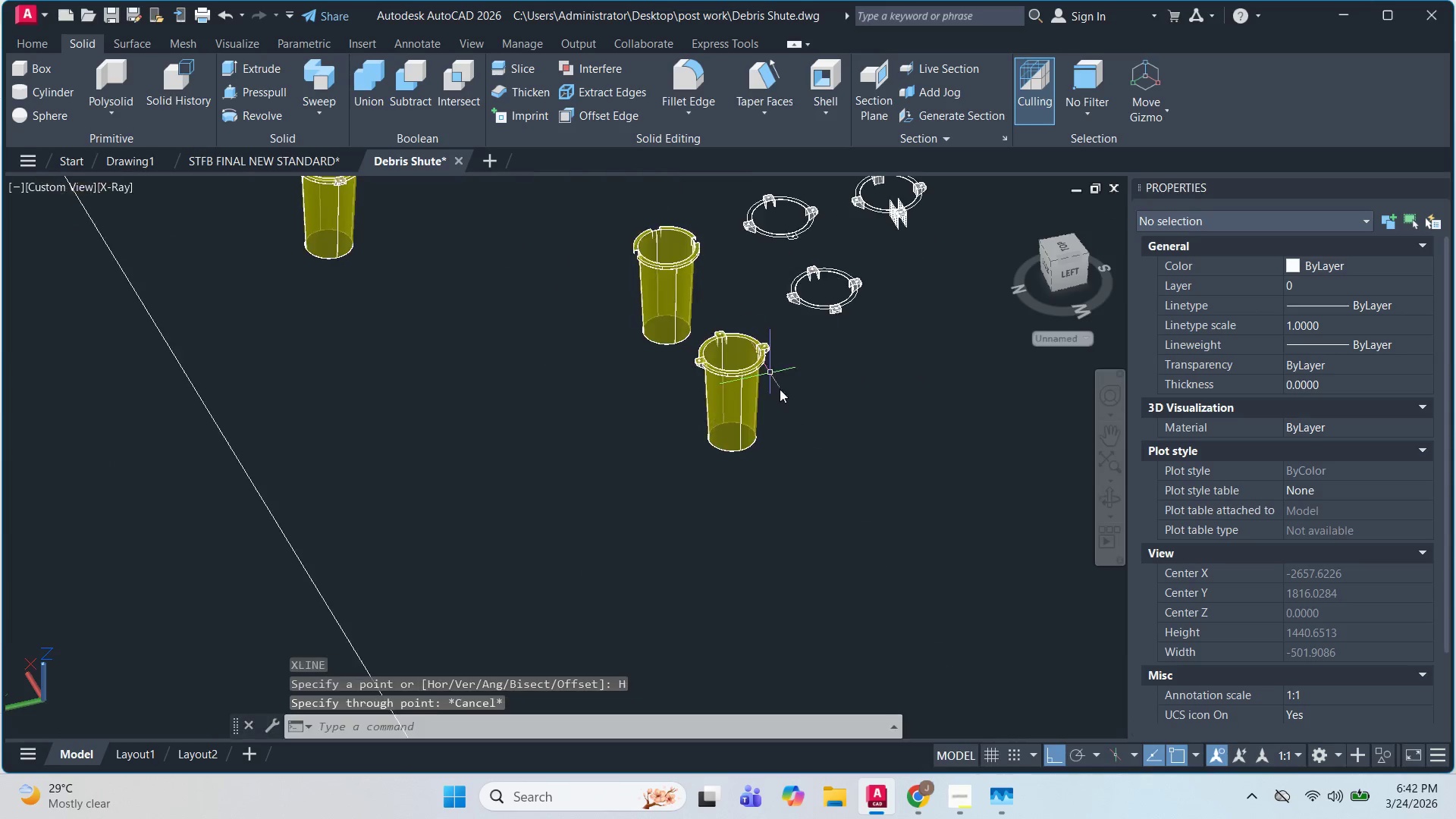 
key(Escape)
 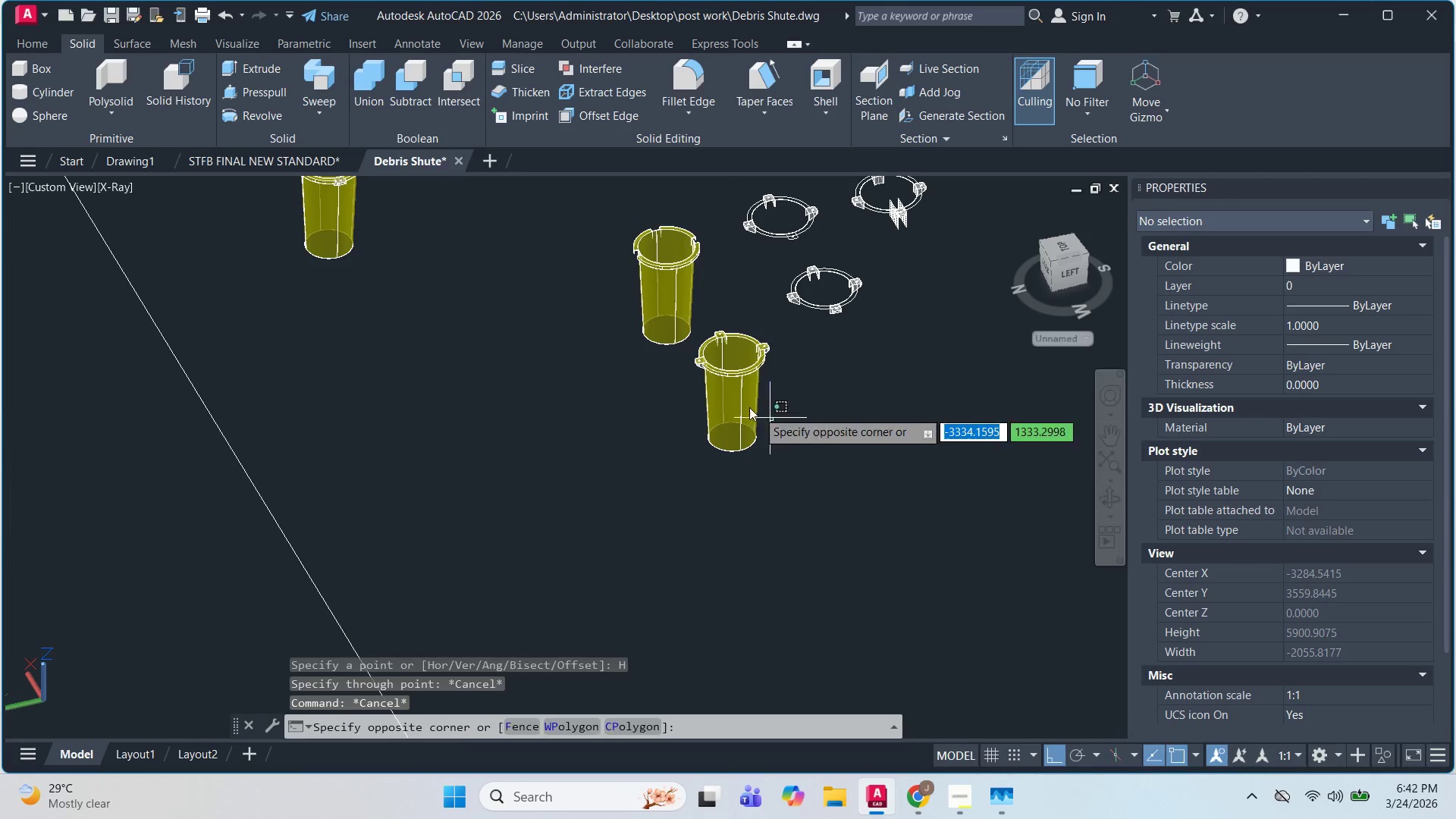 
scroll: coordinate [748, 362], scroll_direction: down, amount: 3.0
 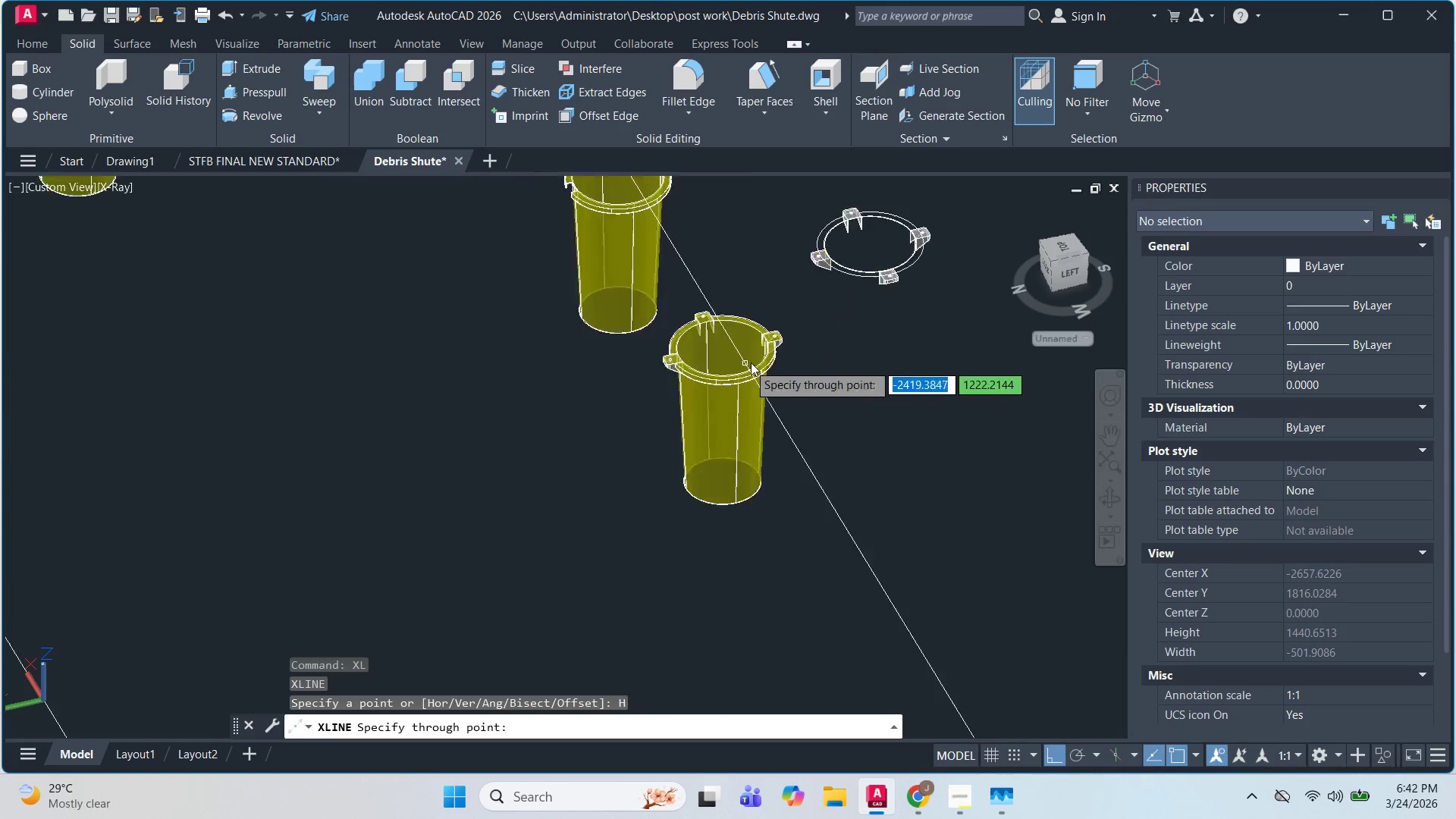 
double_click([728, 395])
 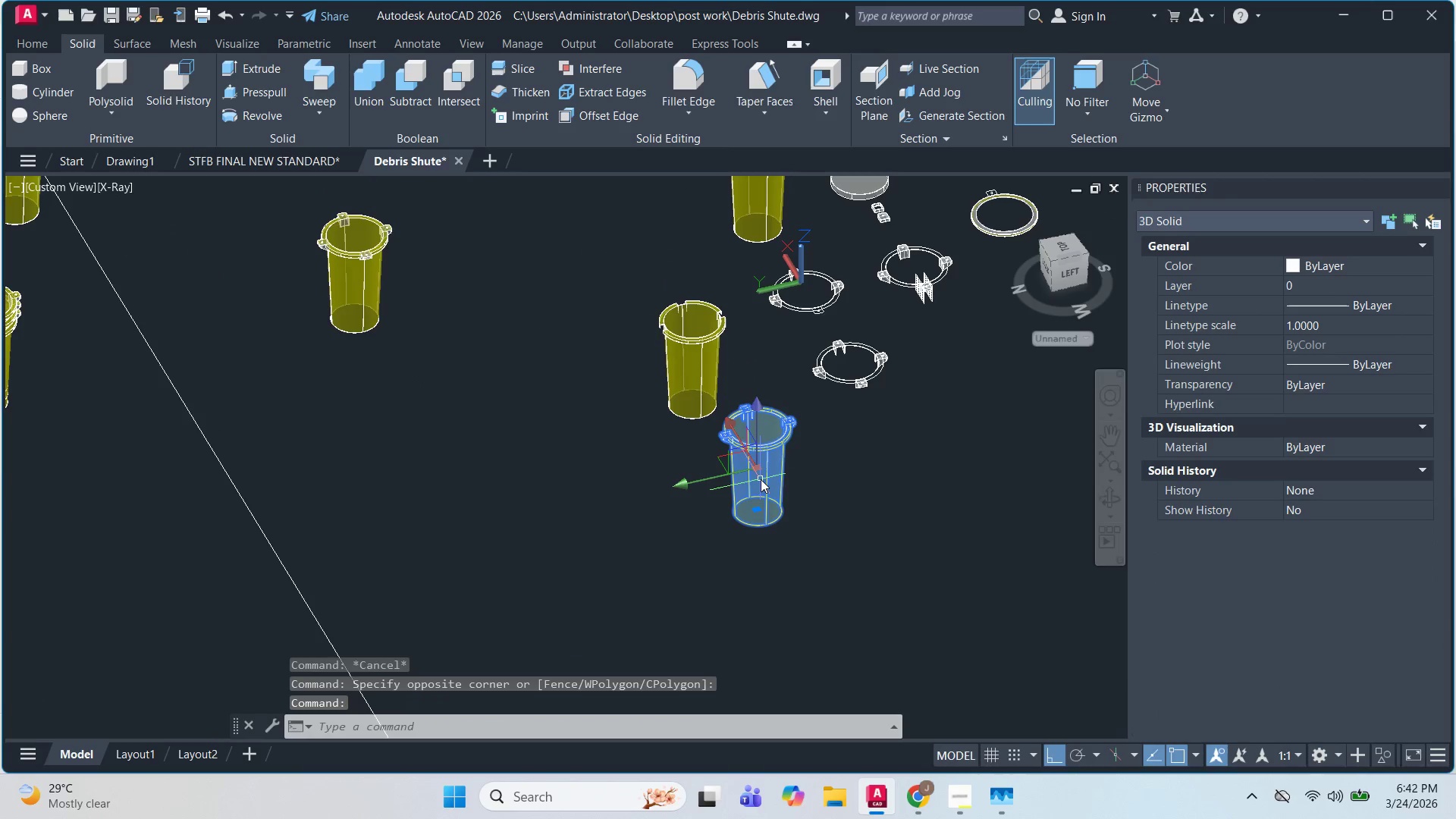 
type(CO )
 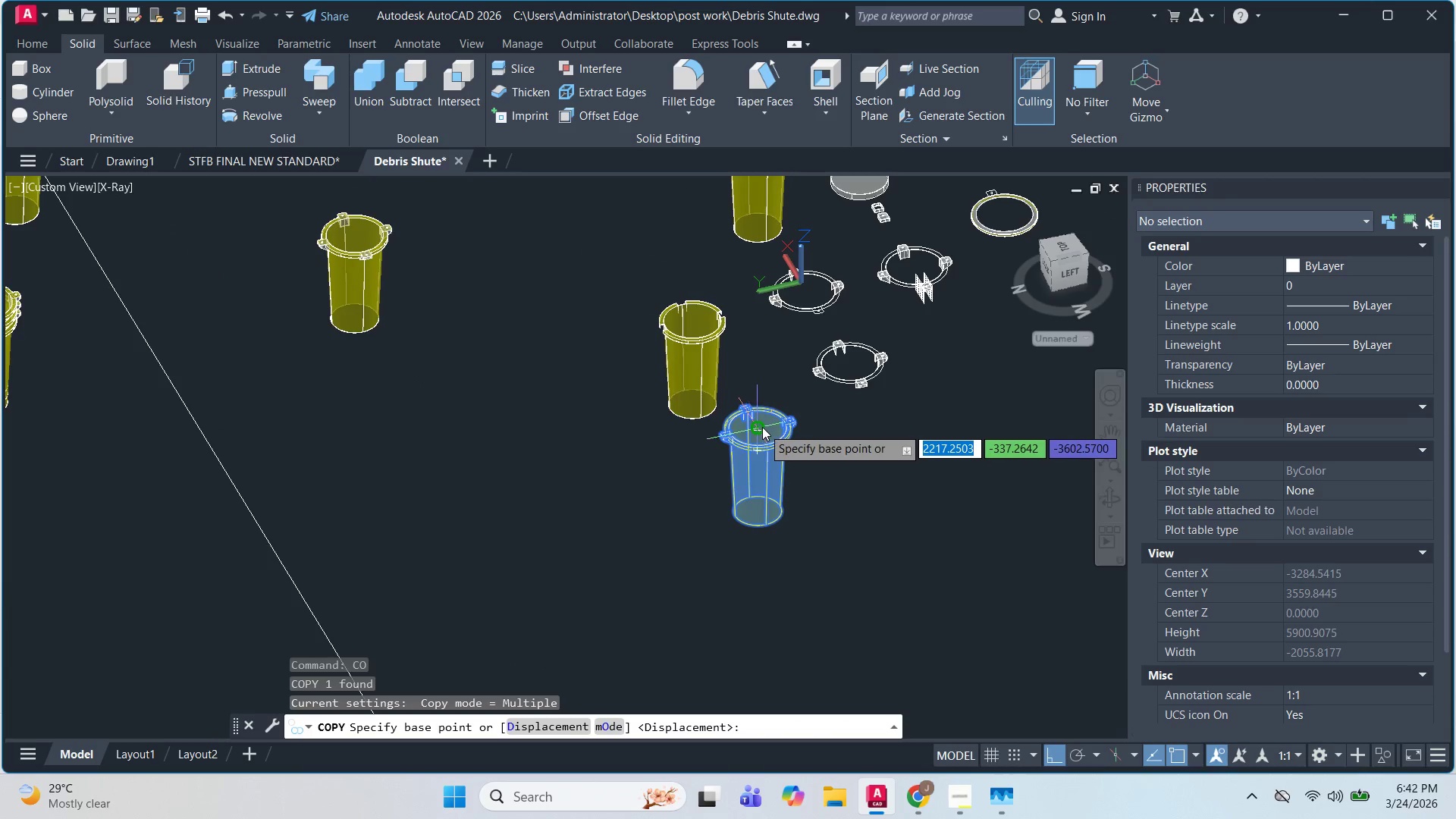 
left_click_drag(start_coordinate=[761, 427], to_coordinate=[775, 421])
 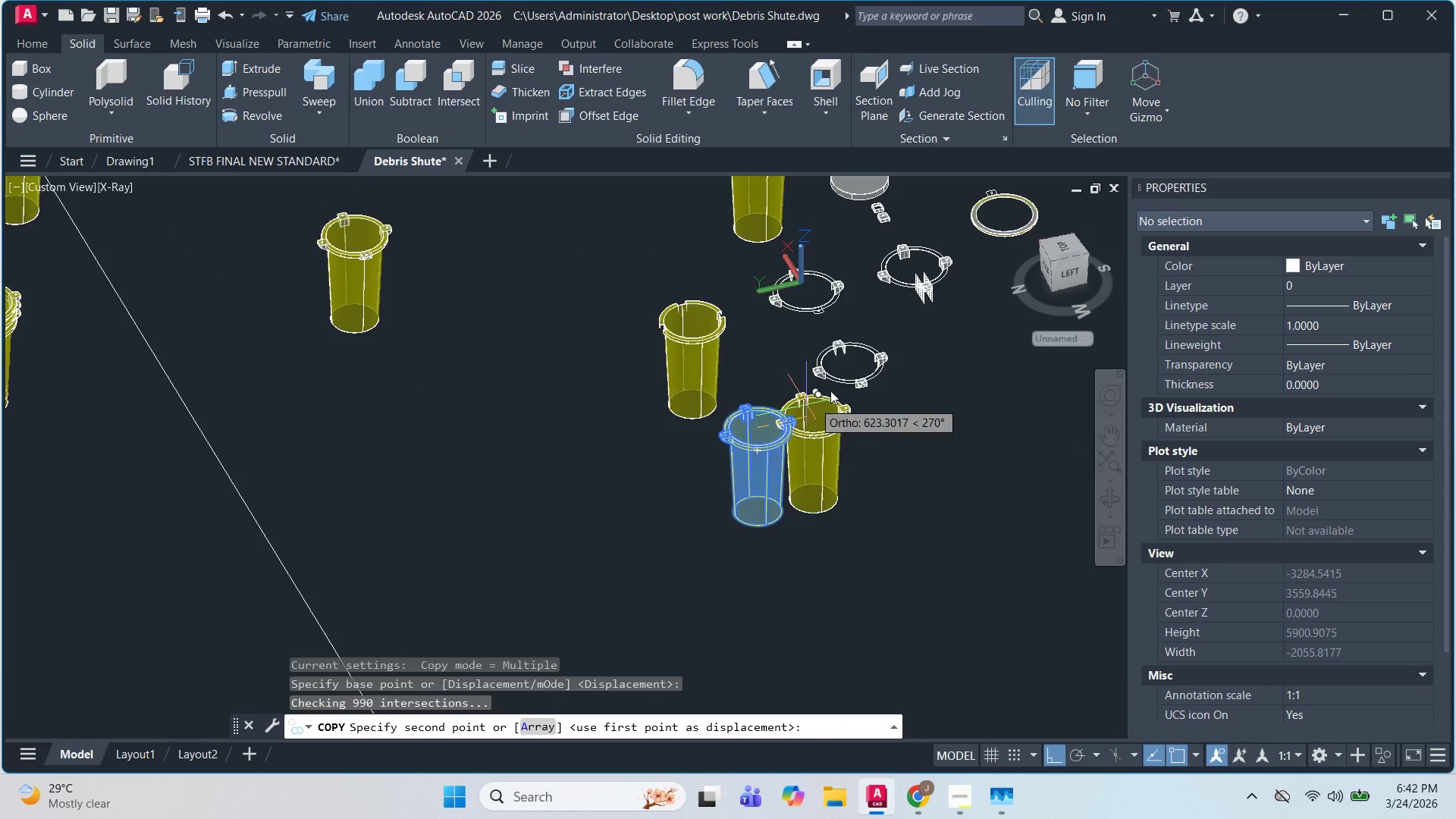 
scroll: coordinate [623, 303], scroll_direction: up, amount: 1.0
 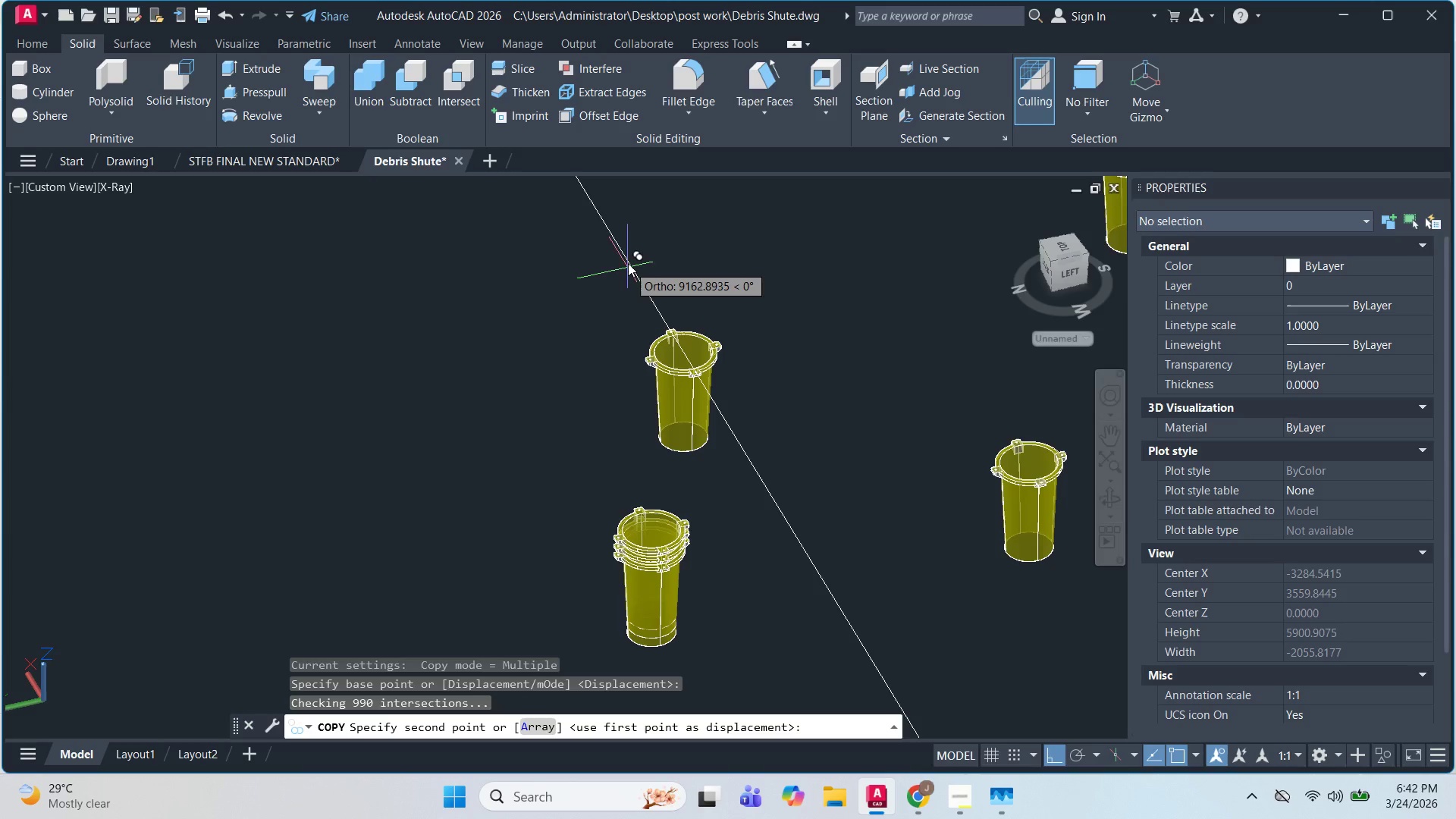 
left_click([628, 260])
 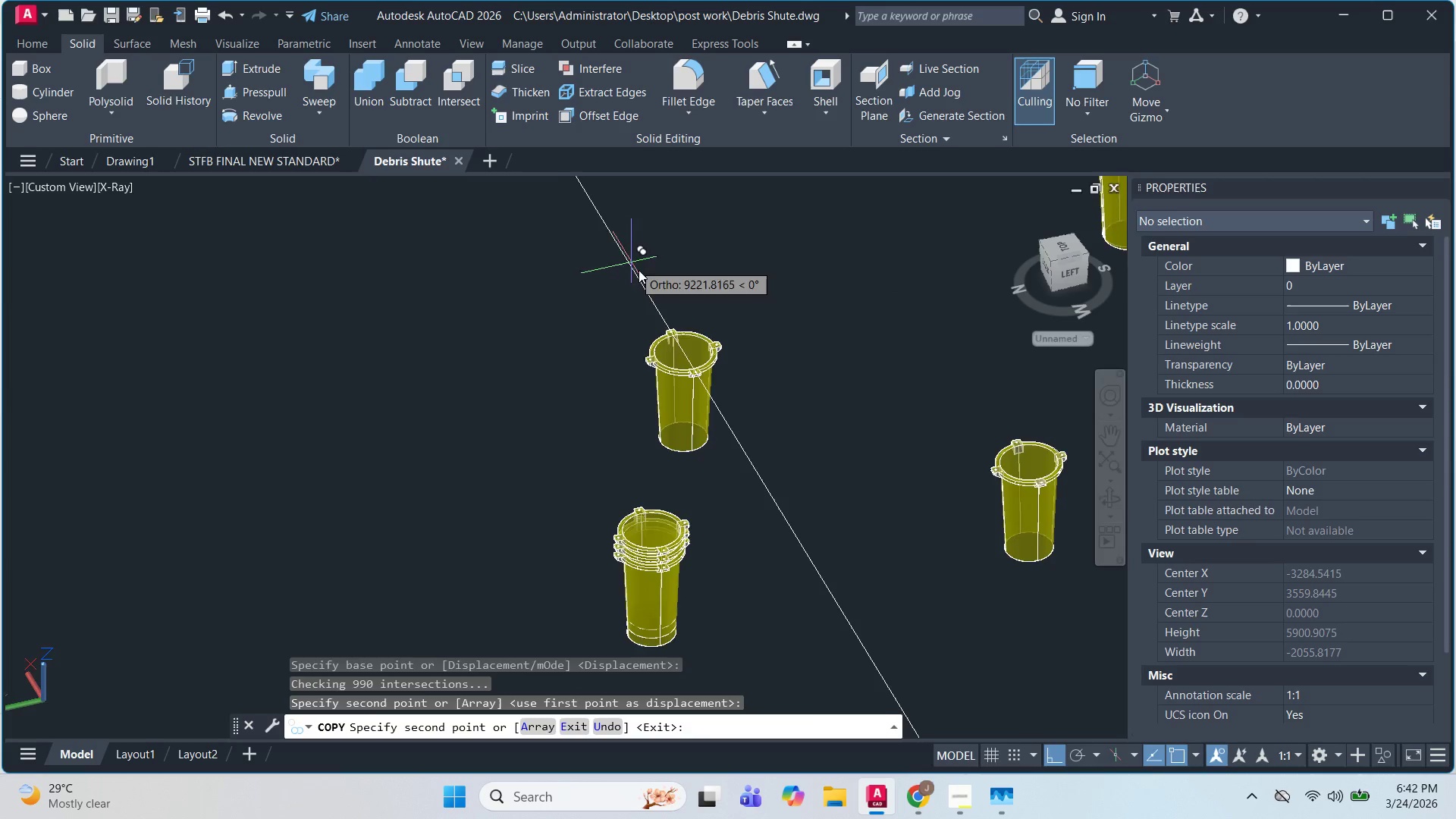 
scroll: coordinate [648, 293], scroll_direction: down, amount: 4.0
 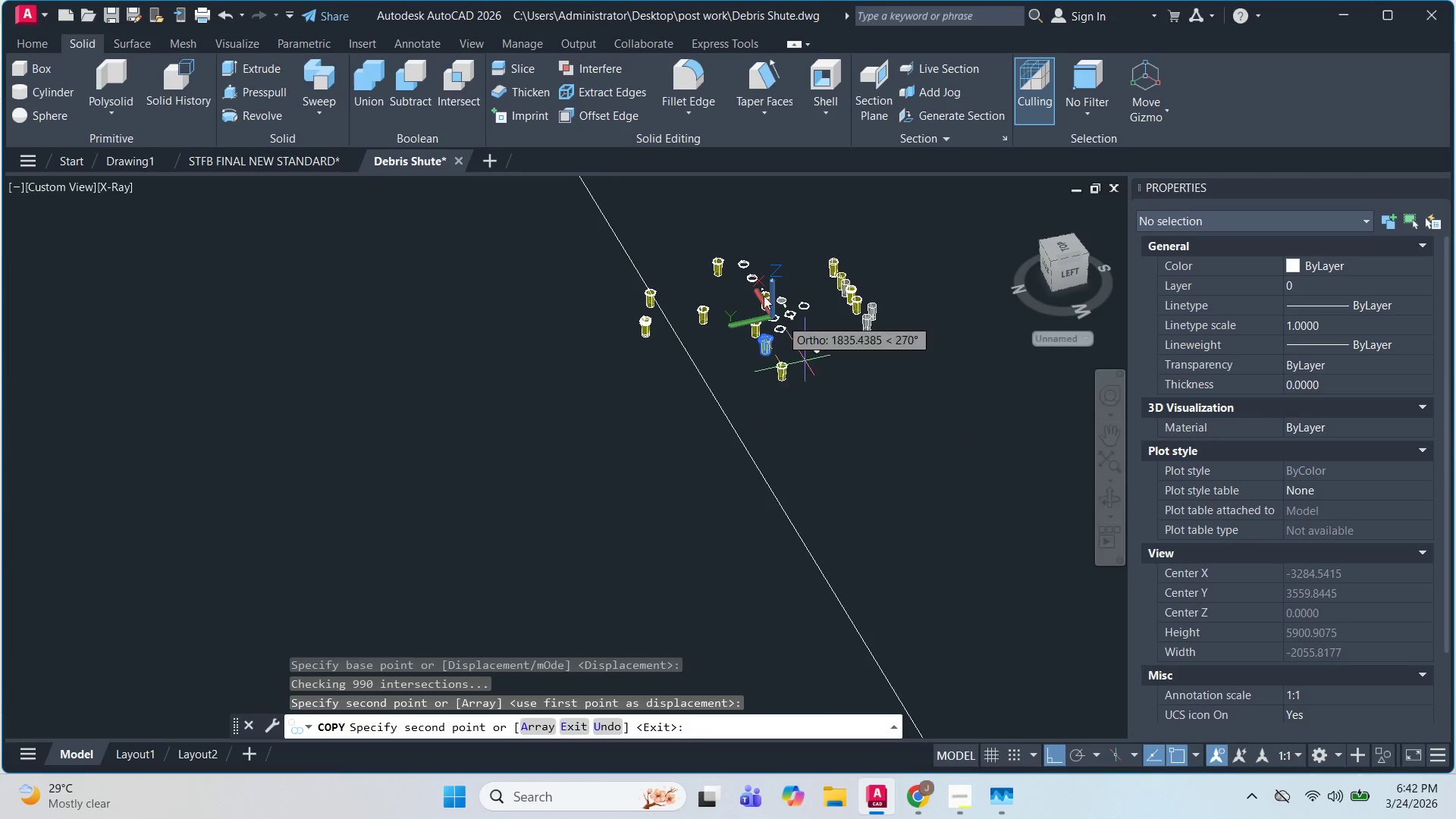 
key(Escape)
 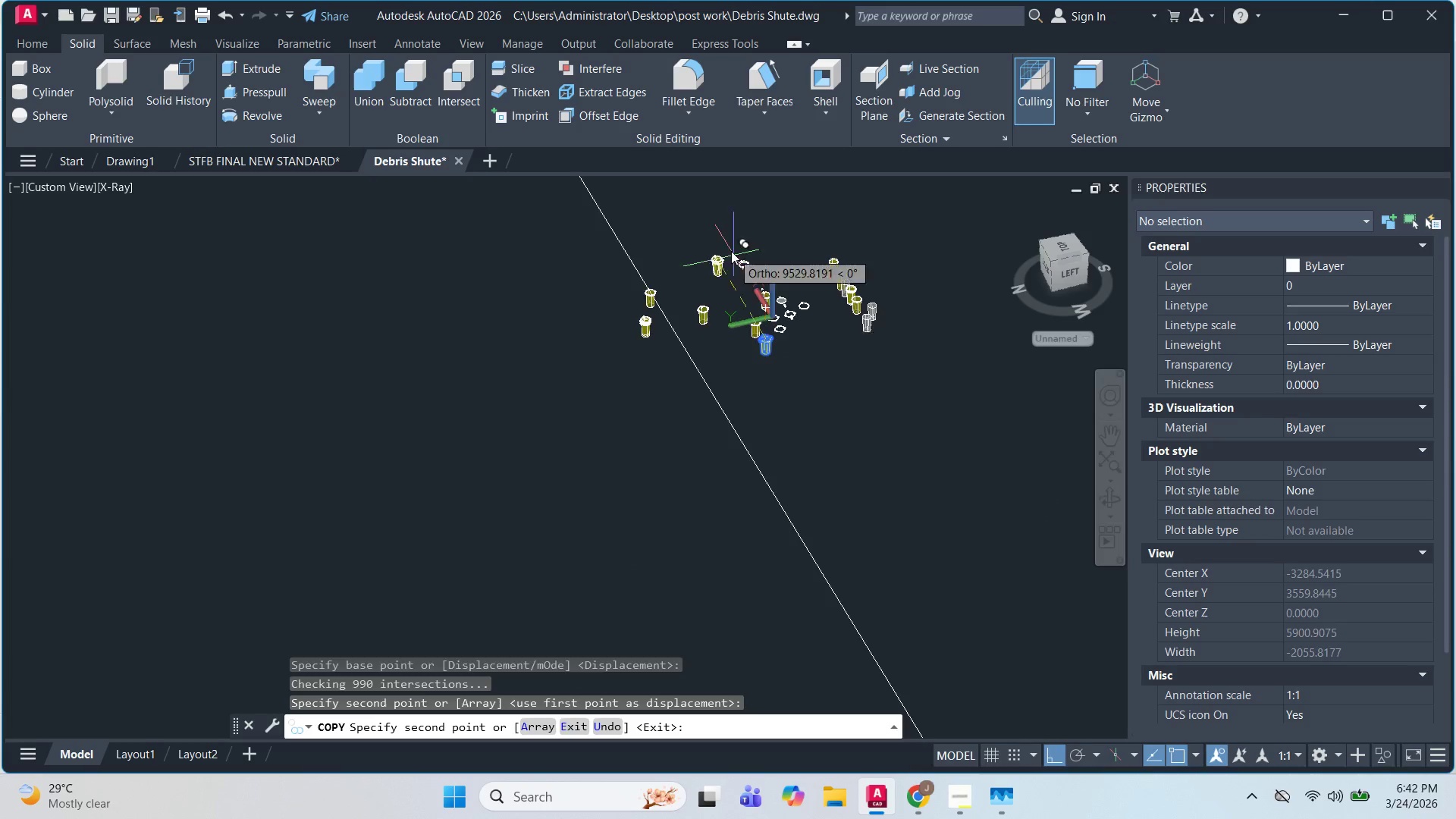 
key(Escape)
 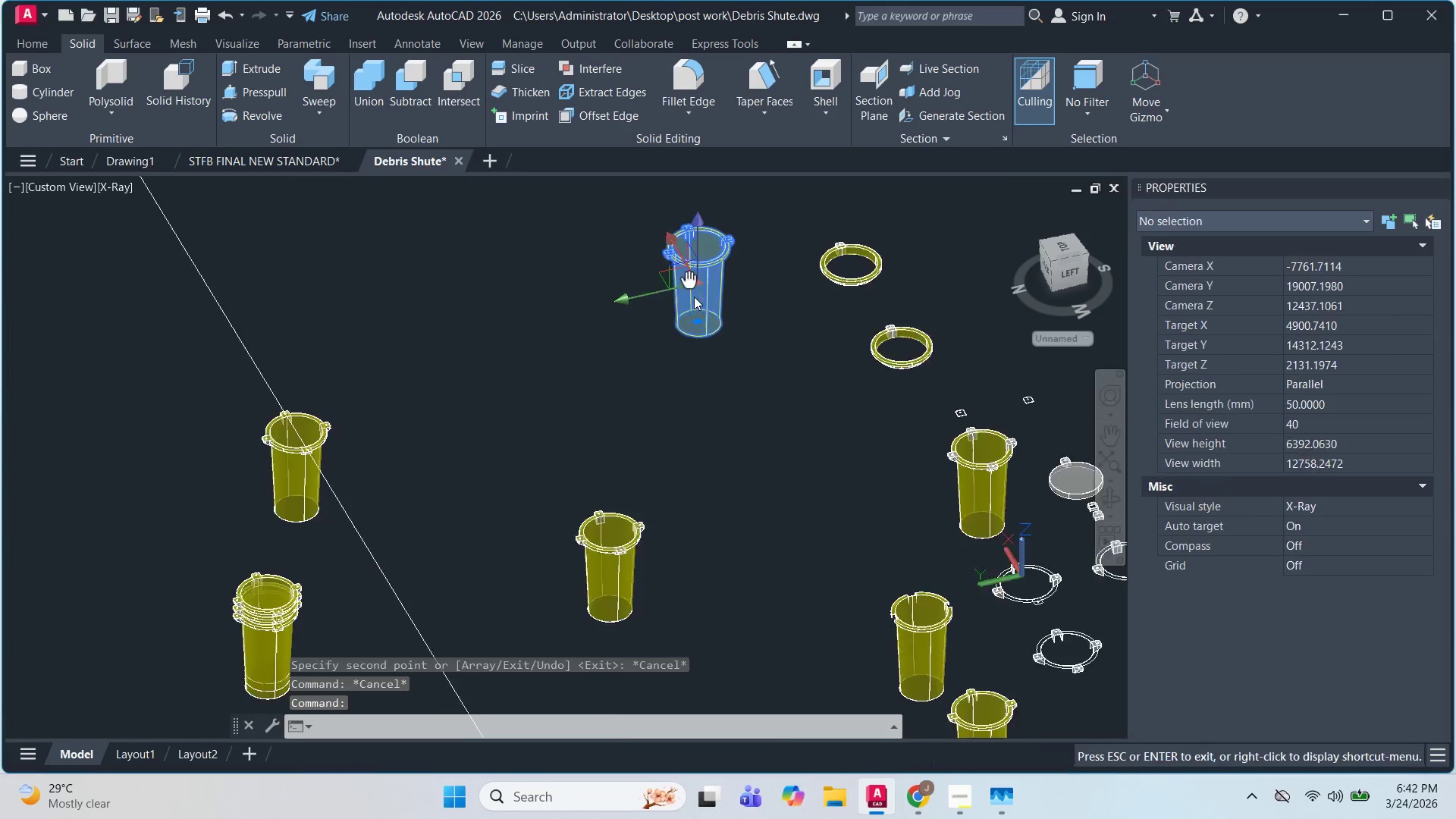 
key(M)
 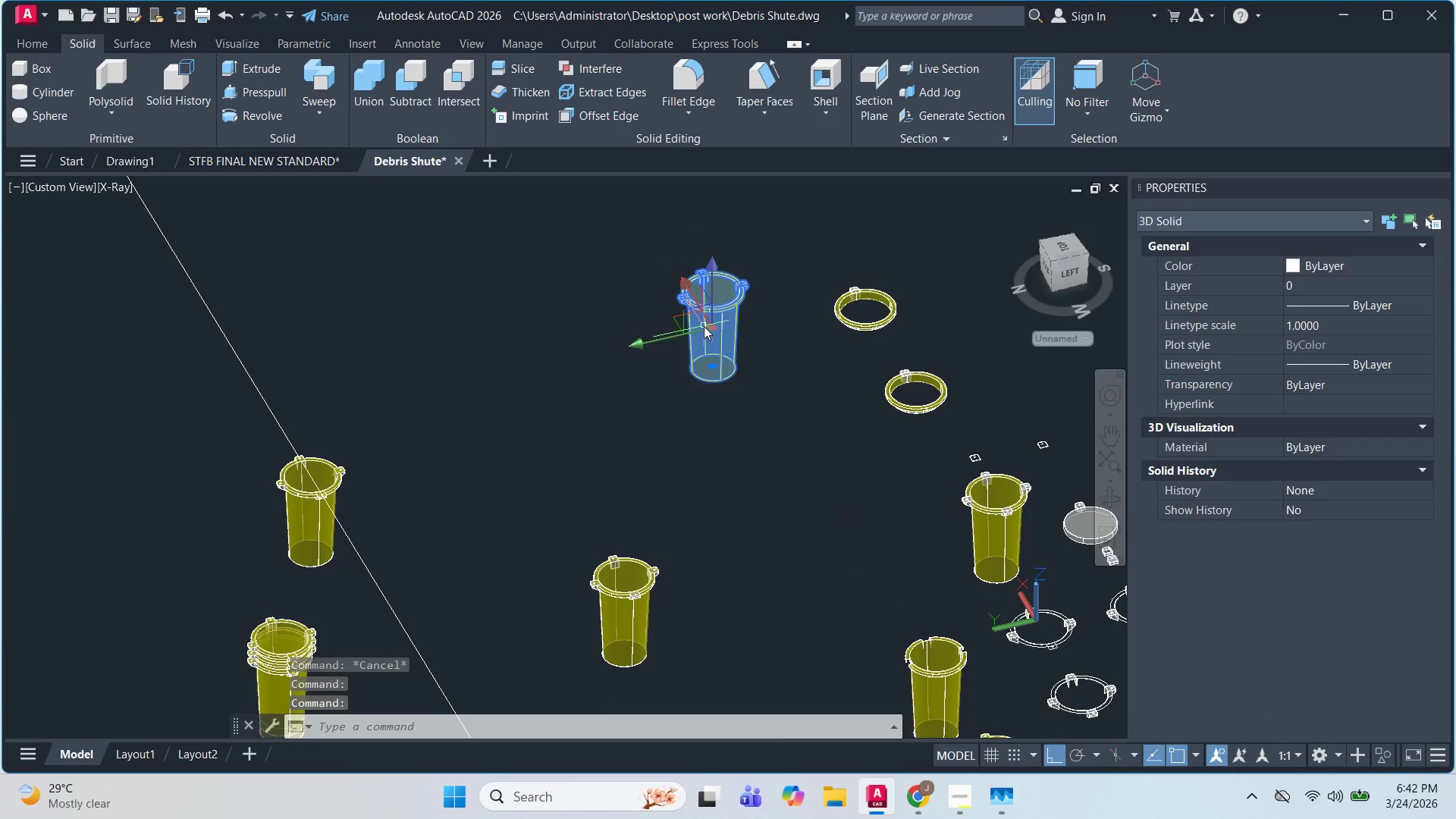 
key(Space)
 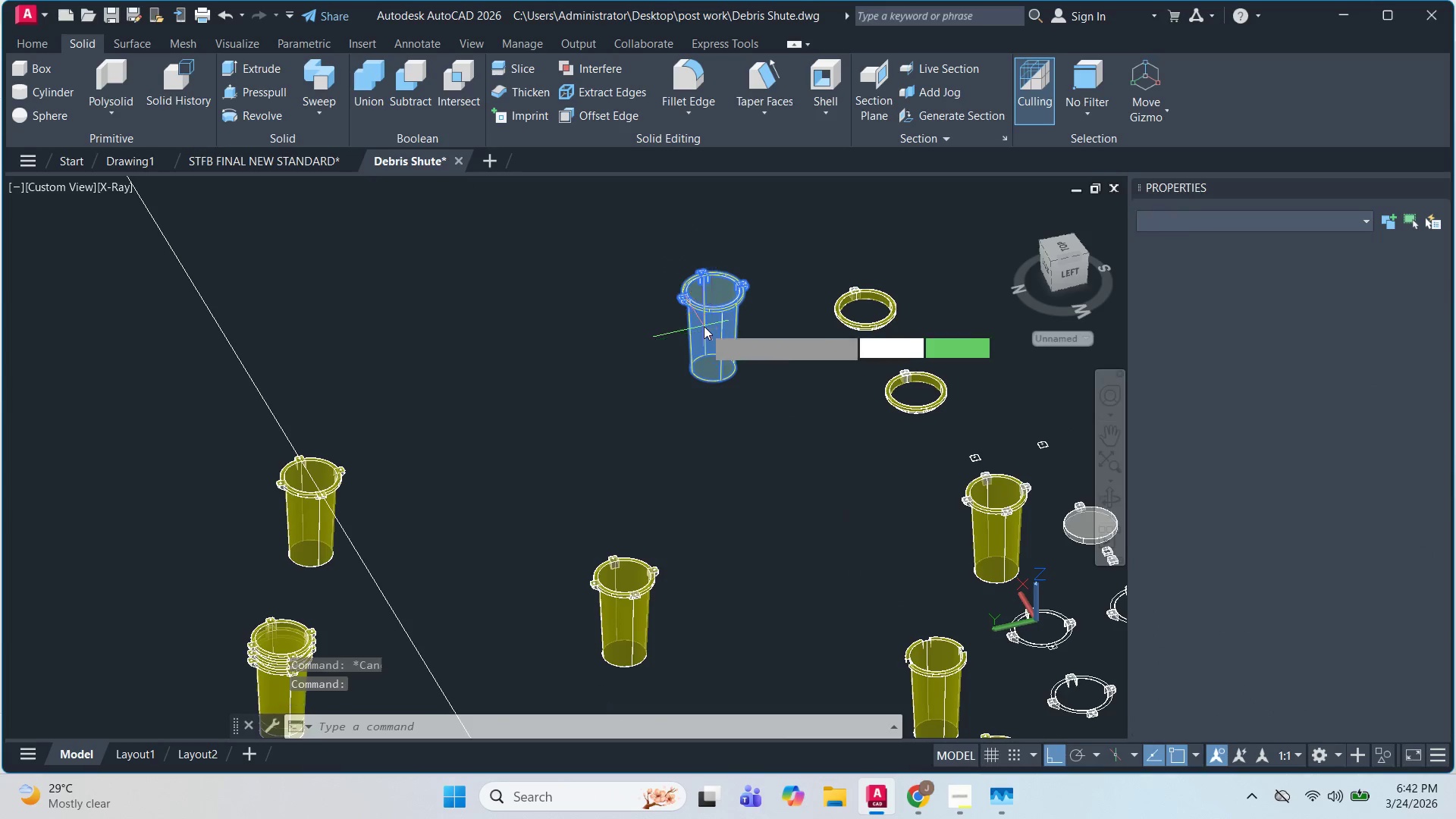 
scroll: coordinate [687, 274], scroll_direction: up, amount: 5.0
 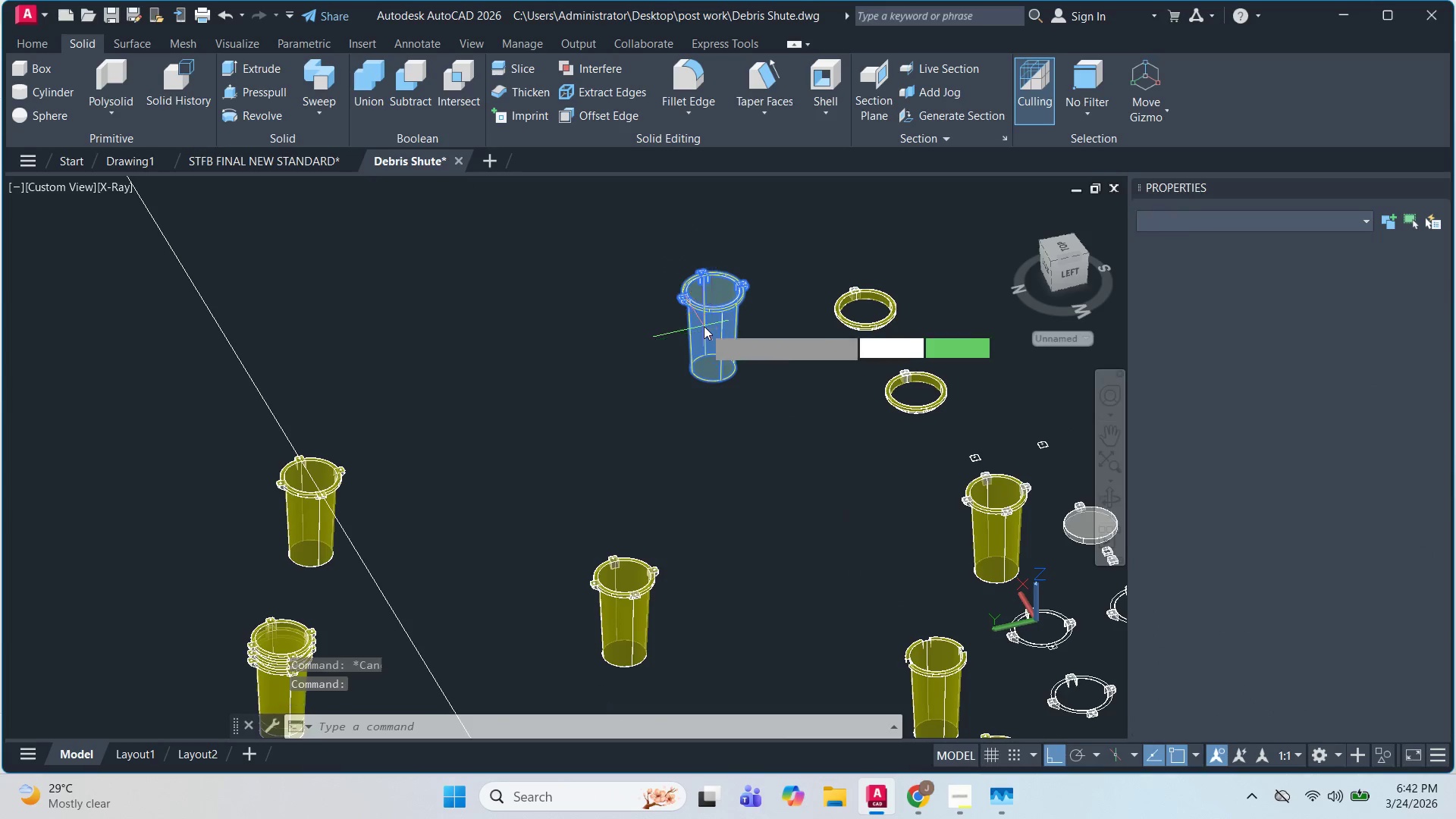 
left_click([704, 326])
 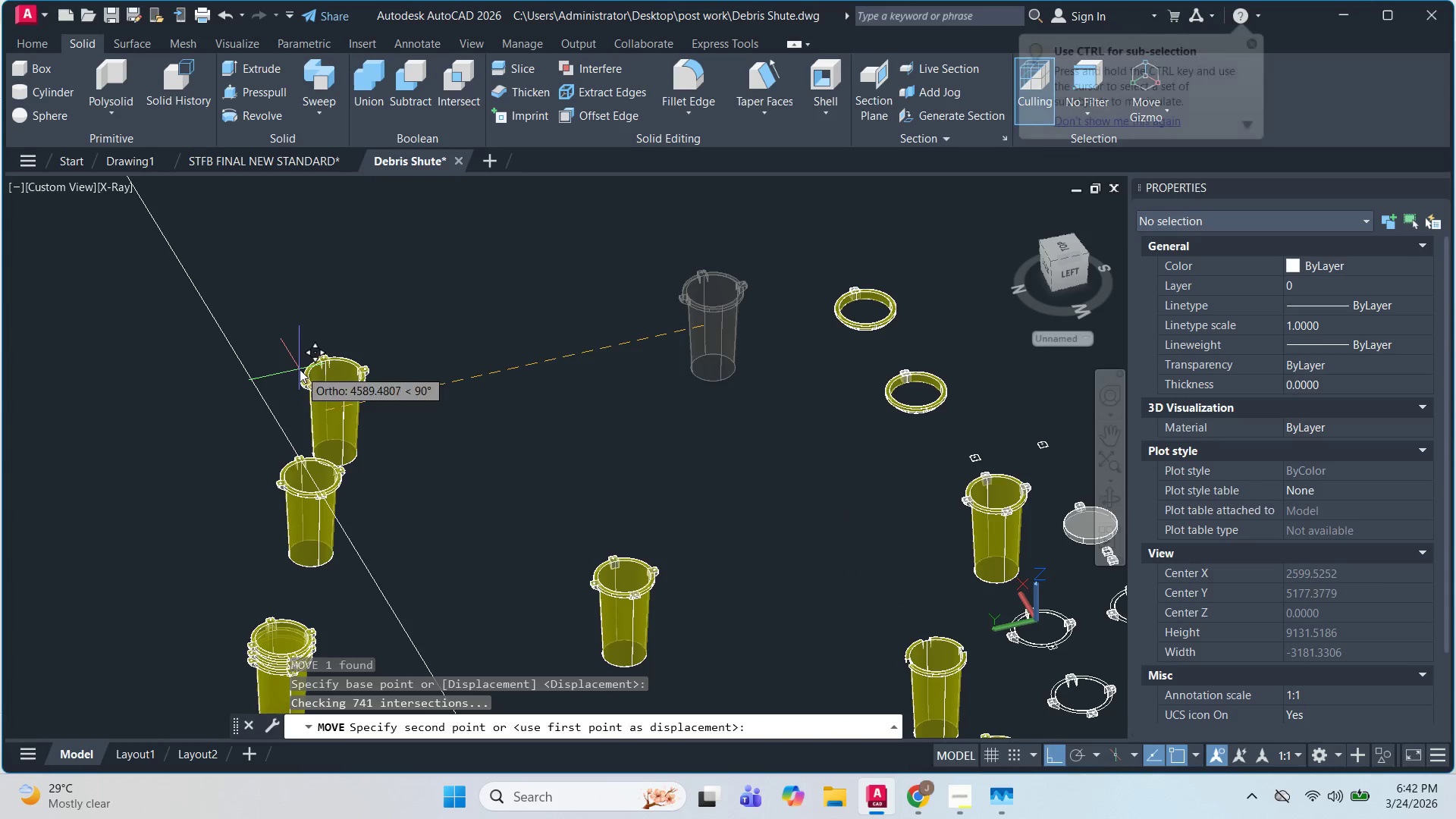 
scroll: coordinate [258, 384], scroll_direction: up, amount: 1.0
 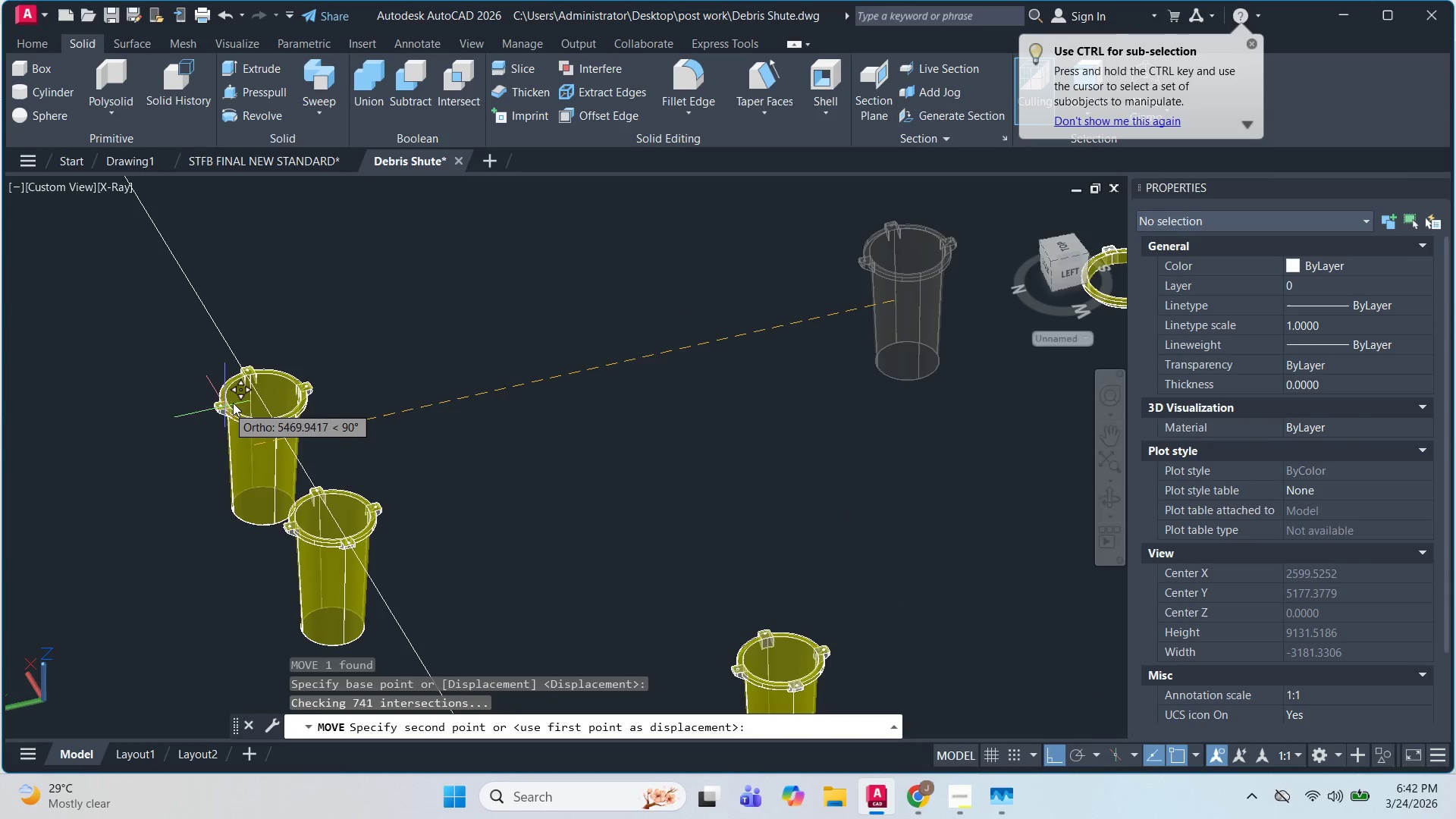 
left_click([235, 401])
 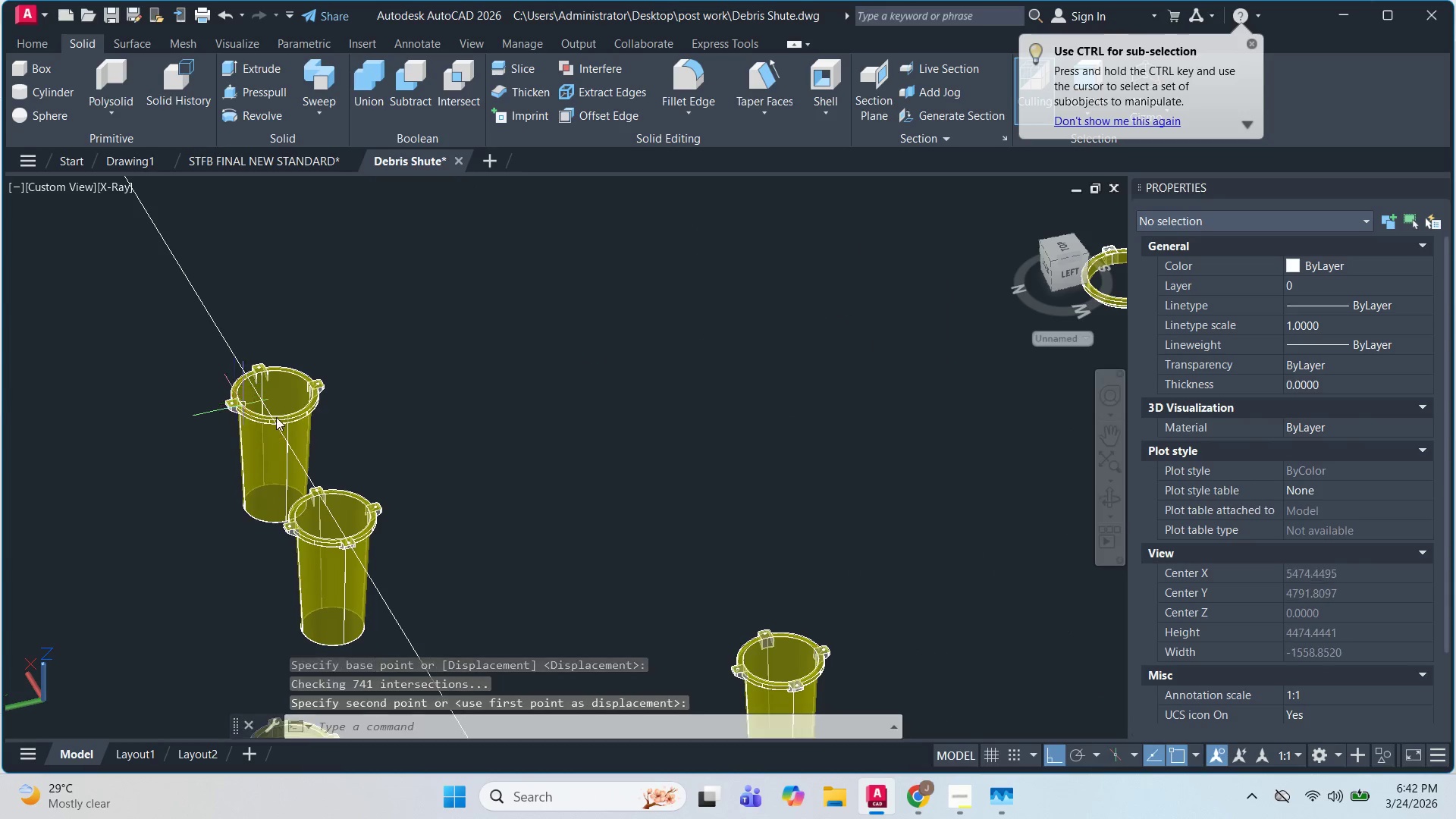 
key(Escape)
 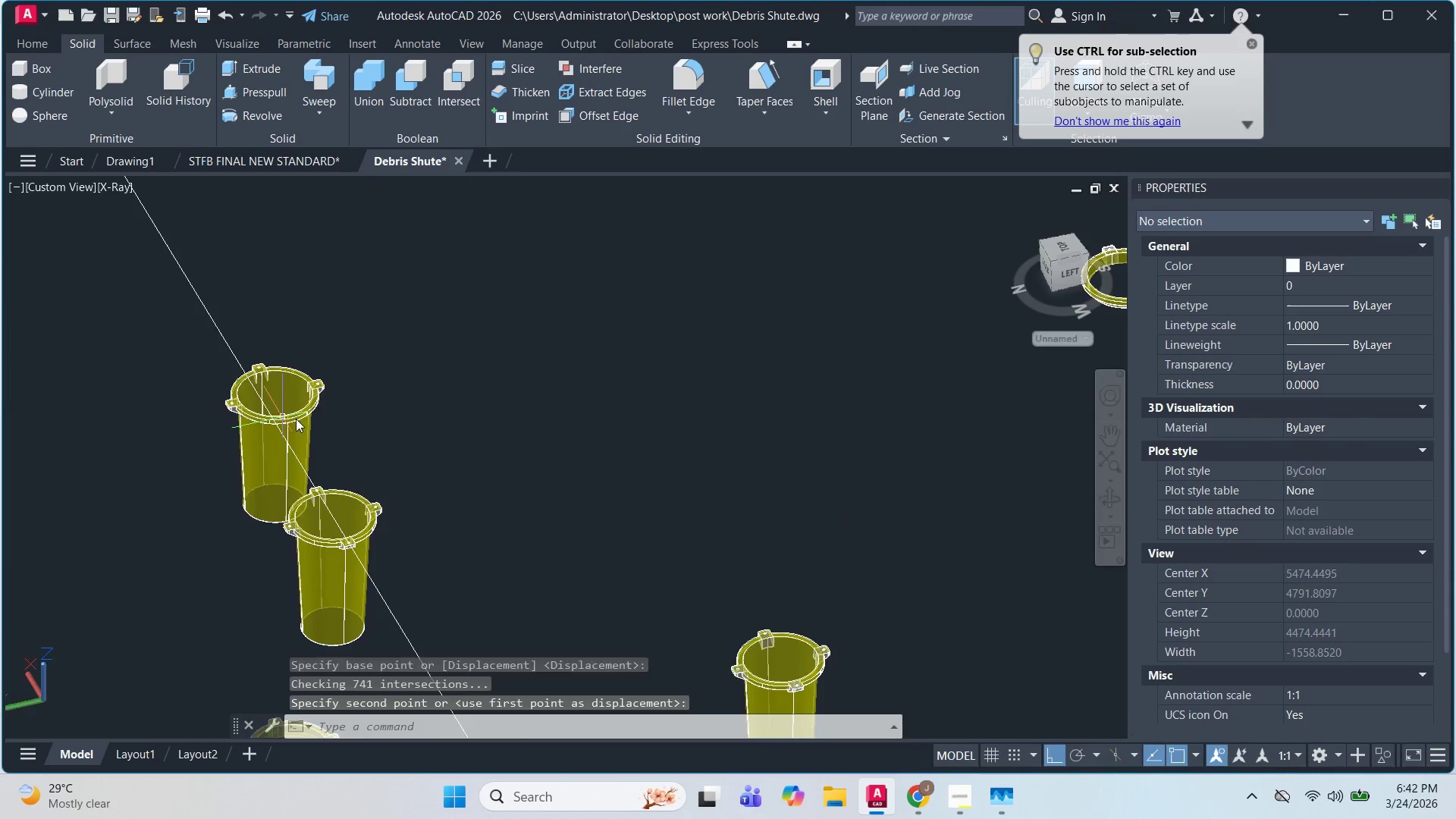 
hold_key(key=ShiftLeft, duration=0.83)
 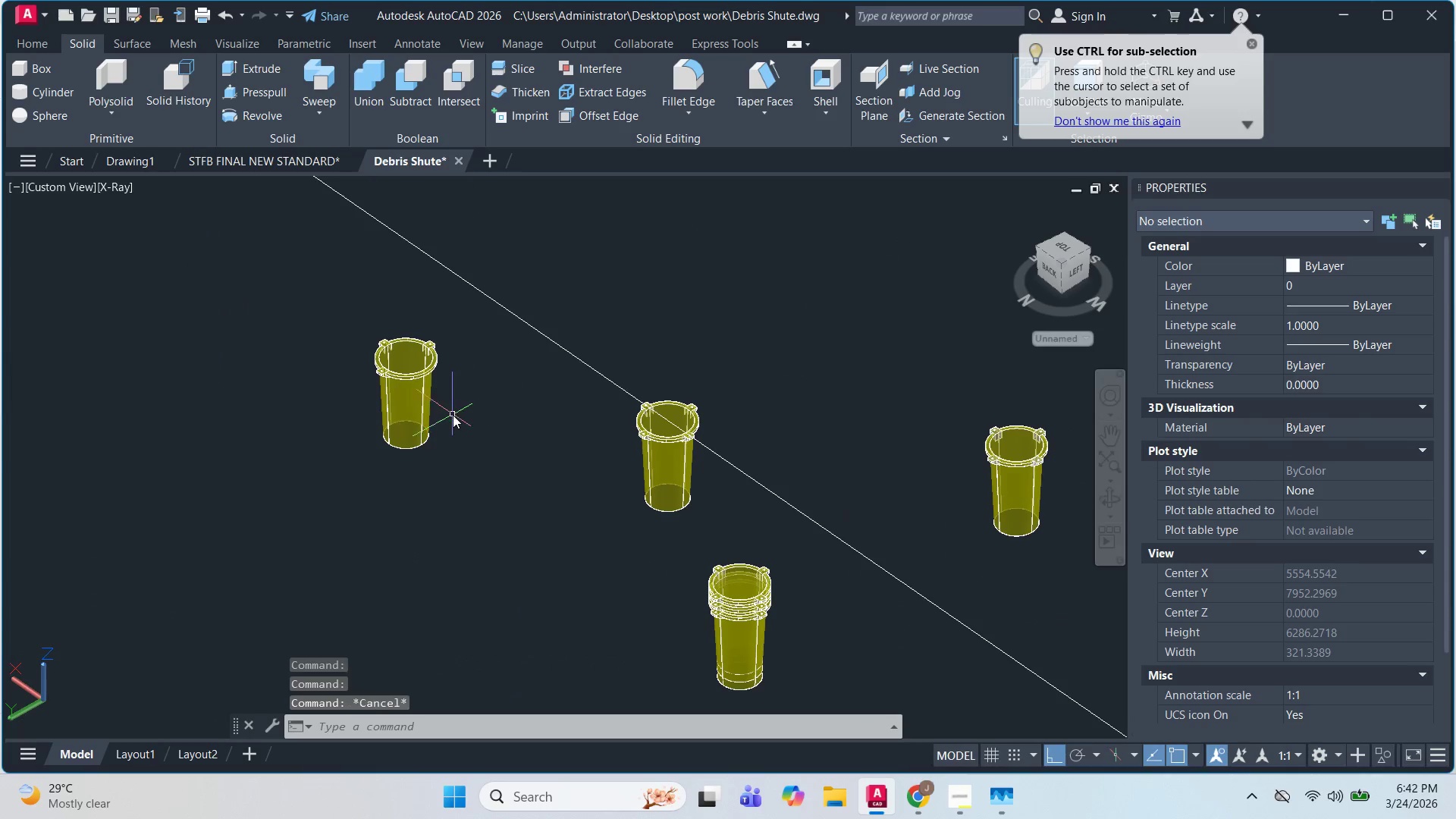 
scroll: coordinate [297, 419], scroll_direction: up, amount: 3.0
 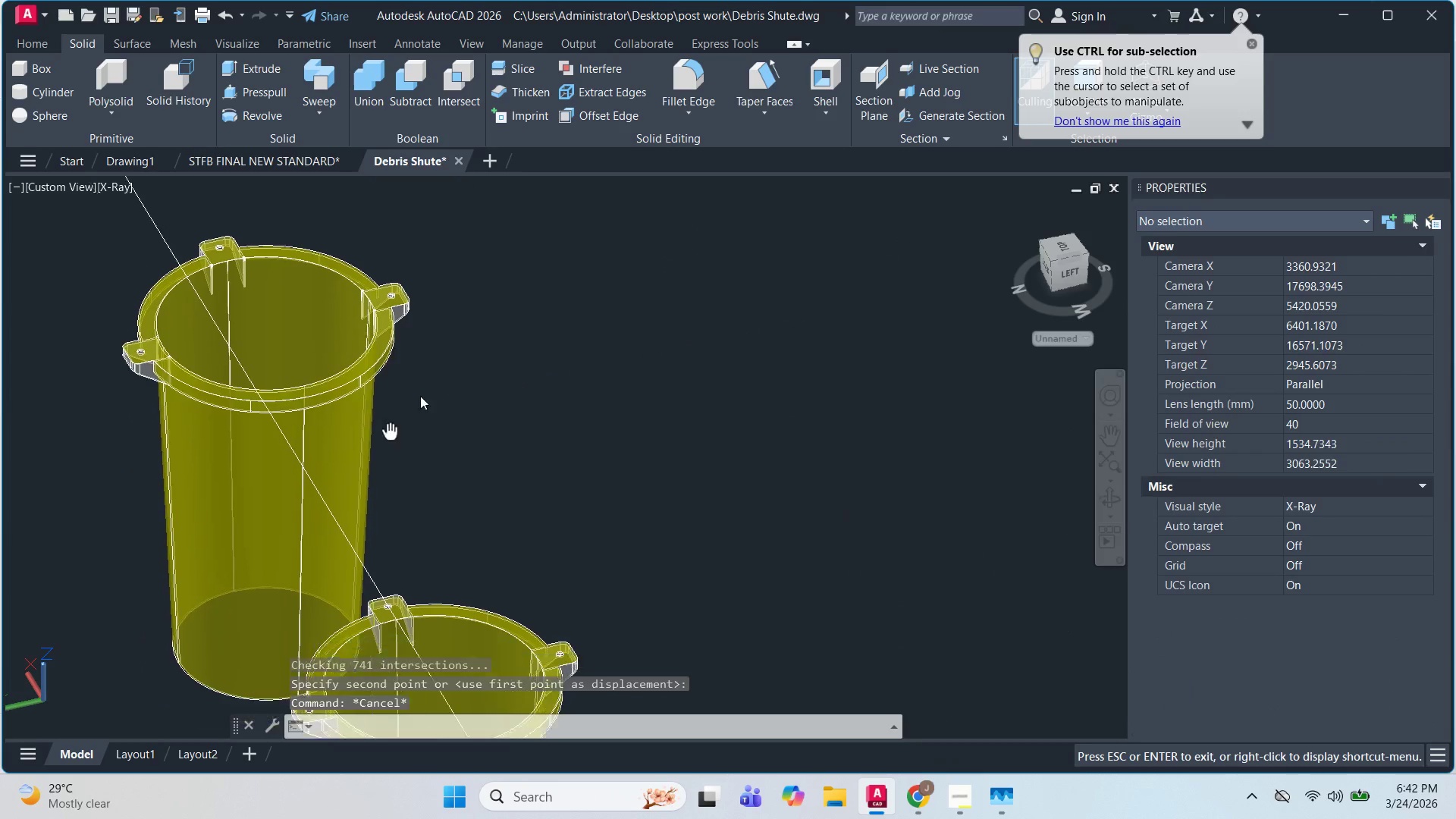 
hold_key(key=ShiftLeft, duration=9.38)
 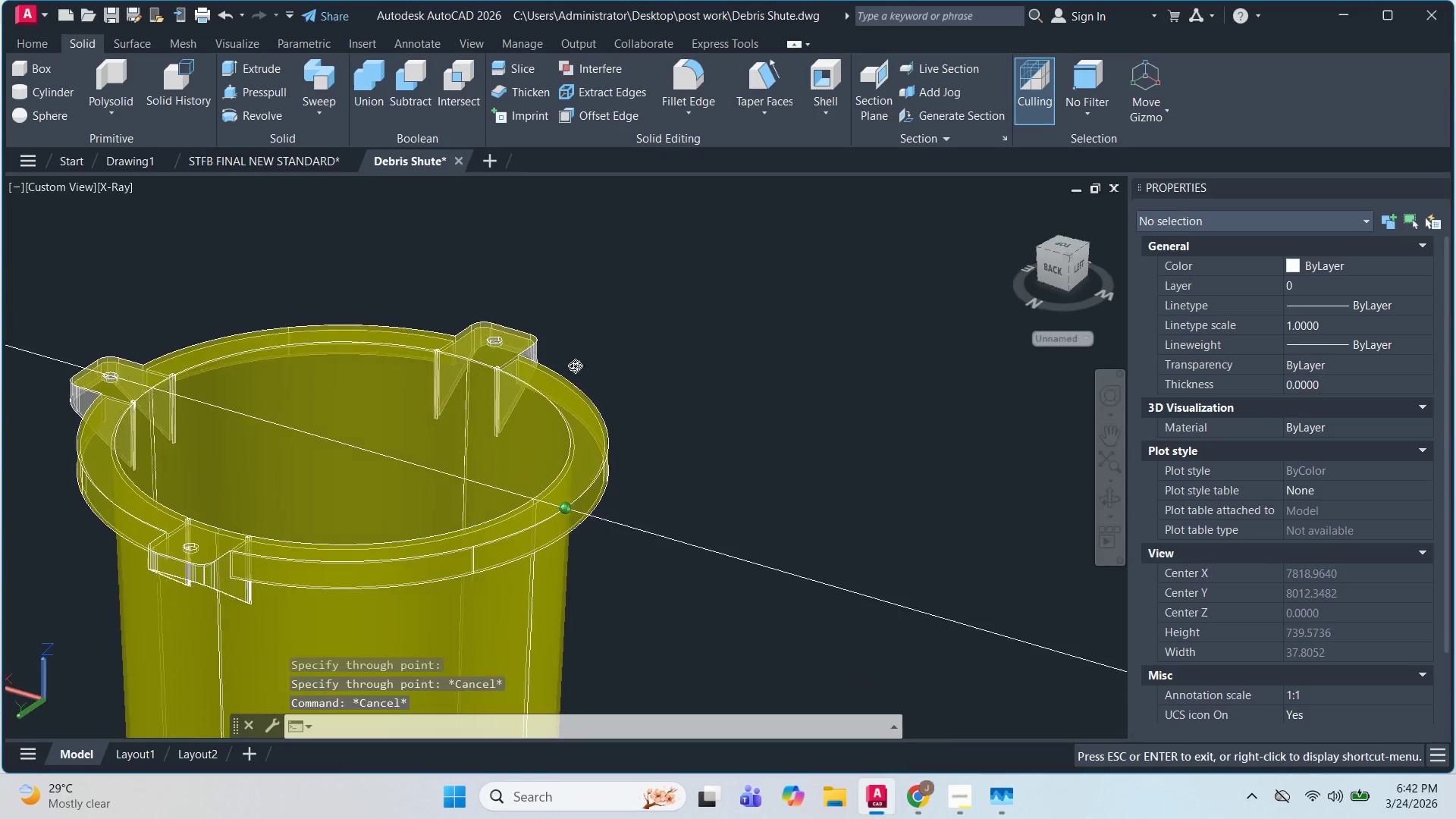 
key(Escape)
 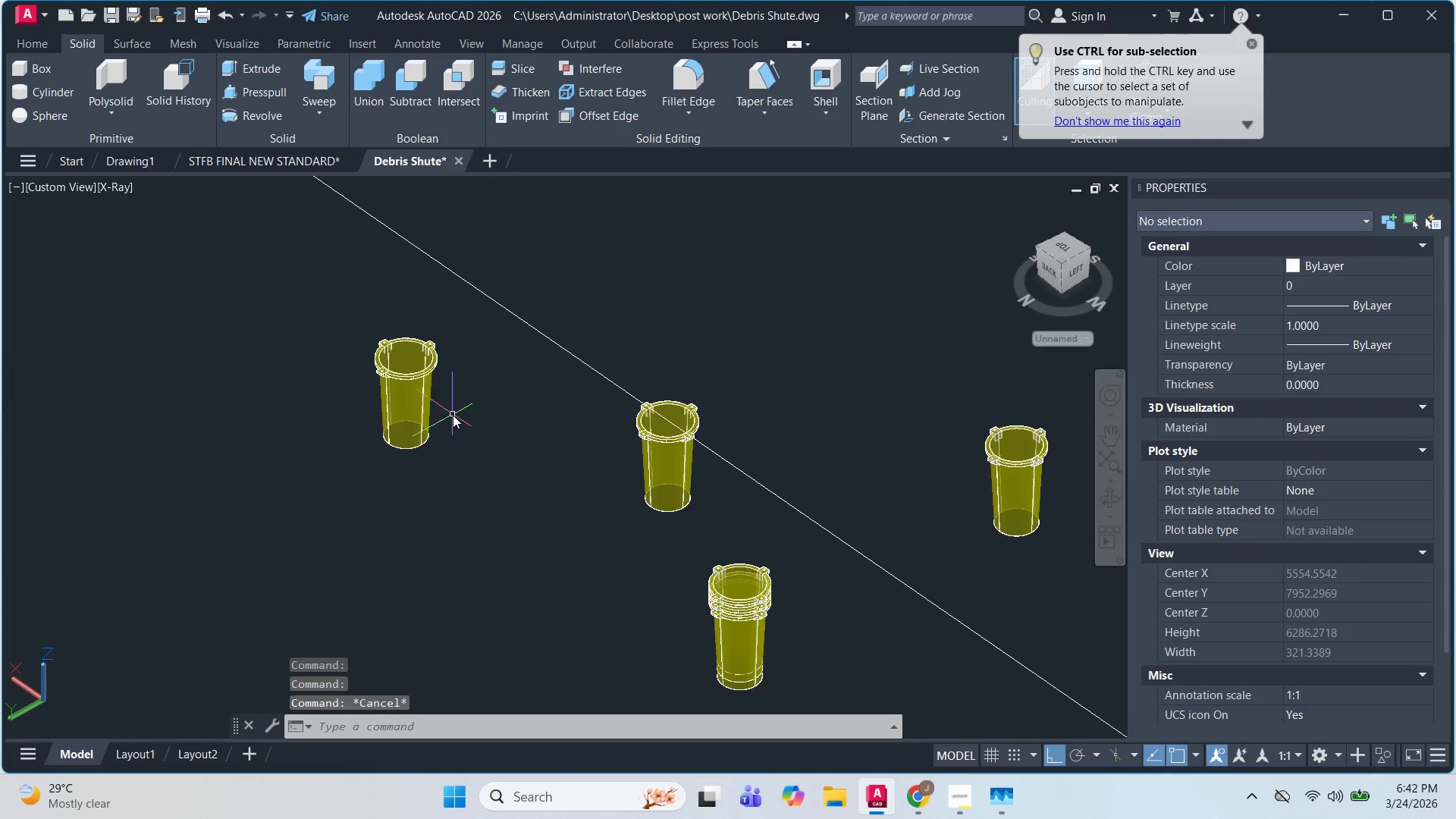 
key(Escape)
 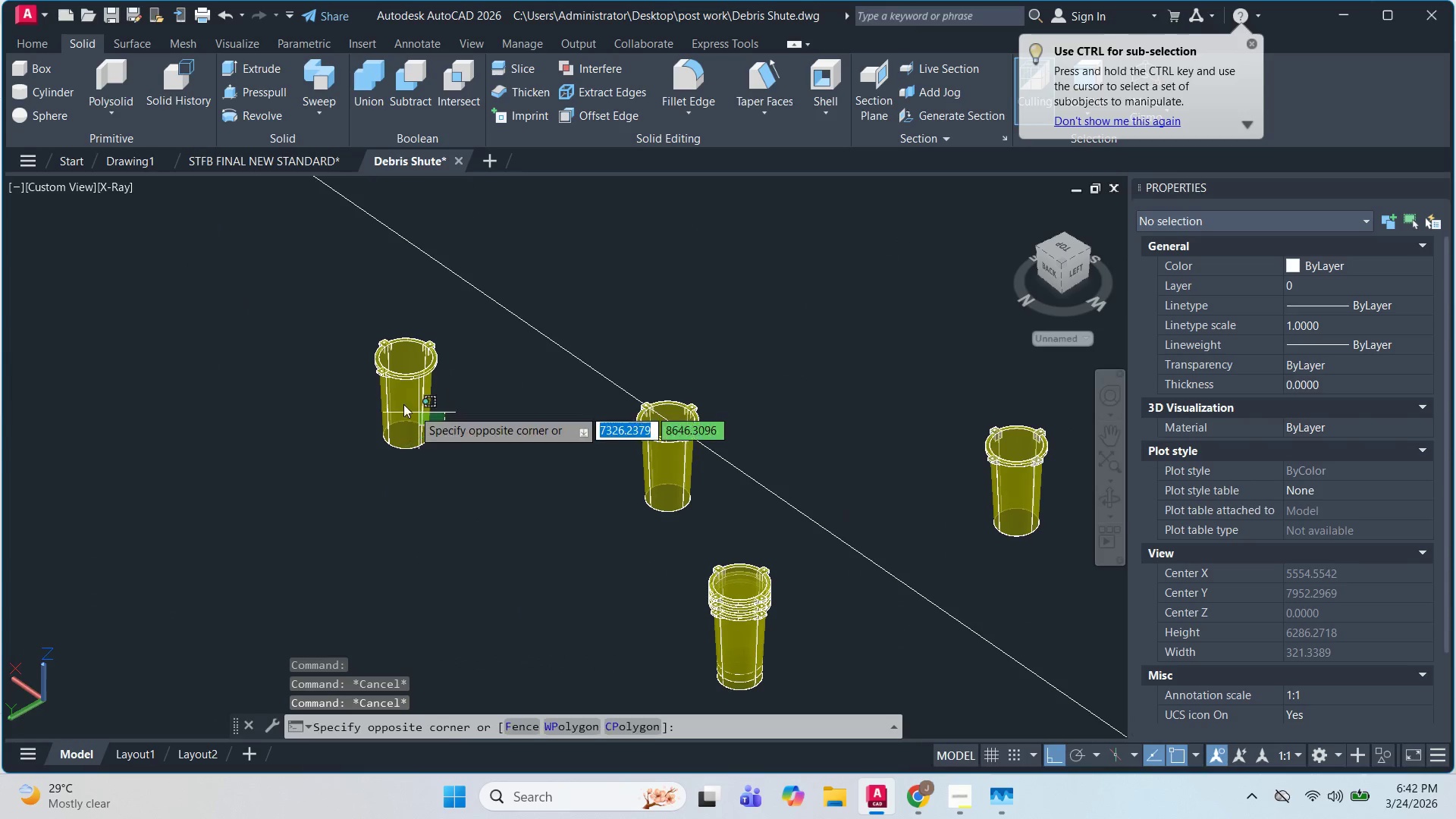 
scroll: coordinate [538, 383], scroll_direction: down, amount: 3.0
 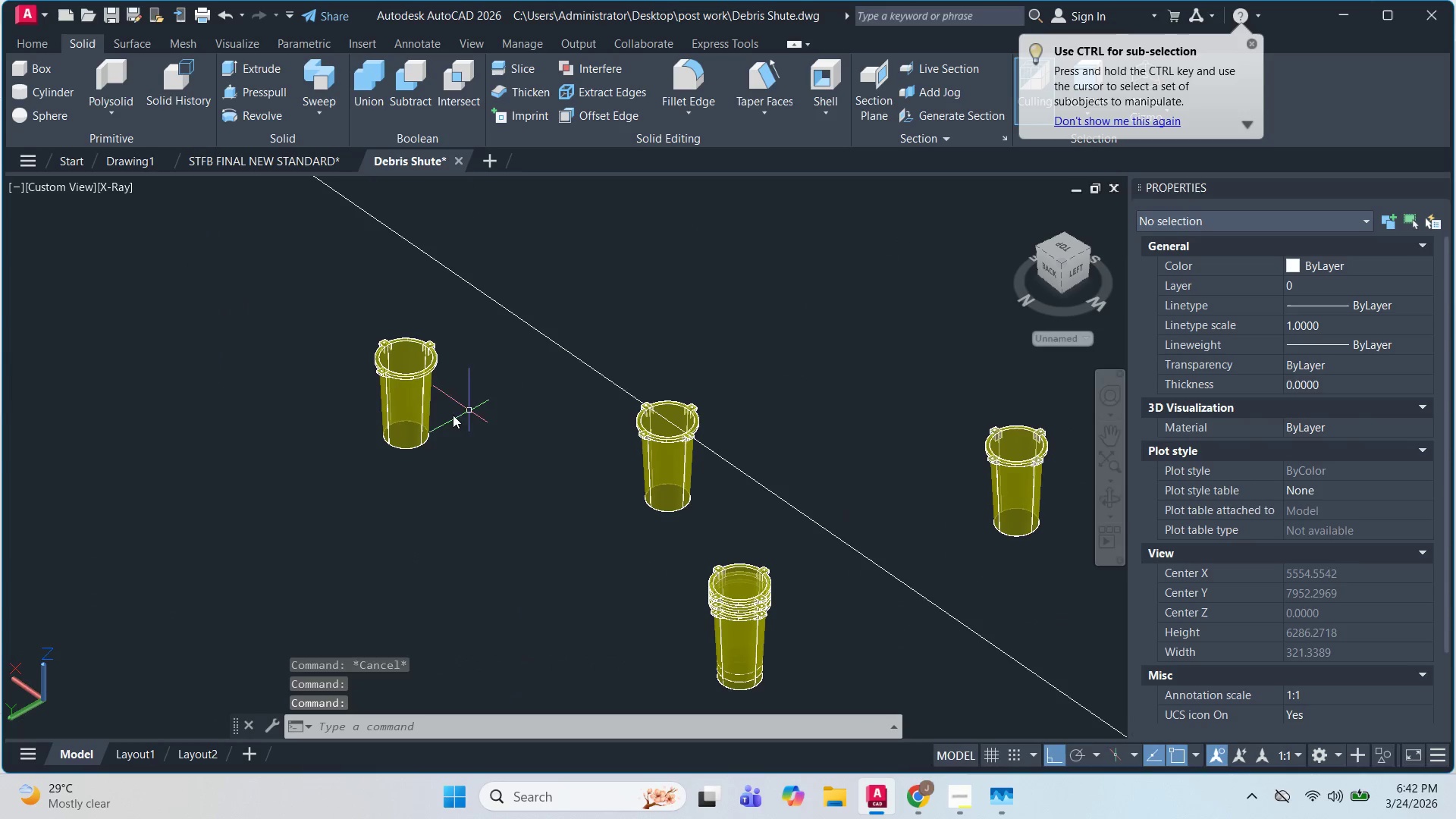 
double_click([391, 394])
 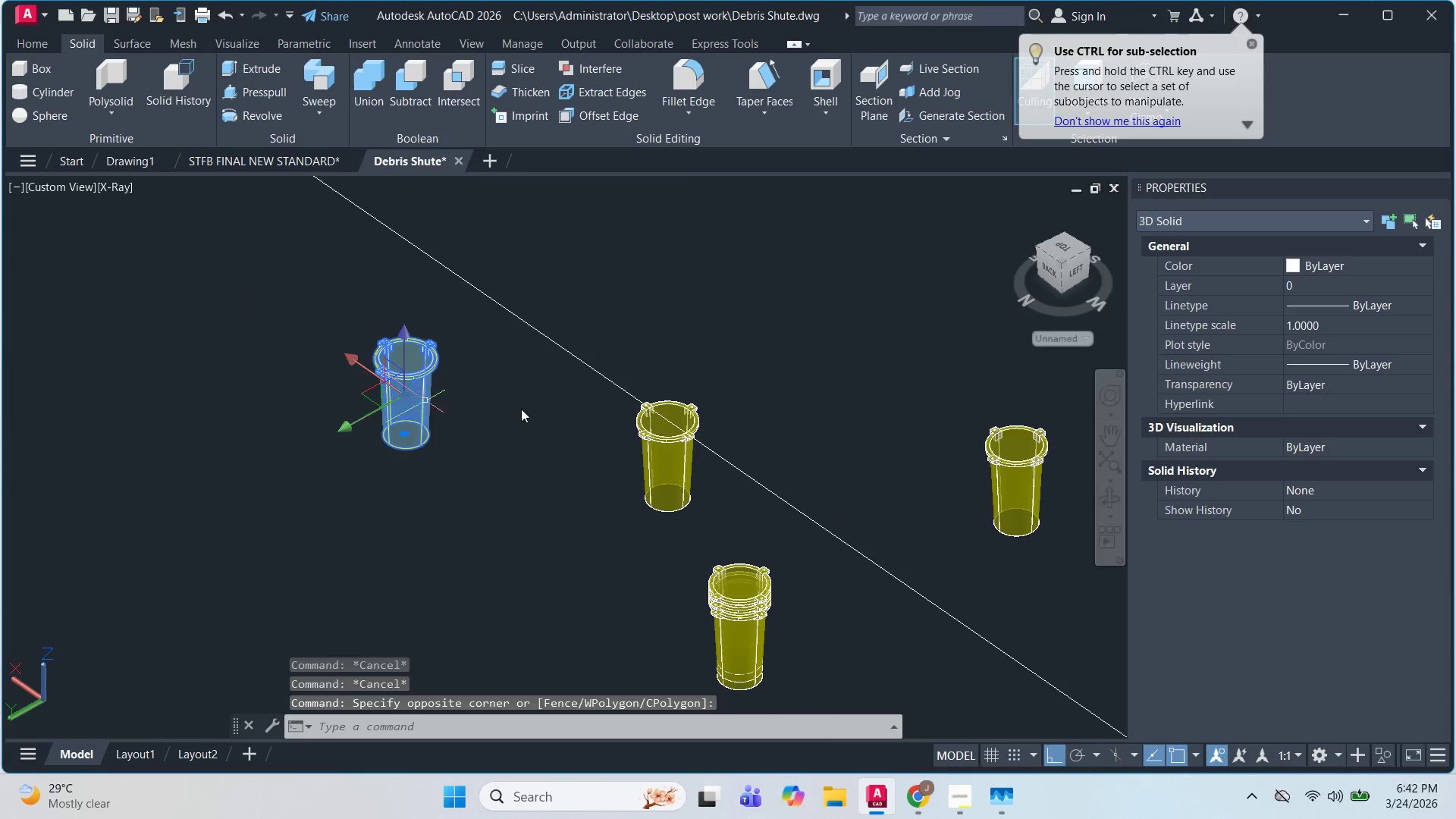 
scroll: coordinate [614, 413], scroll_direction: up, amount: 2.0
 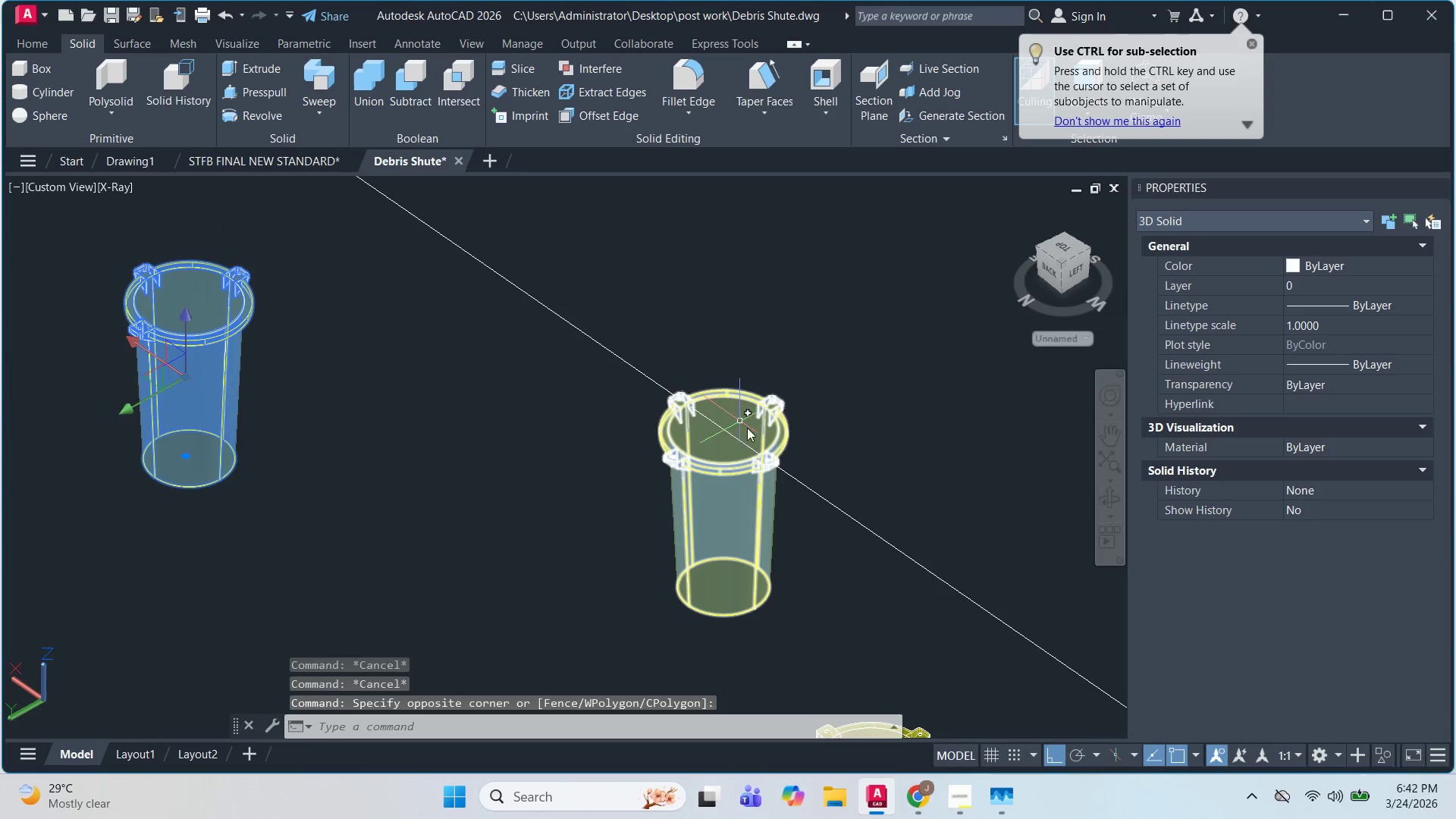 
key(Escape)
 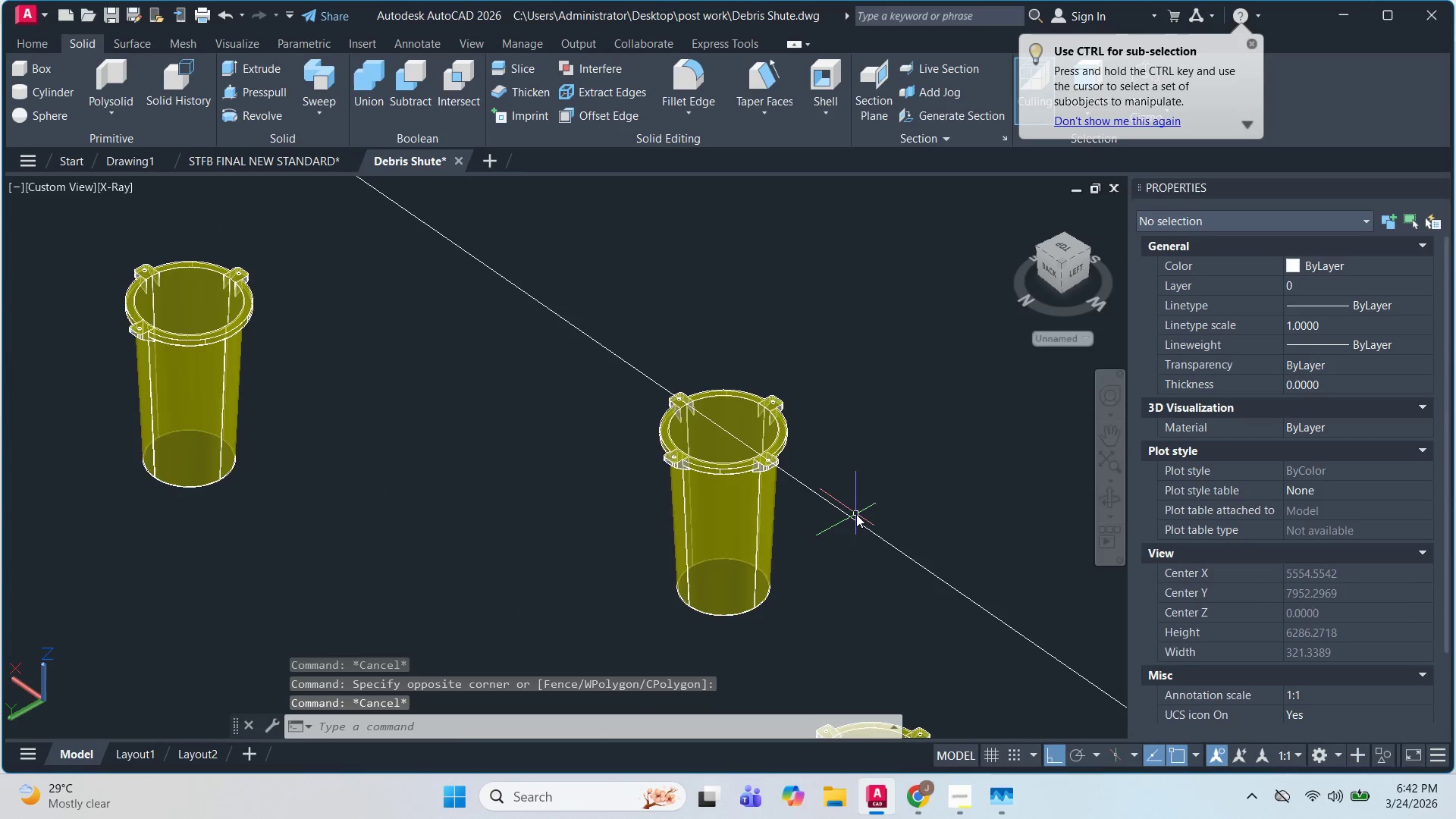 
left_click([856, 514])
 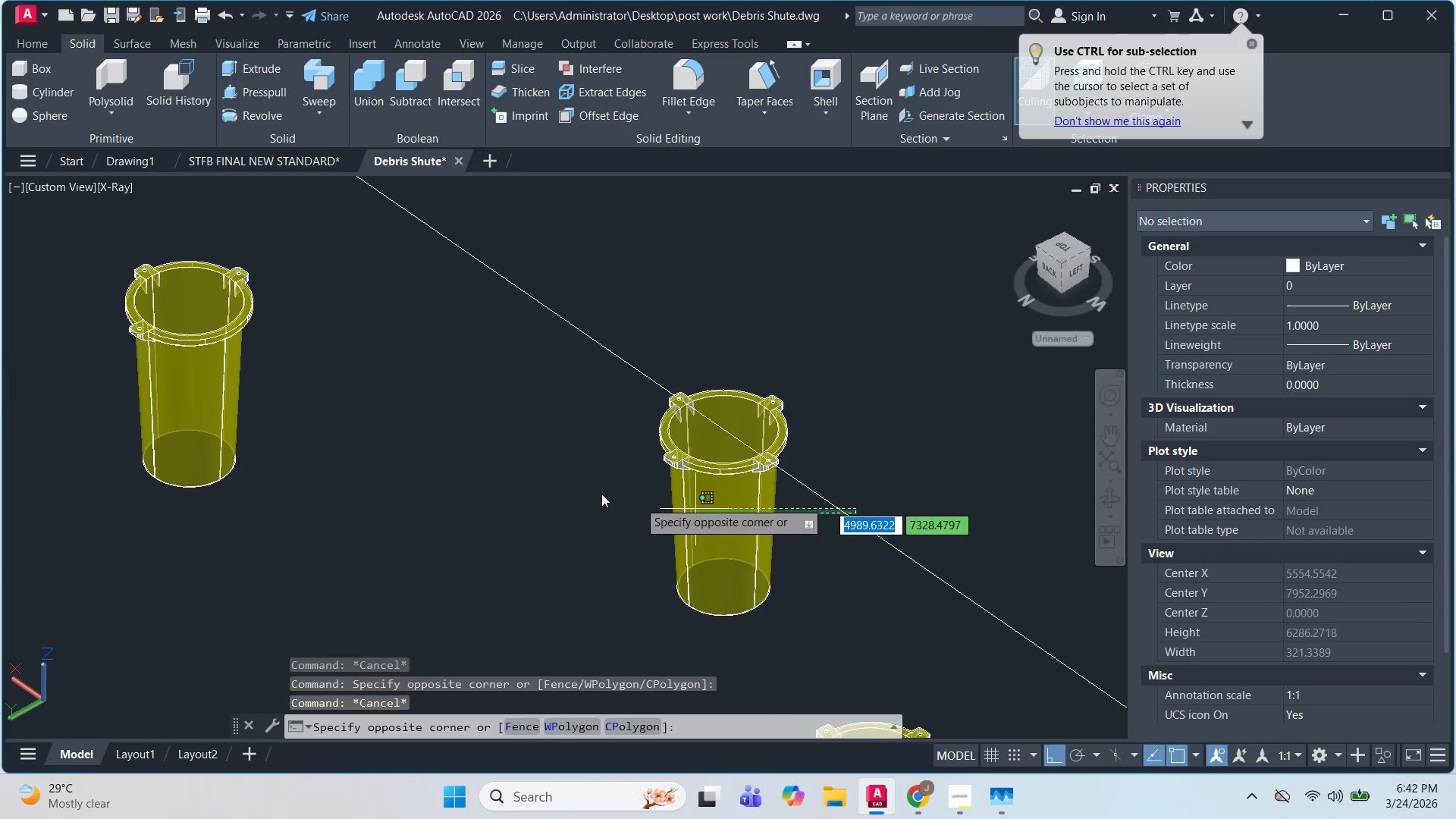 
key(Escape)
 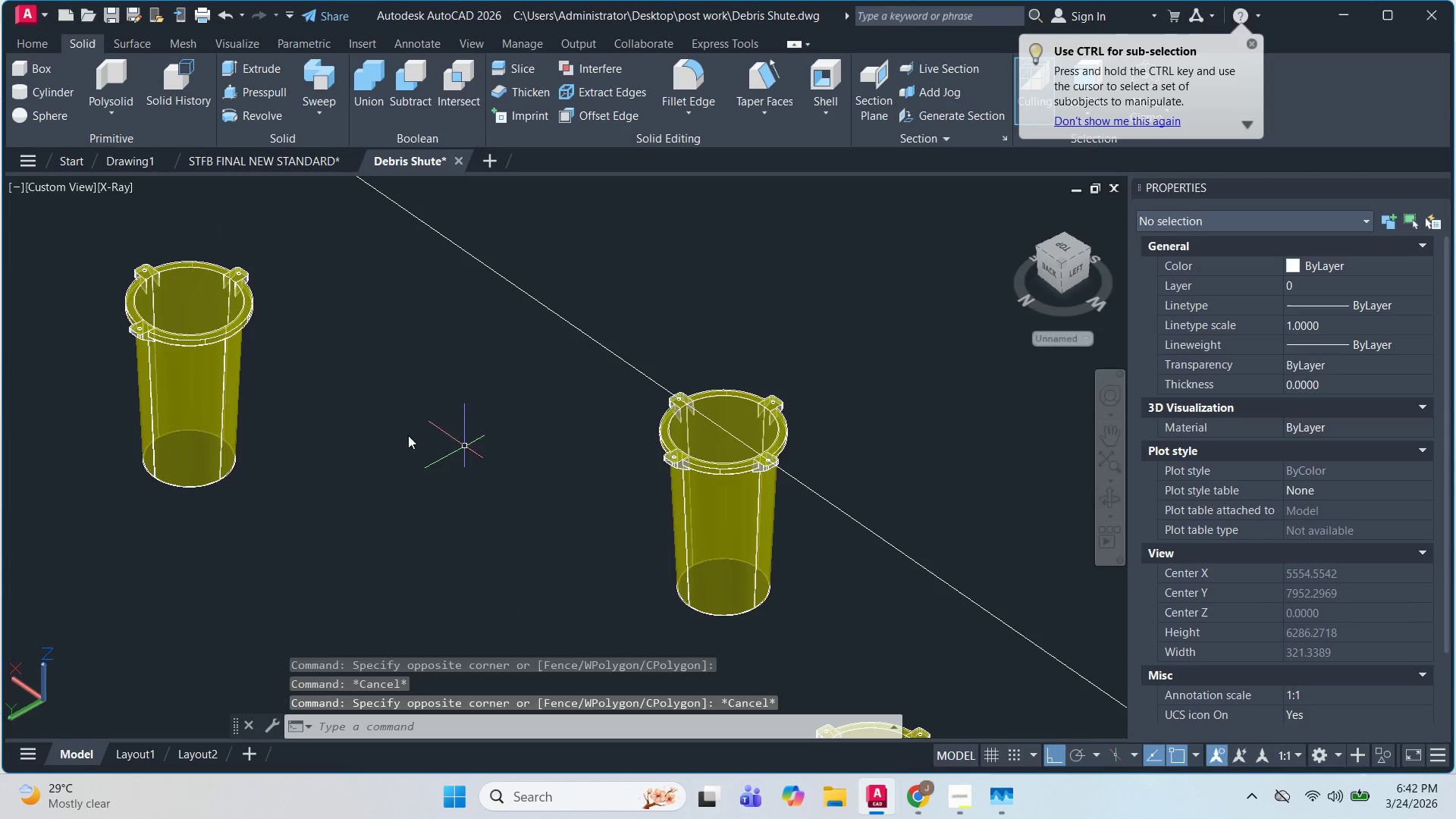 
key(Escape)
 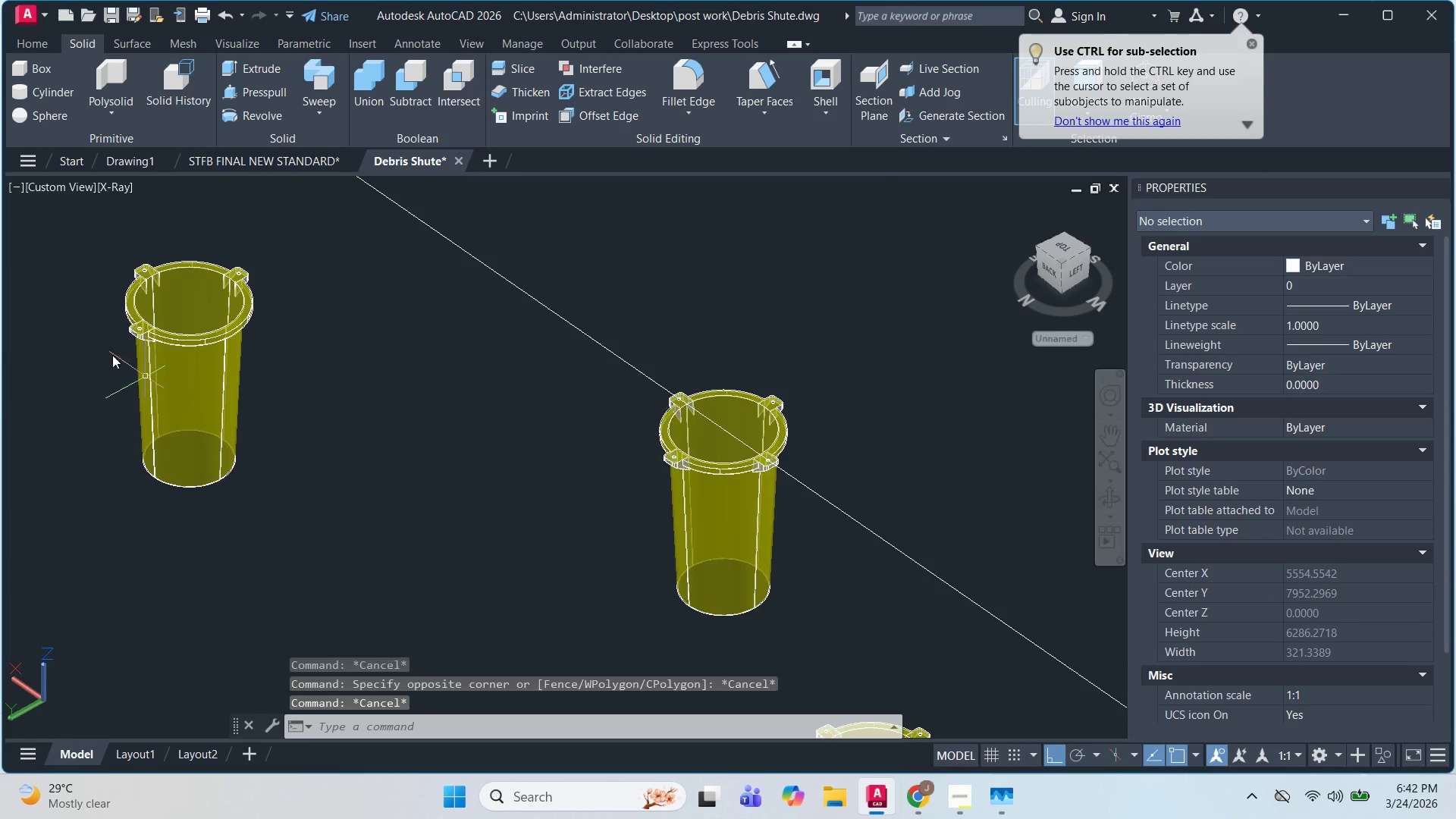 
scroll: coordinate [107, 349], scroll_direction: up, amount: 2.0
 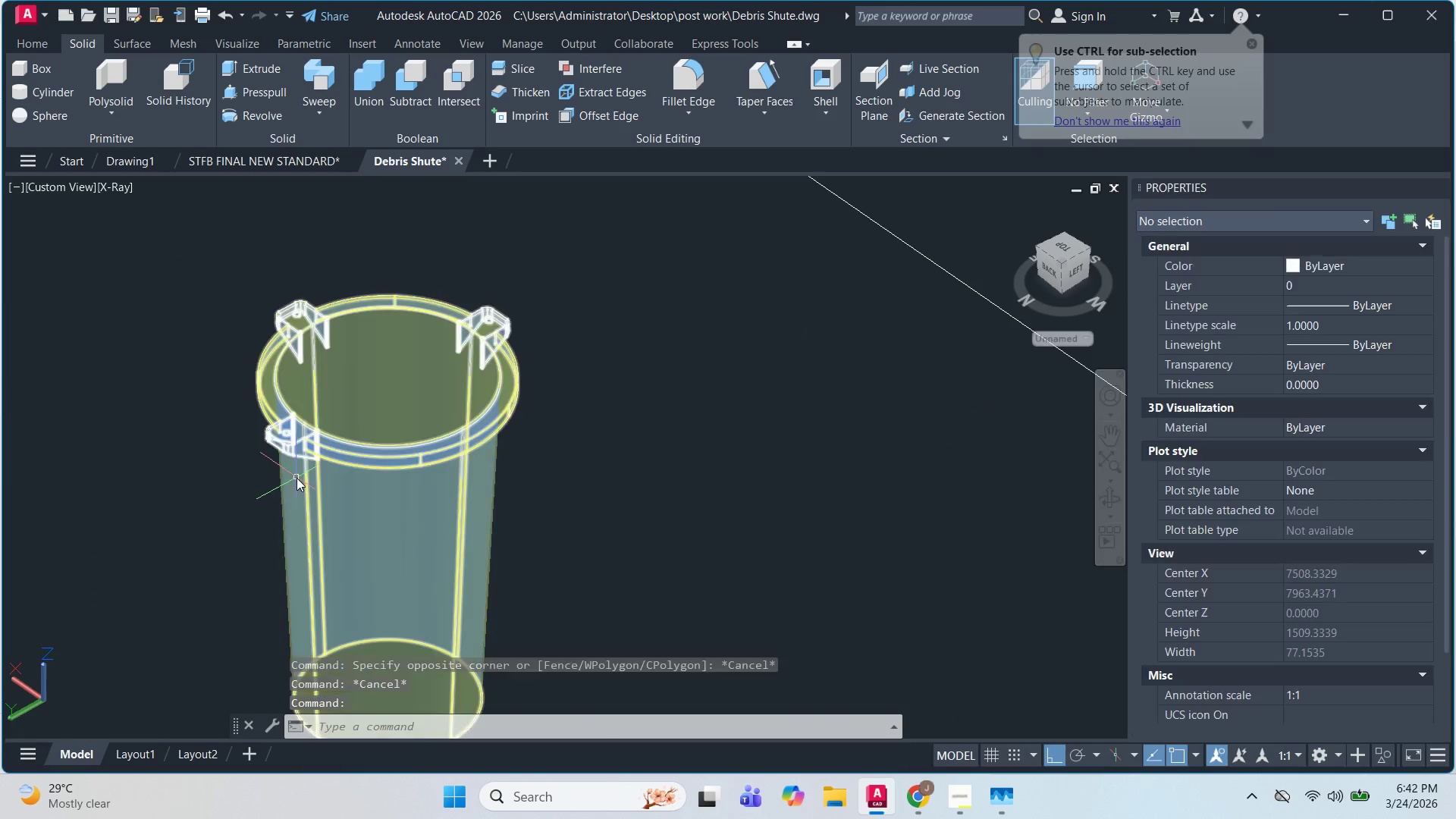 
type(XL H )
 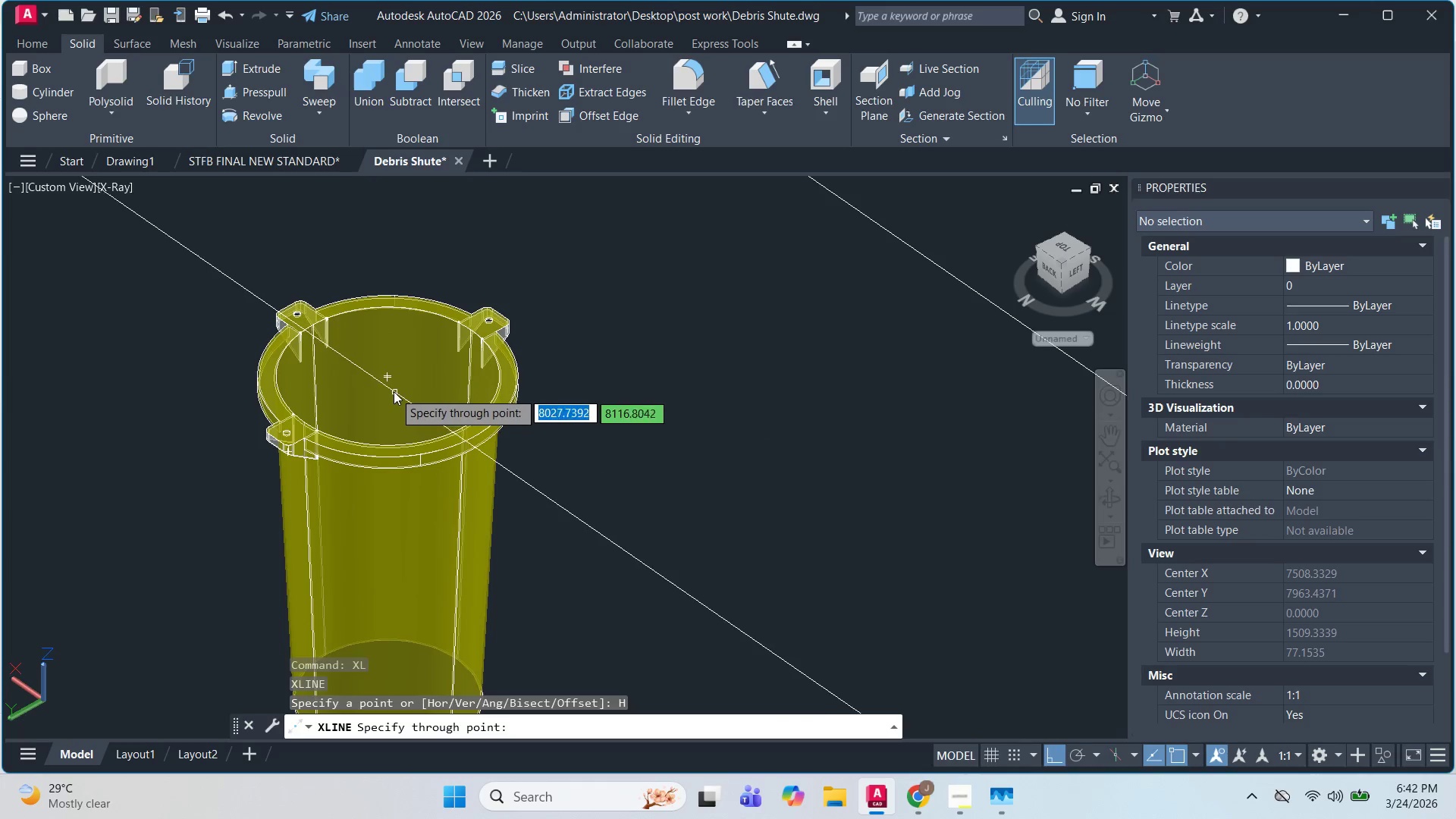 
scroll: coordinate [388, 368], scroll_direction: up, amount: 2.0
 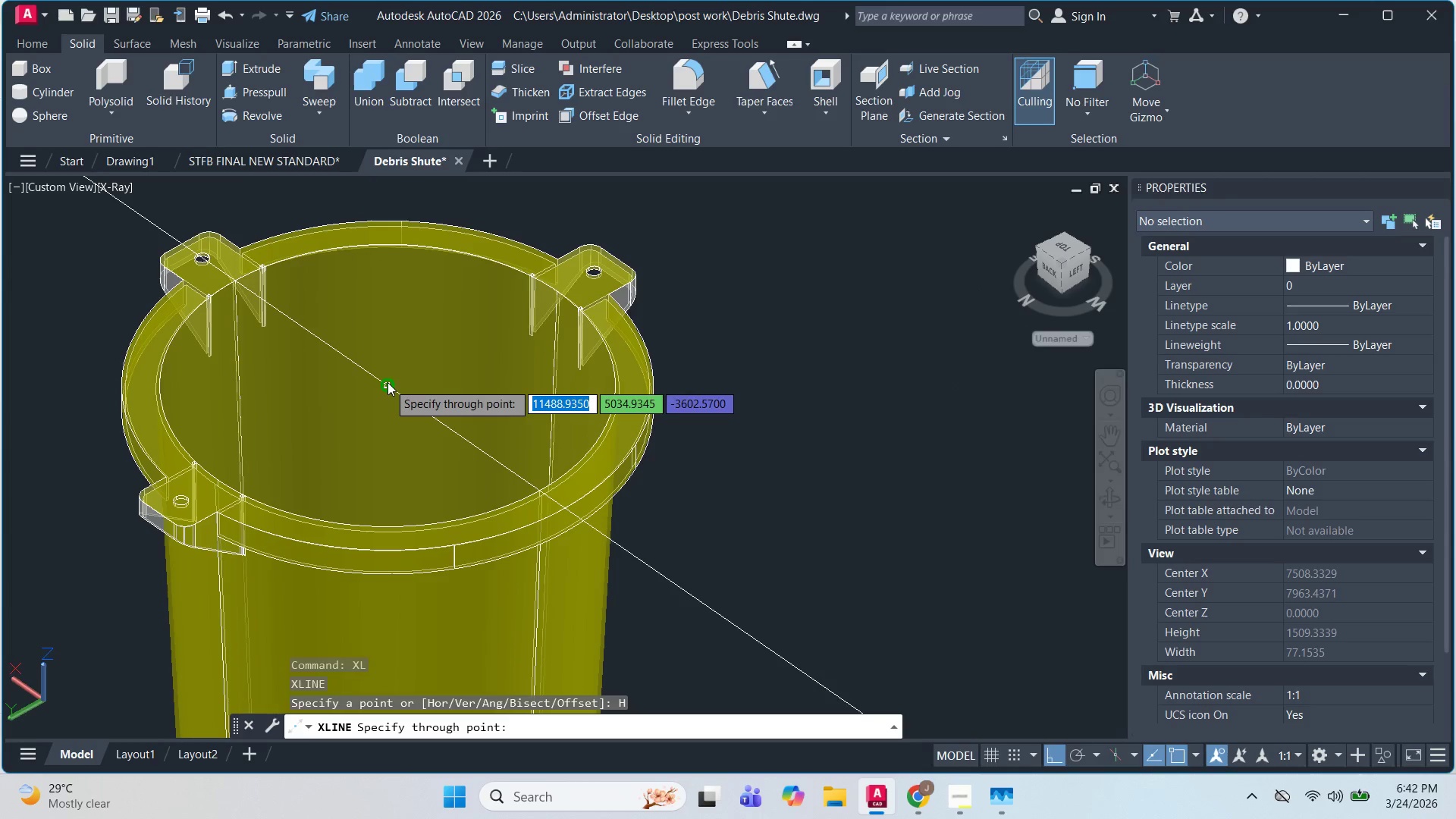 
key(Escape)
 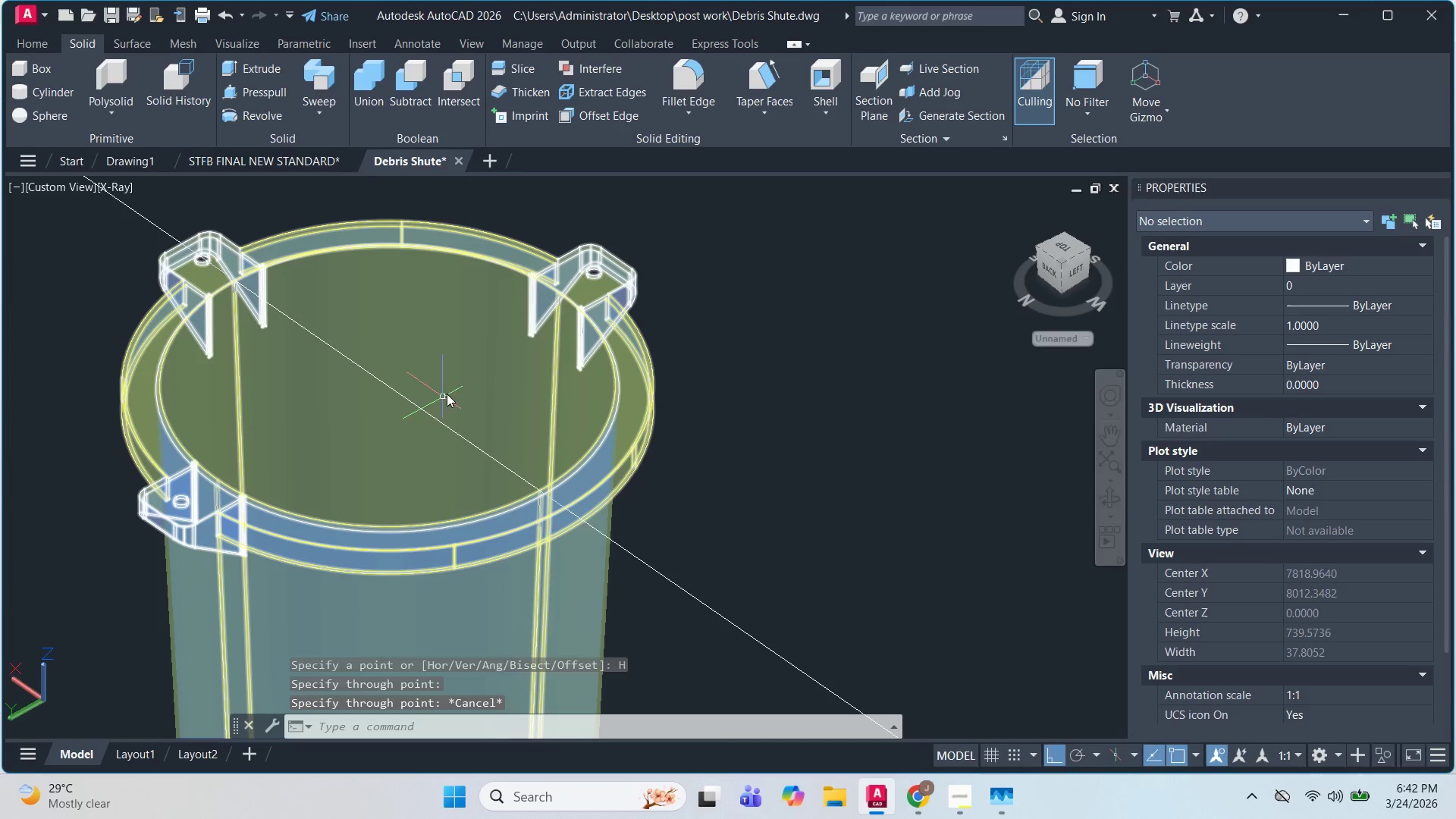 
key(Escape)
 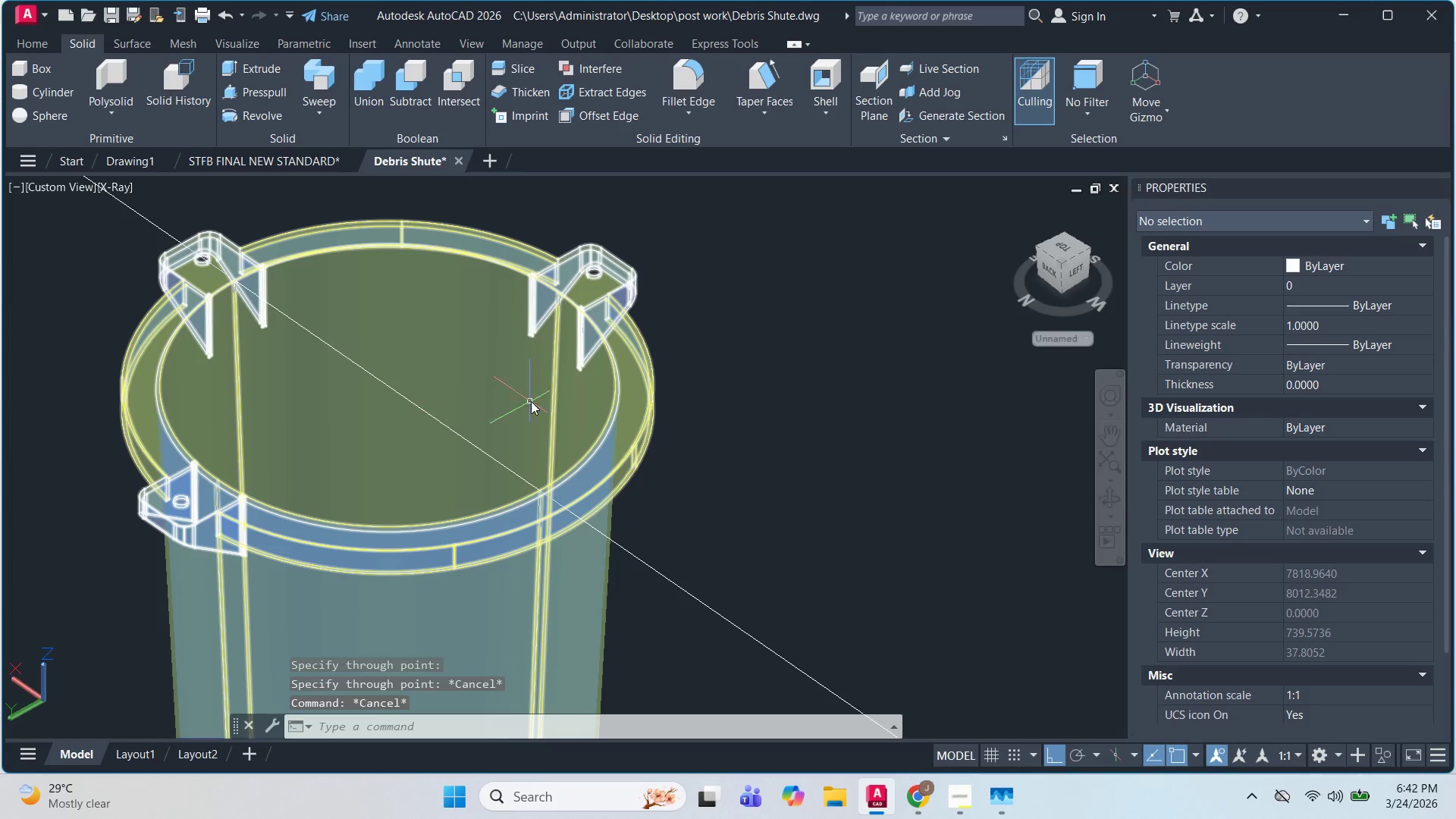 
hold_key(key=ShiftLeft, duration=1.52)
 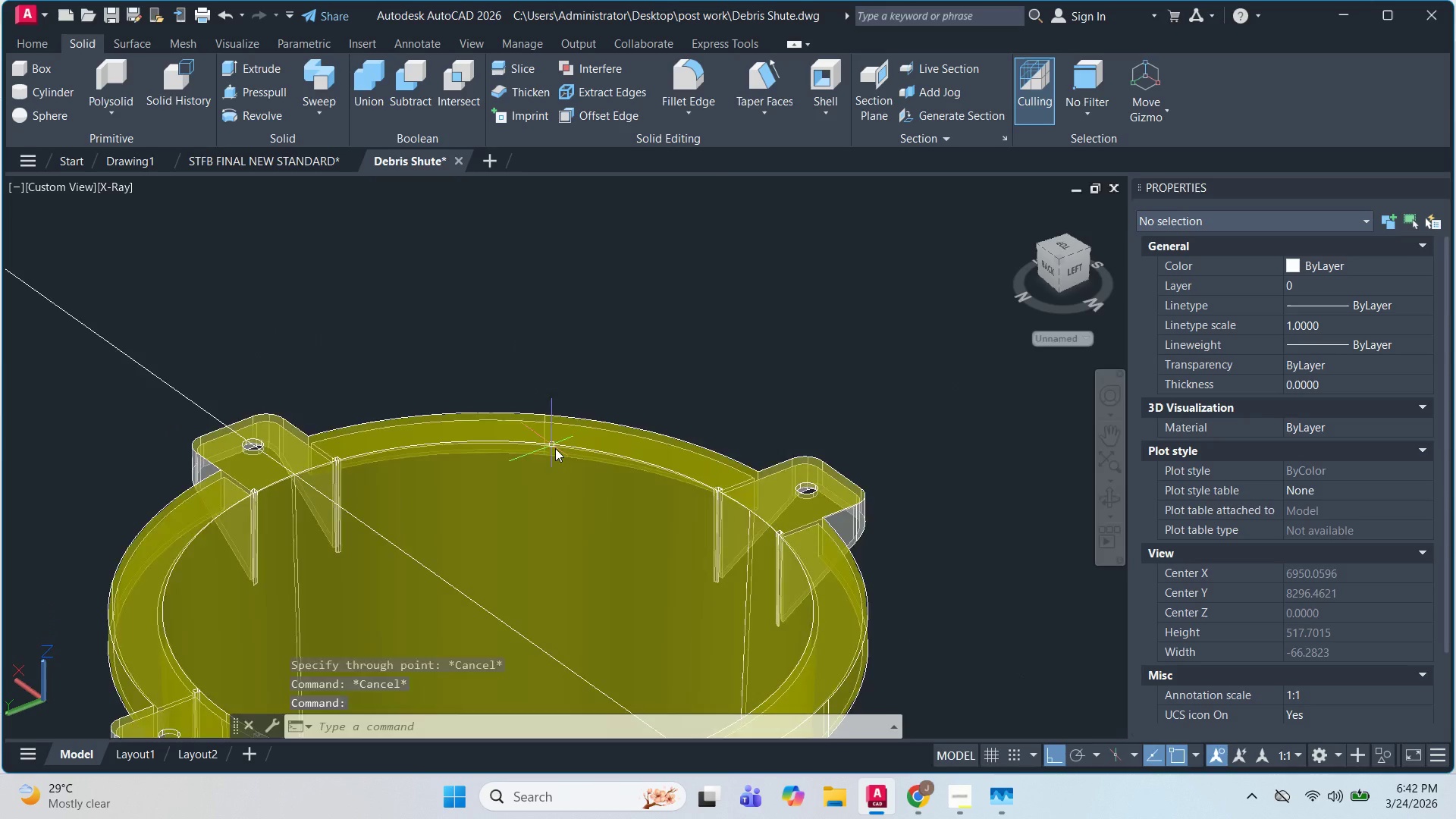 
key(Shift+ShiftLeft)
 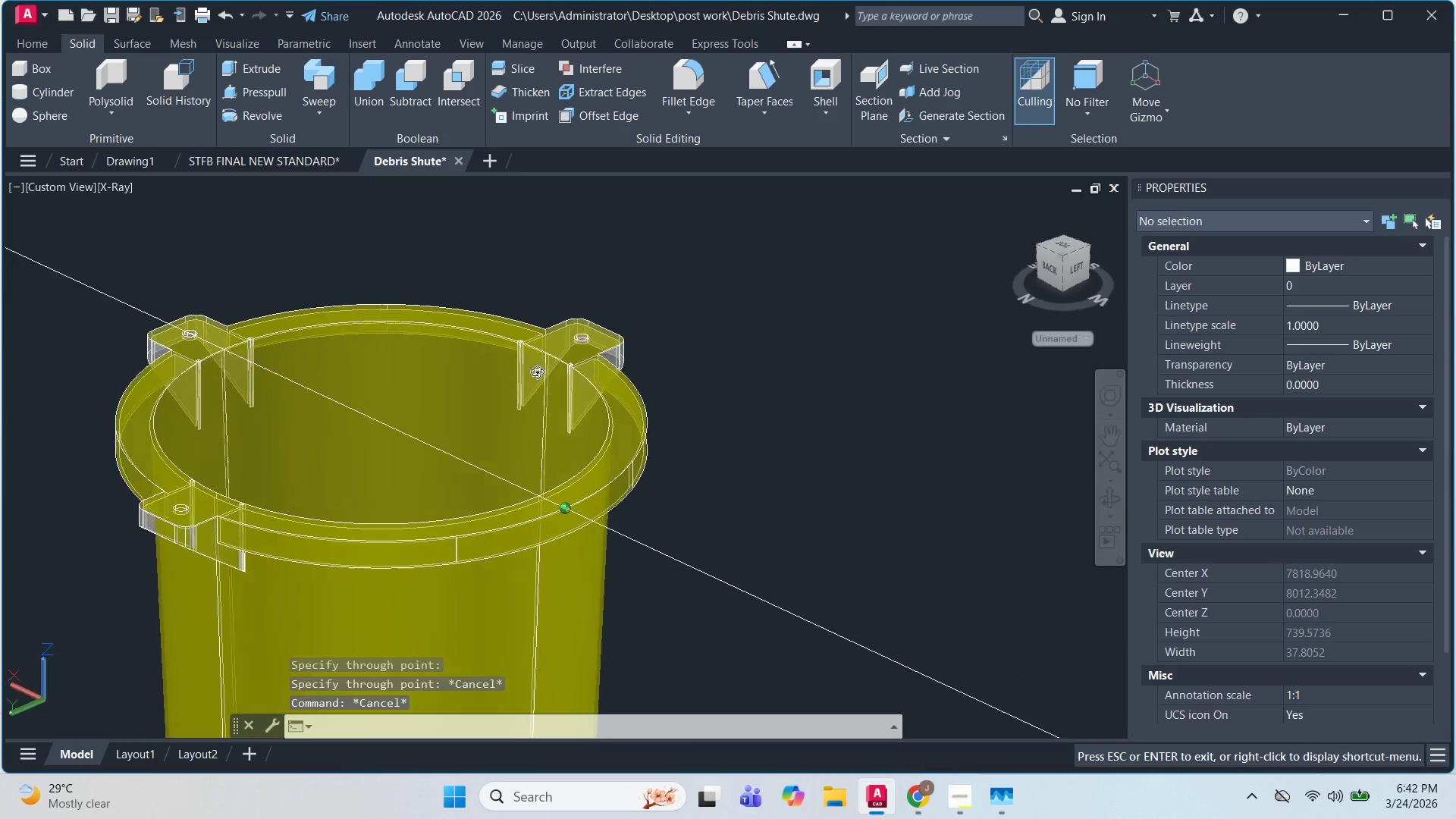 
key(Shift+ShiftLeft)
 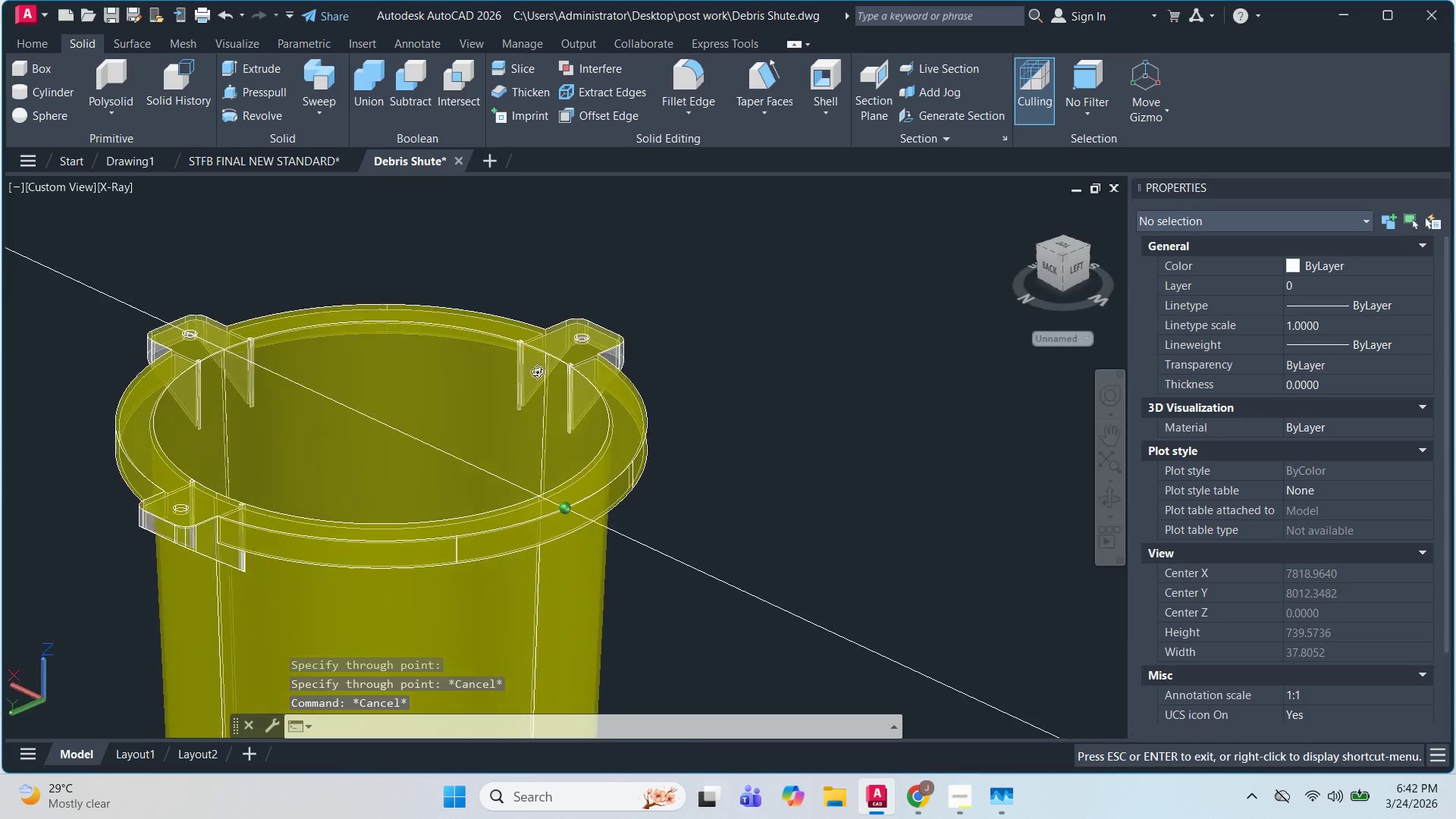 
key(Shift+ShiftLeft)
 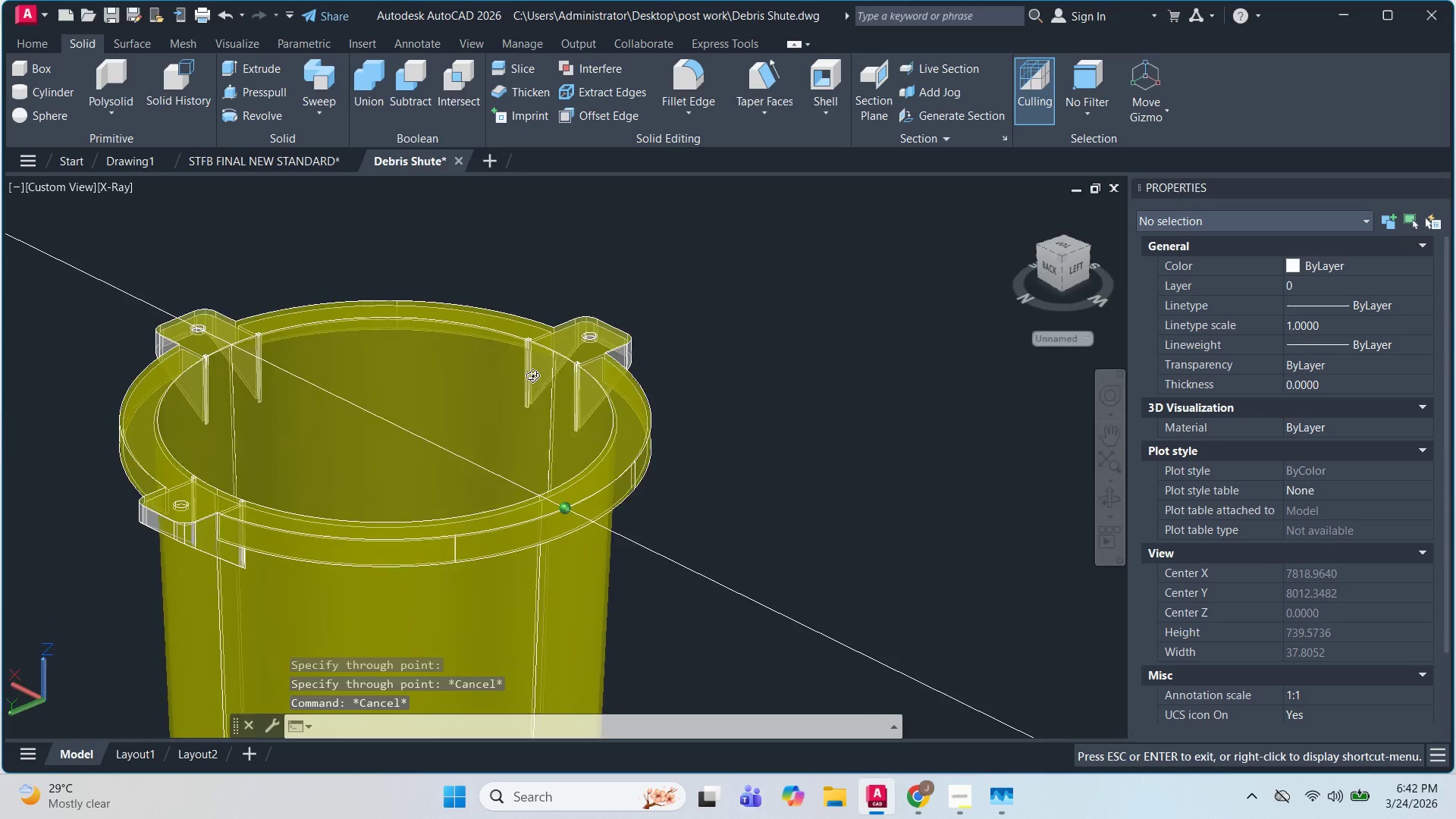 
key(Shift+ShiftLeft)
 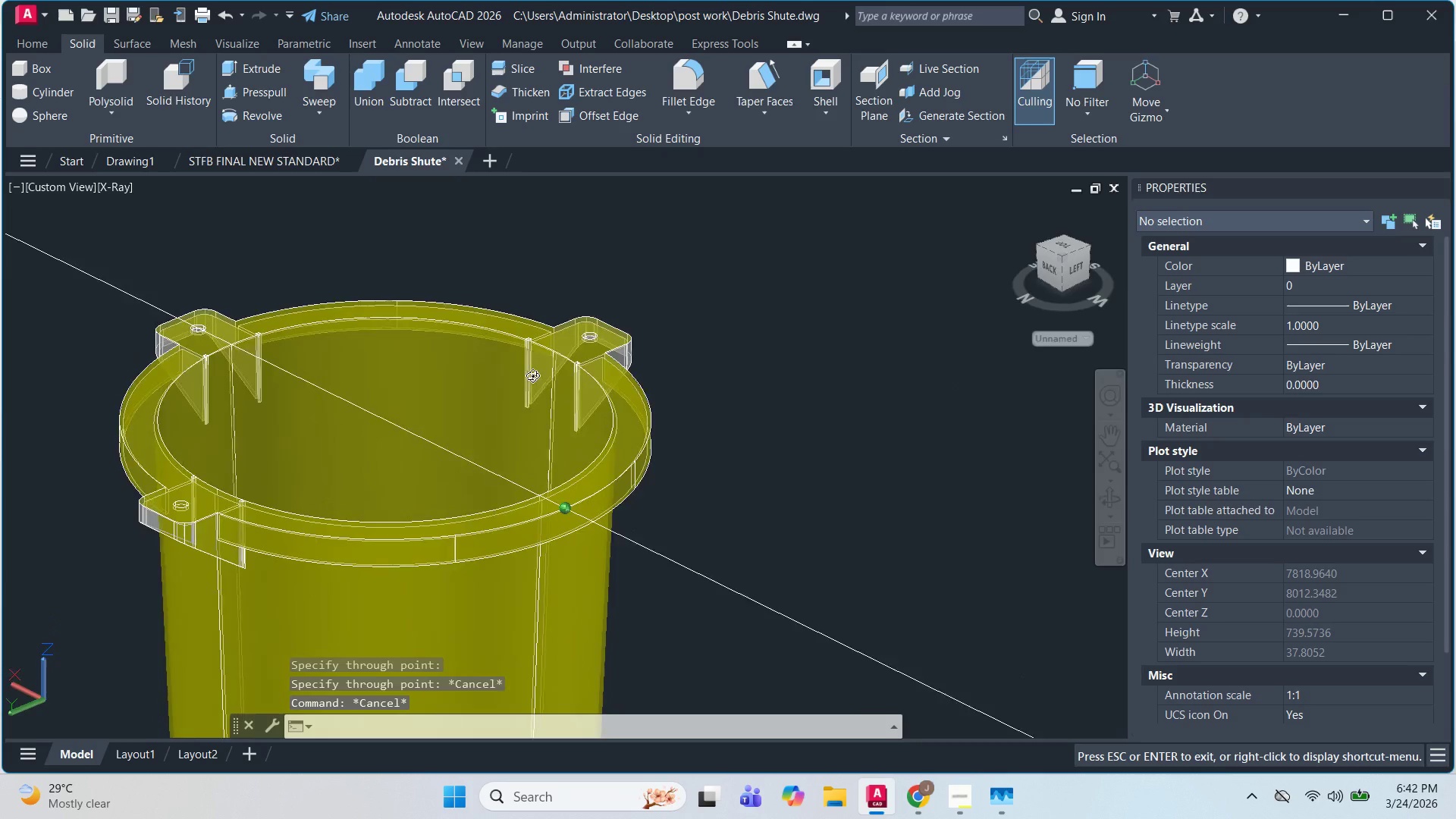 
key(Shift+ShiftLeft)
 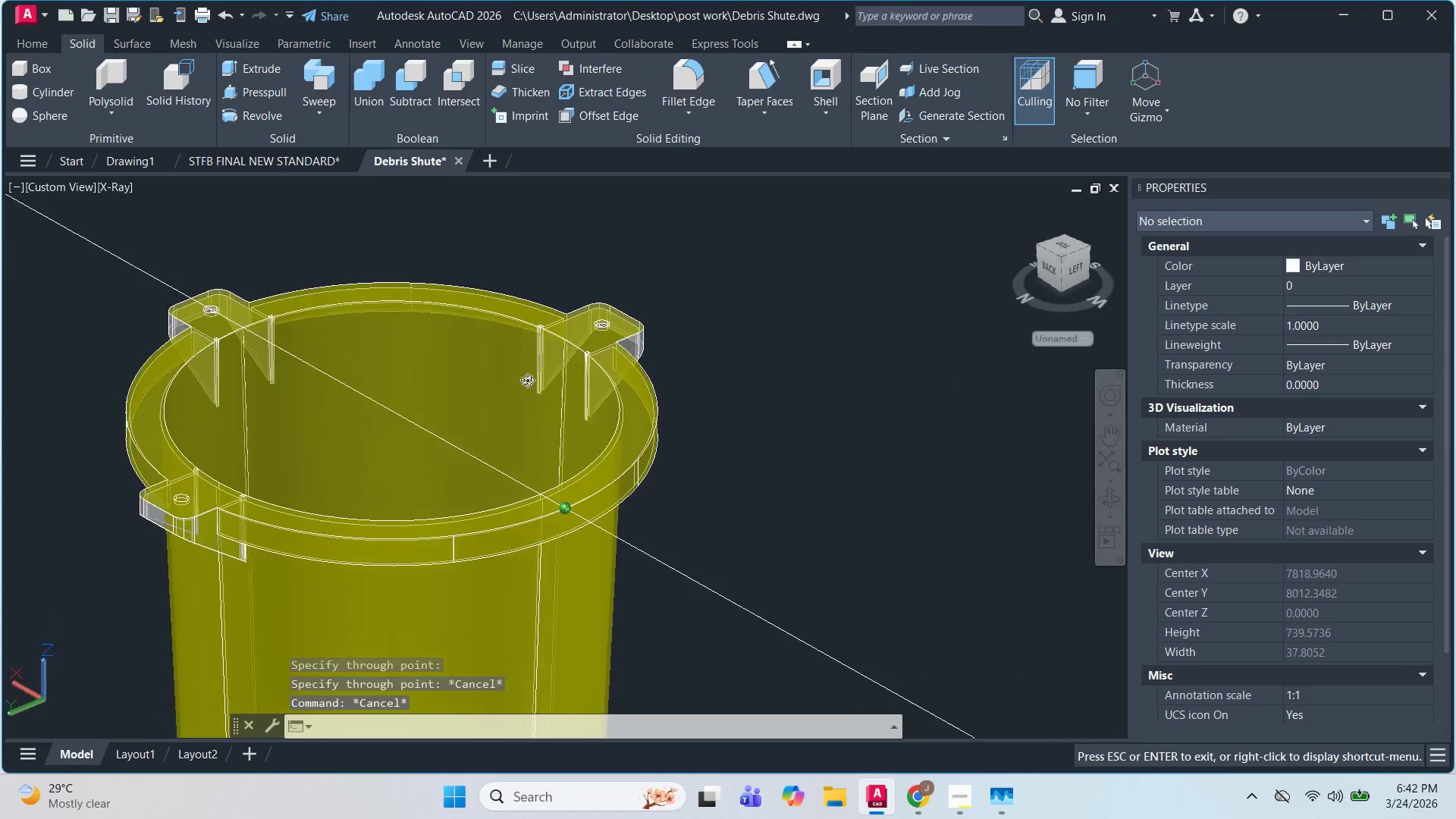 
key(Shift+ShiftLeft)
 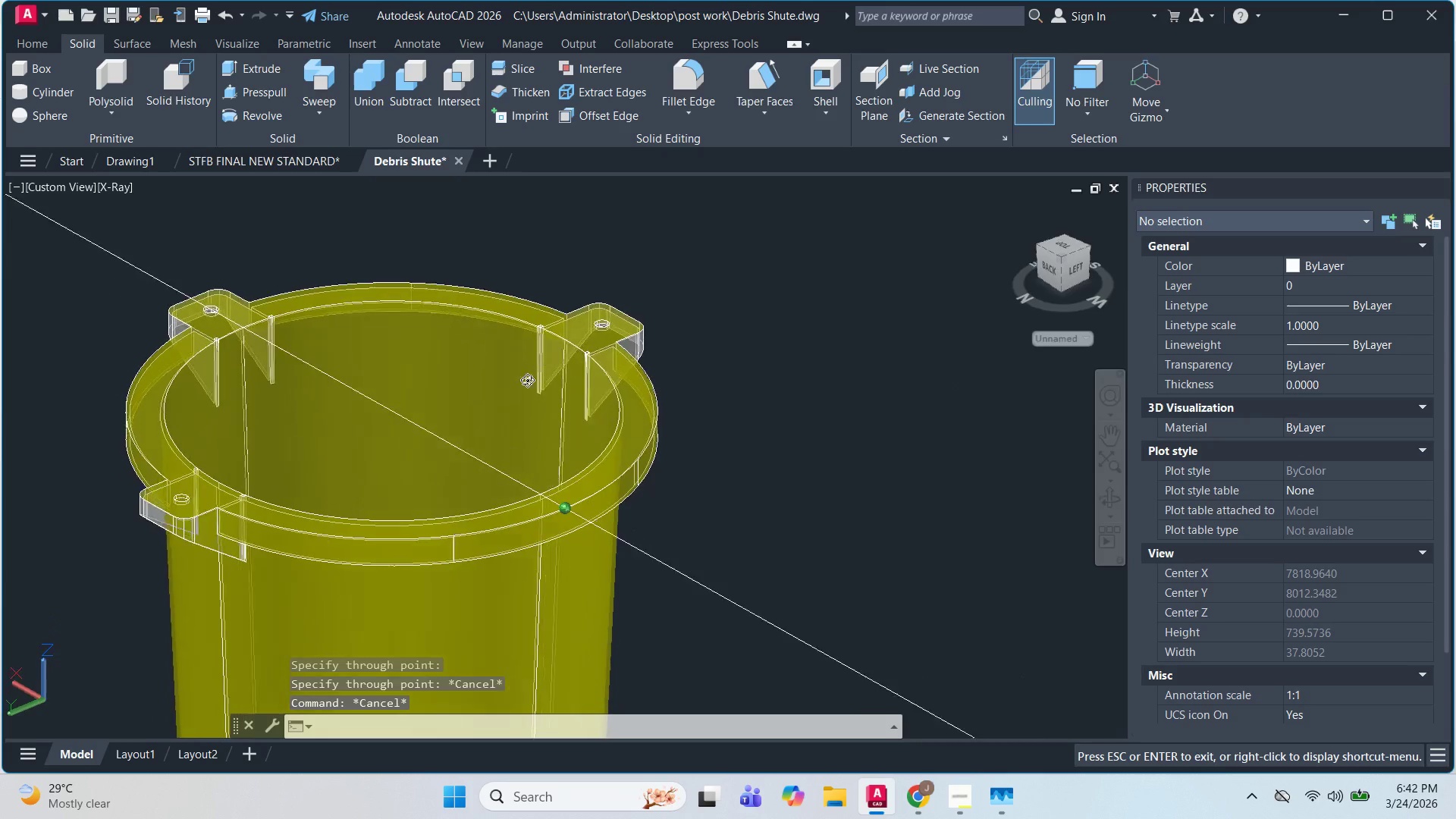 
key(Shift+ShiftLeft)
 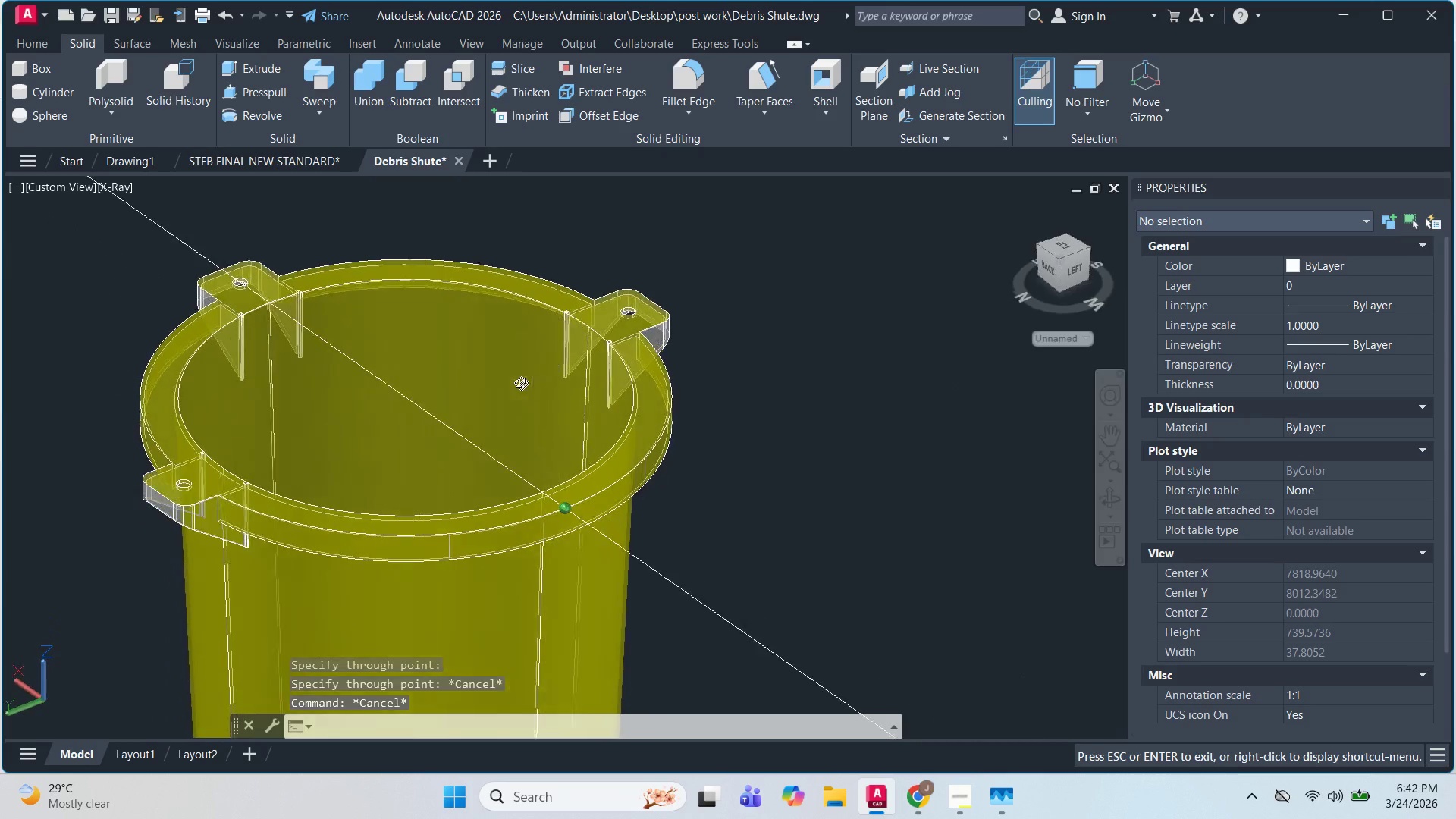 
key(Shift+ShiftLeft)
 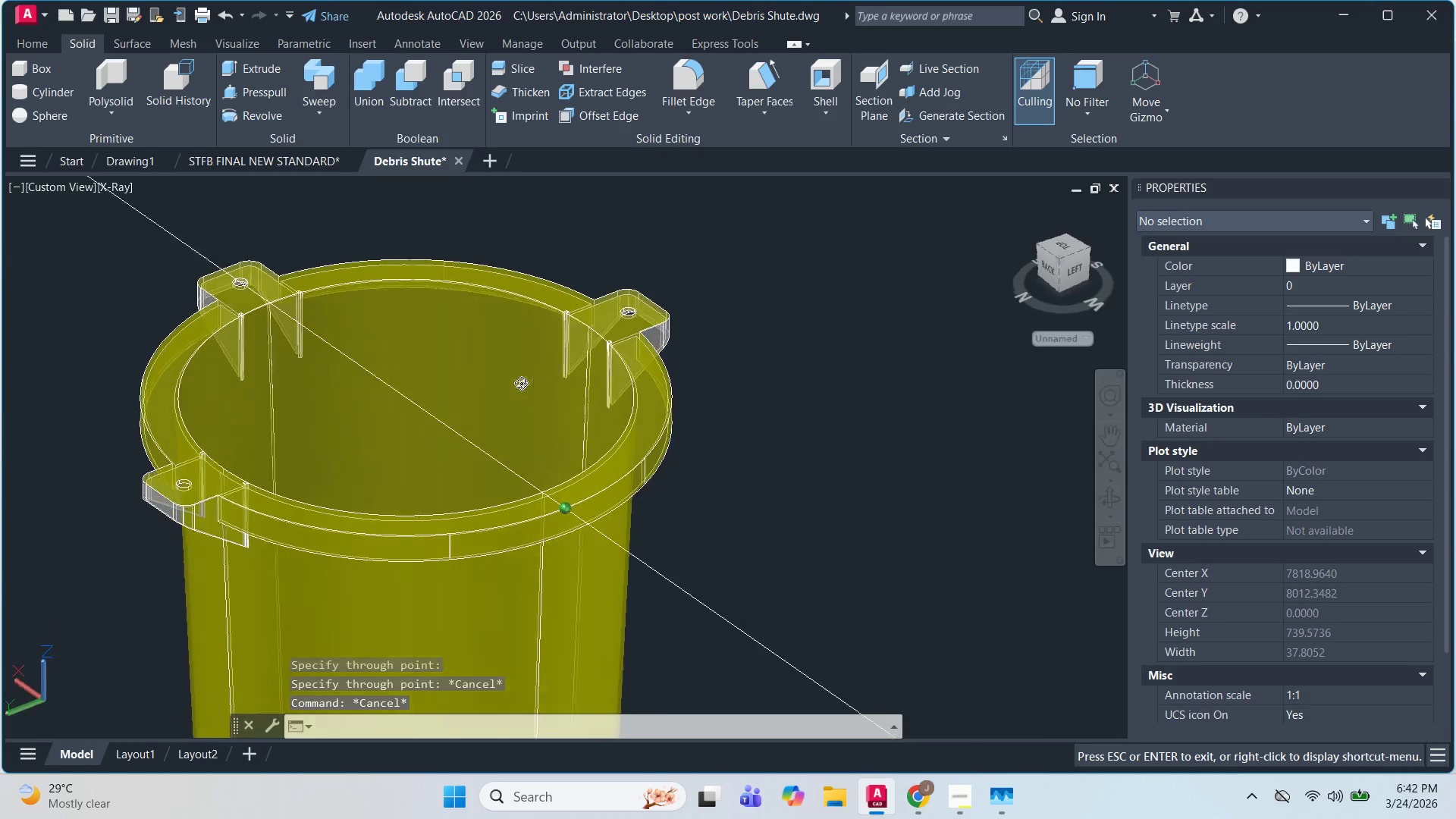 
key(Shift+ShiftLeft)
 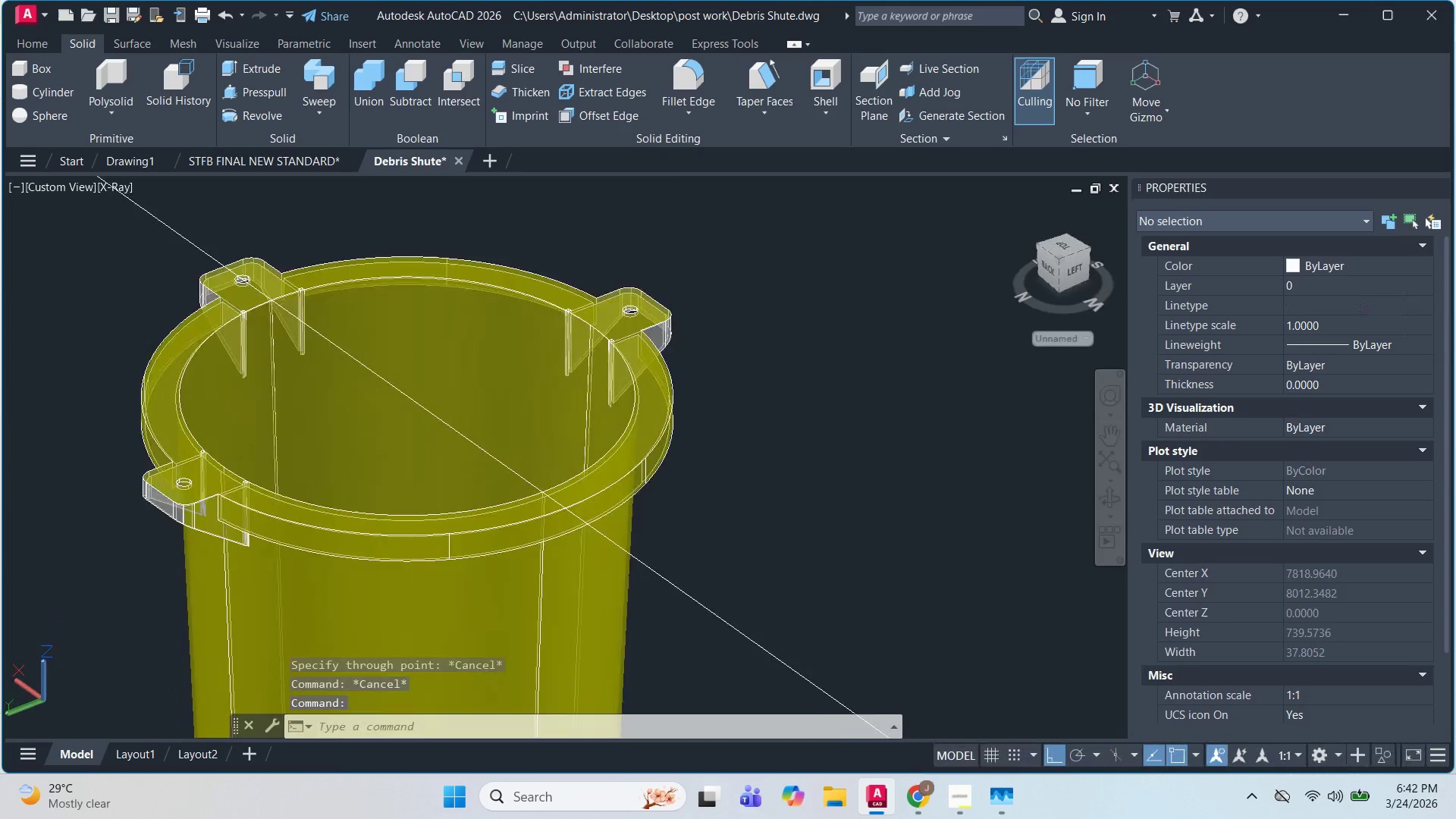 
key(Escape)
 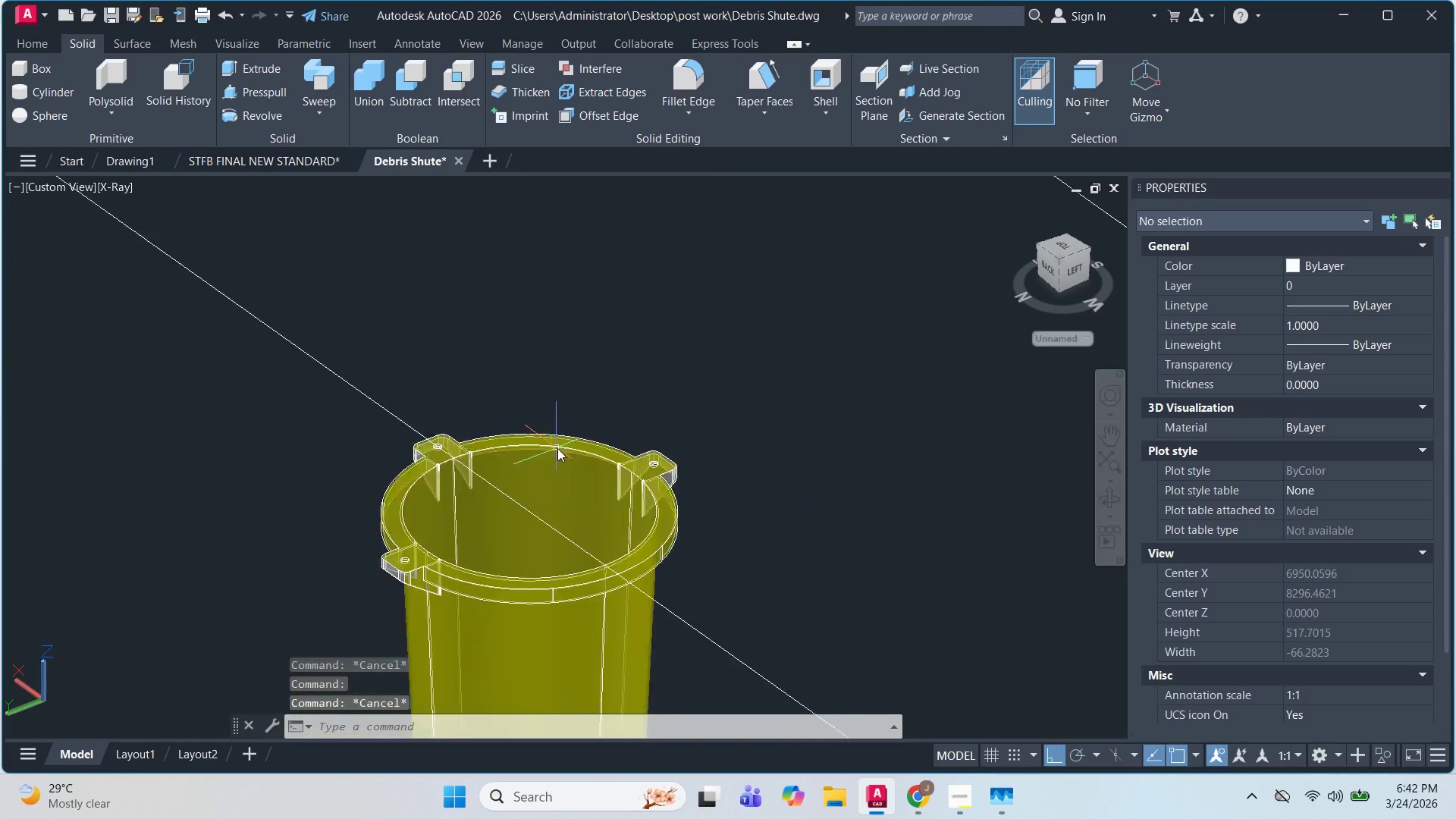 
key(Escape)
 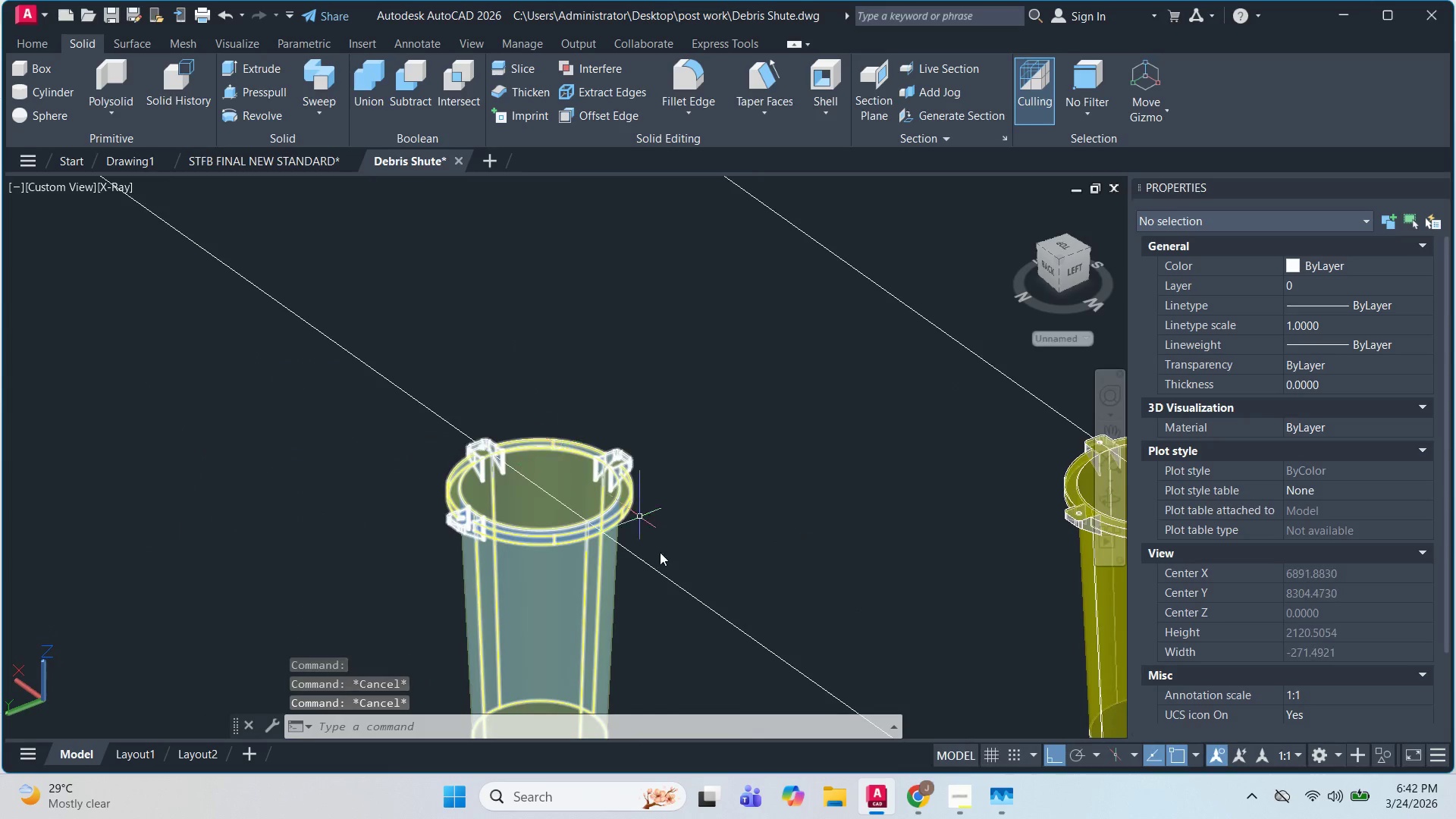 
key(Escape)
 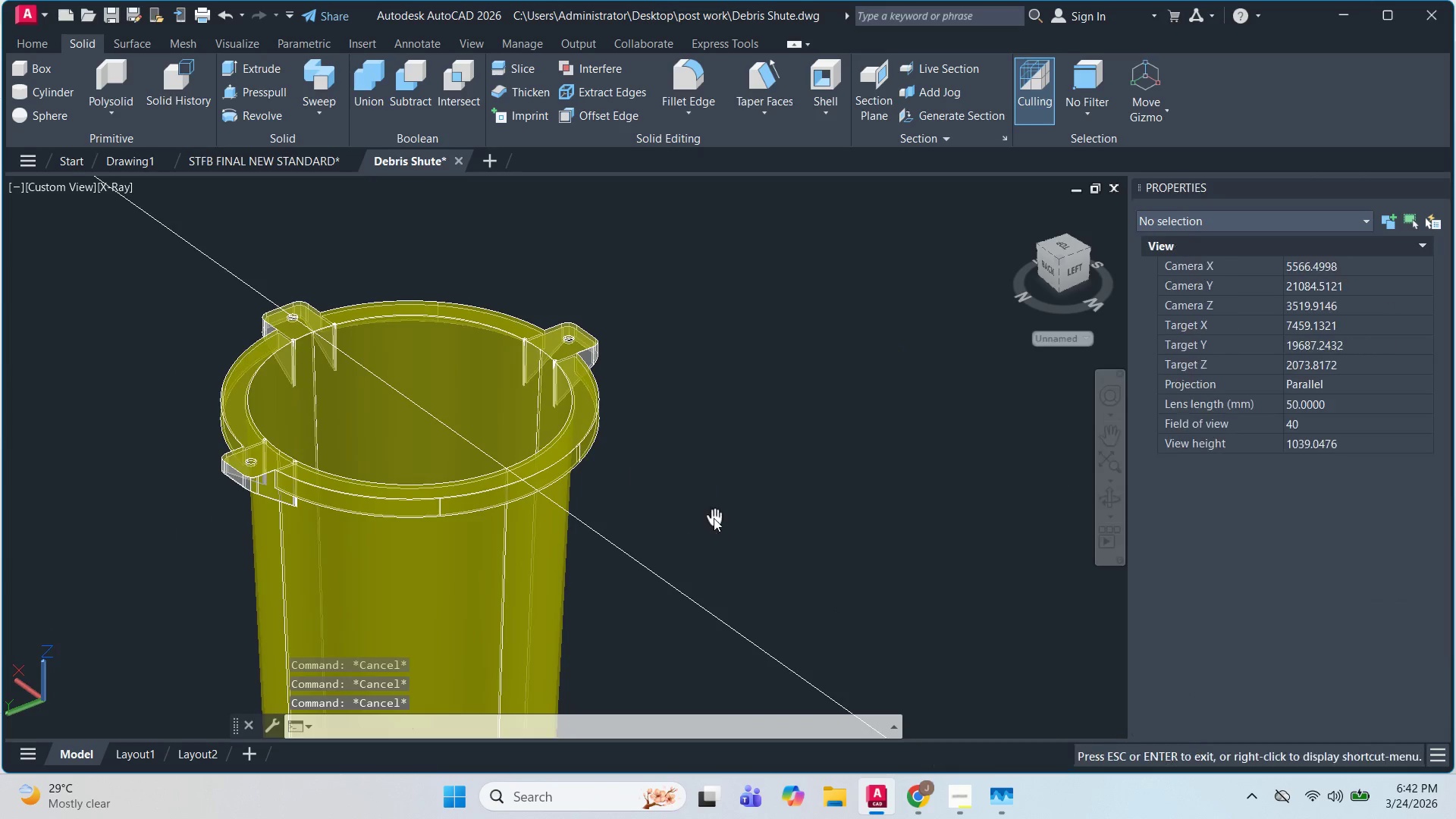 
scroll: coordinate [664, 573], scroll_direction: none, amount: 0.0
 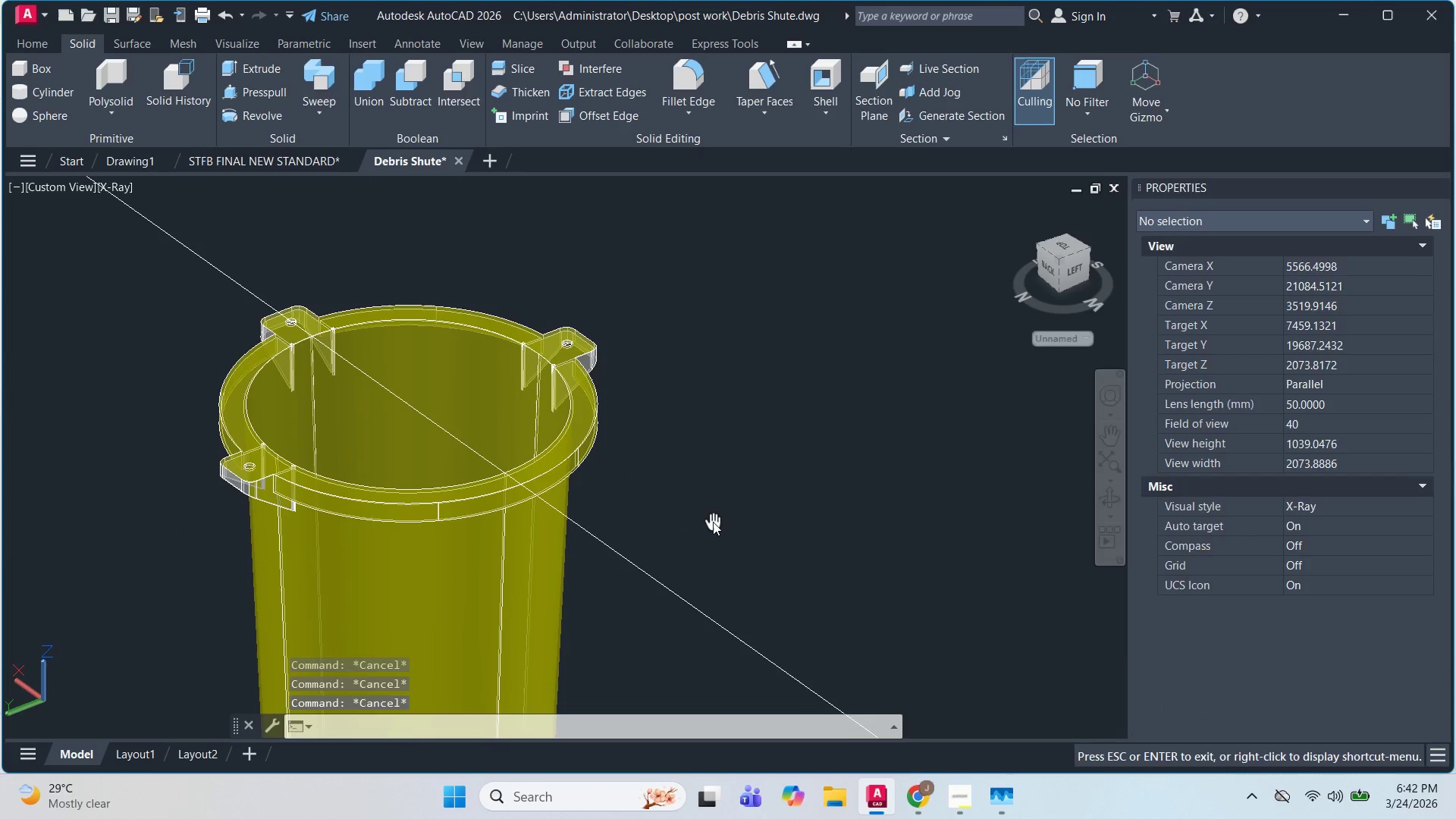 
type(XL H )
key(Escape)
type( V )
 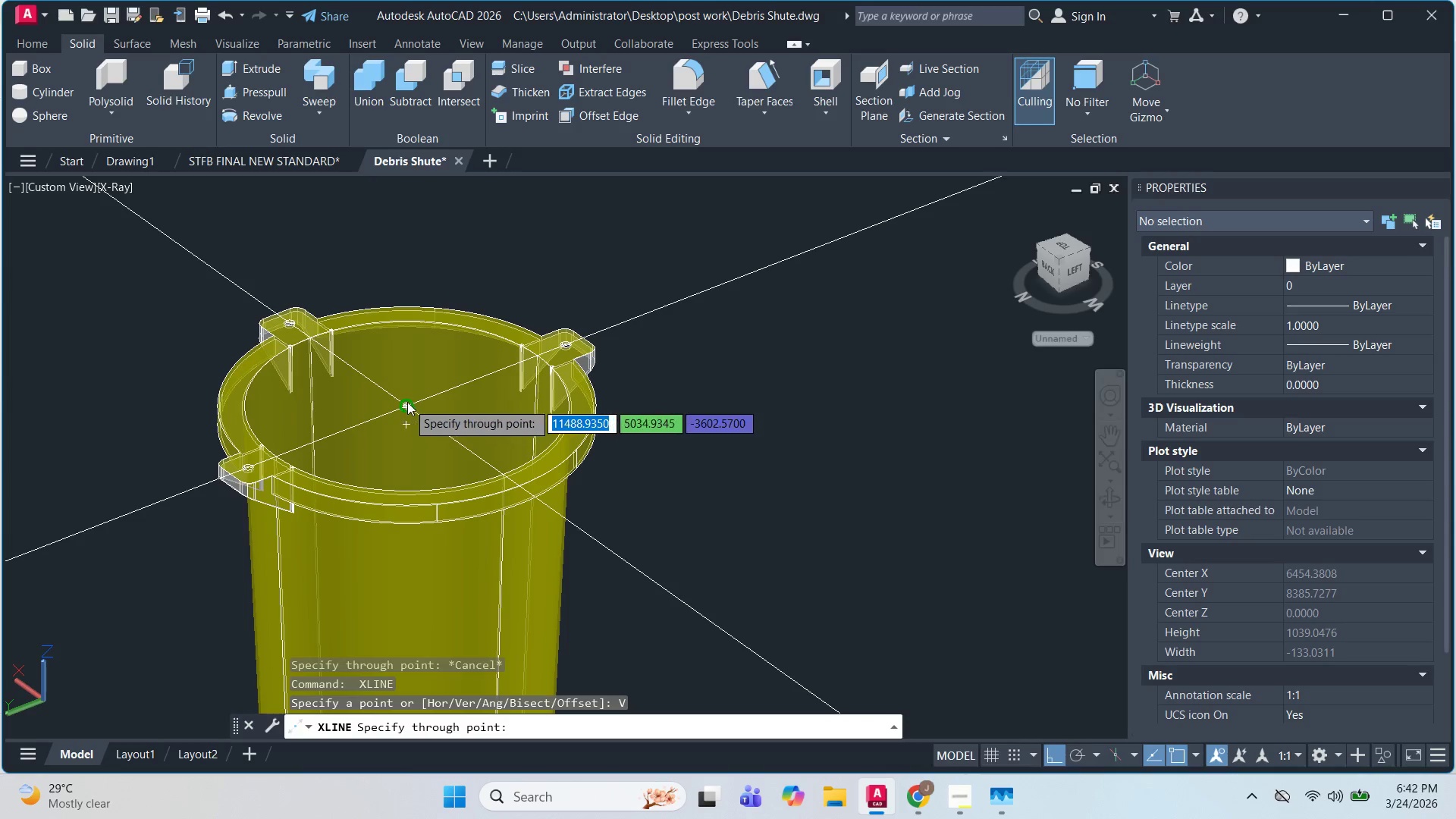 
scroll: coordinate [421, 397], scroll_direction: up, amount: 3.0
 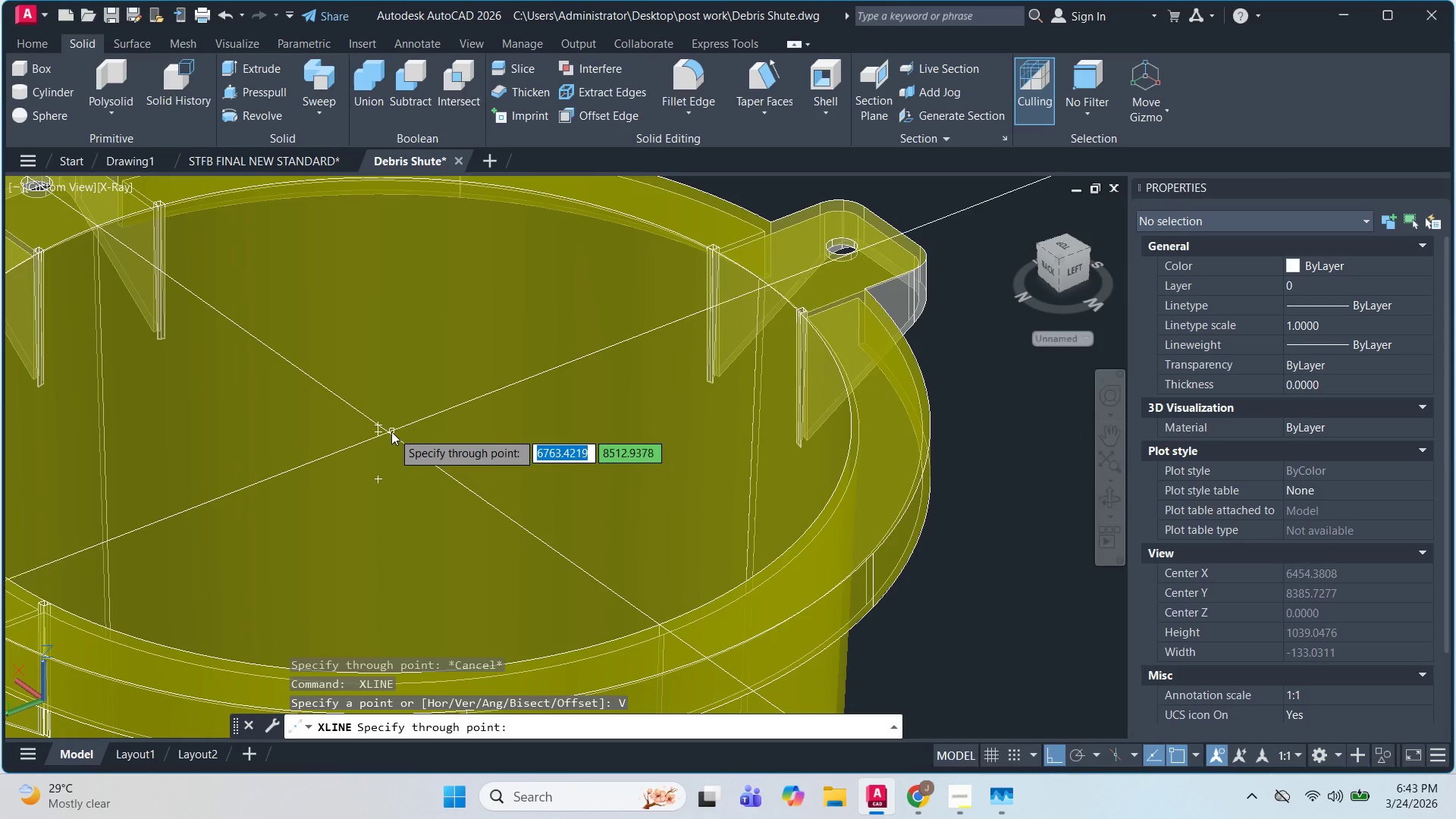 
key(Escape)
 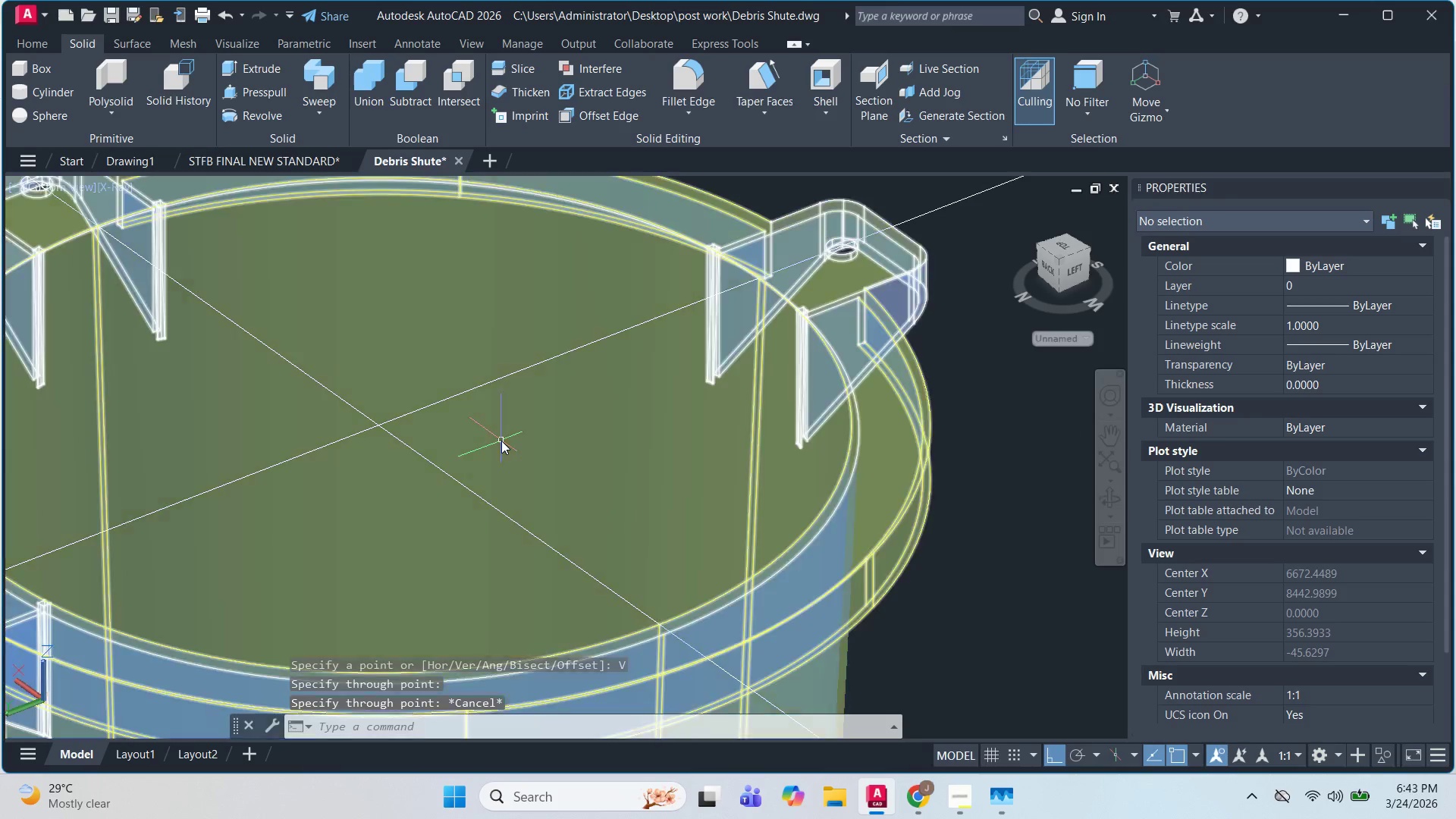 
key(Escape)
 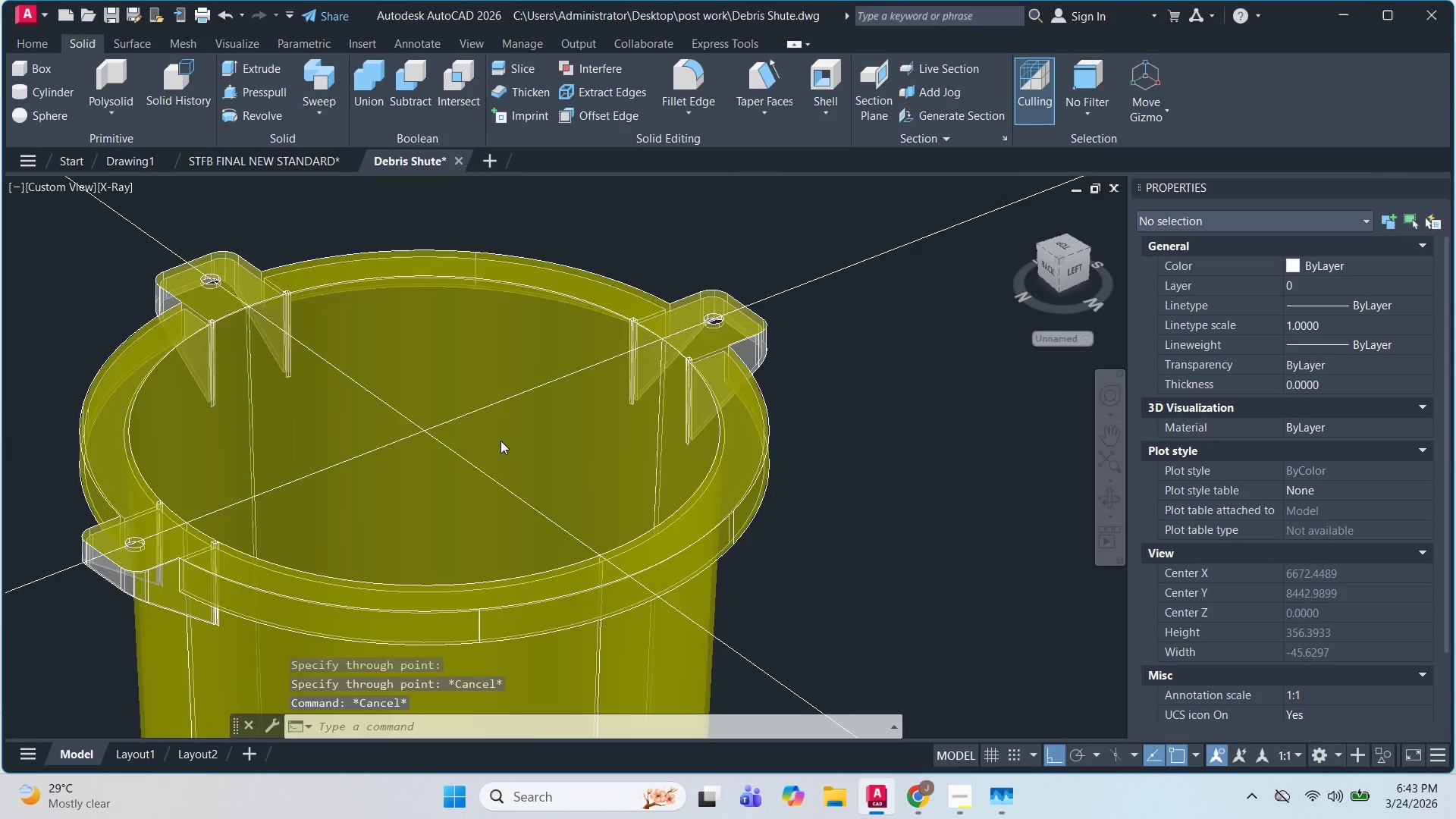 
hold_key(key=ShiftLeft, duration=1.51)
 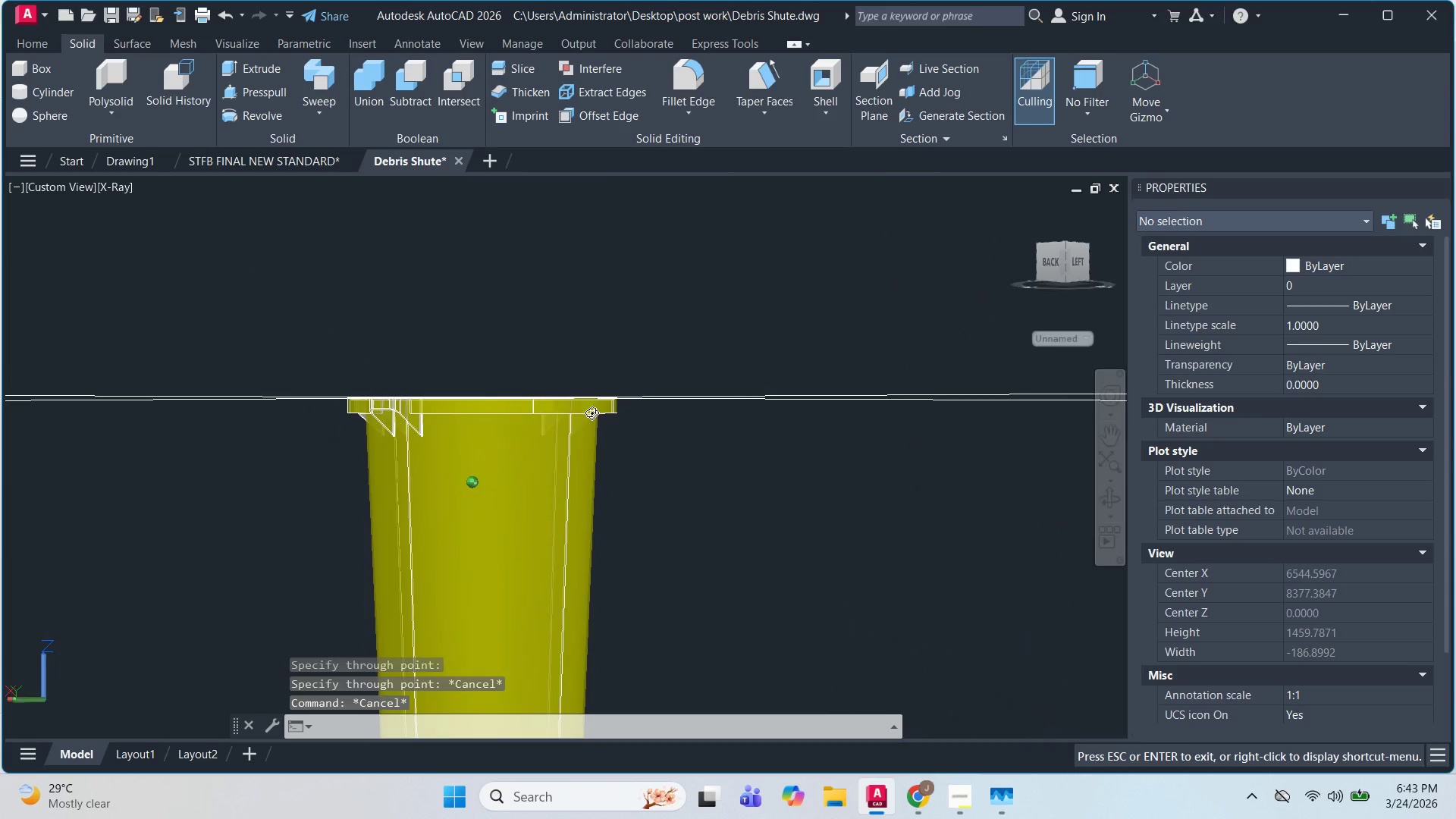 
scroll: coordinate [500, 441], scroll_direction: down, amount: 3.0
 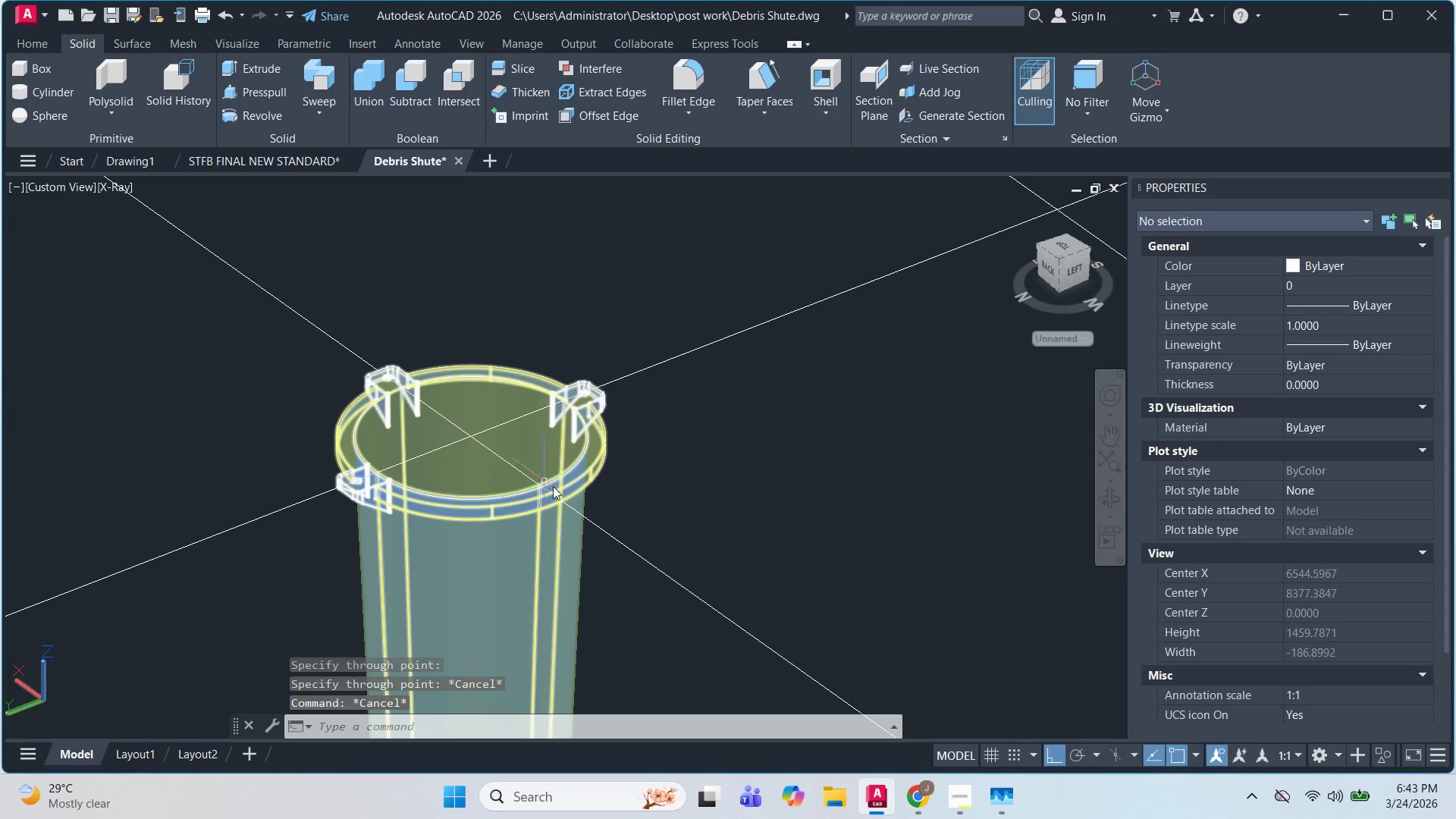 
hold_key(key=ShiftLeft, duration=1.17)
 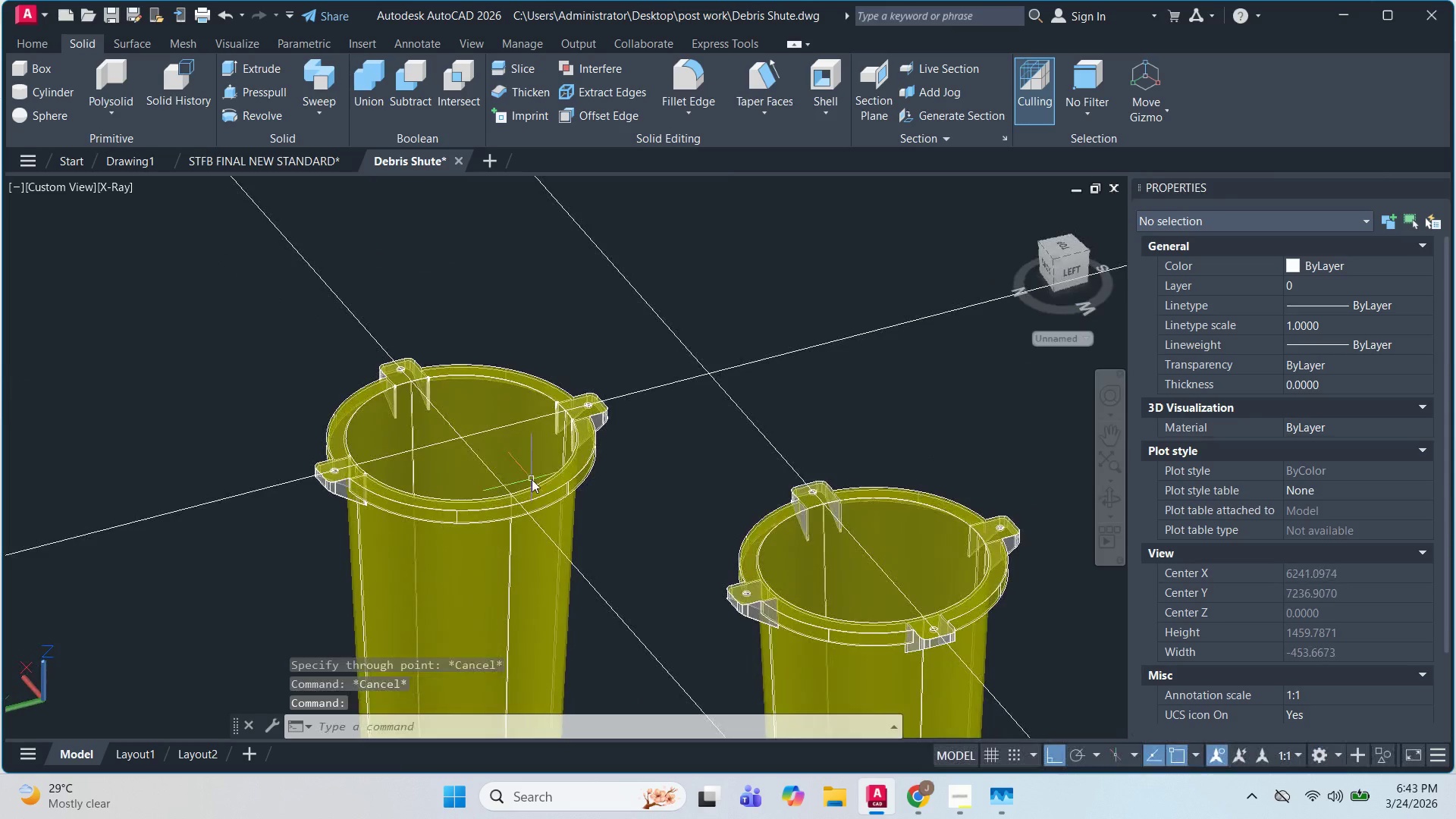 
scroll: coordinate [616, 536], scroll_direction: up, amount: 1.0
 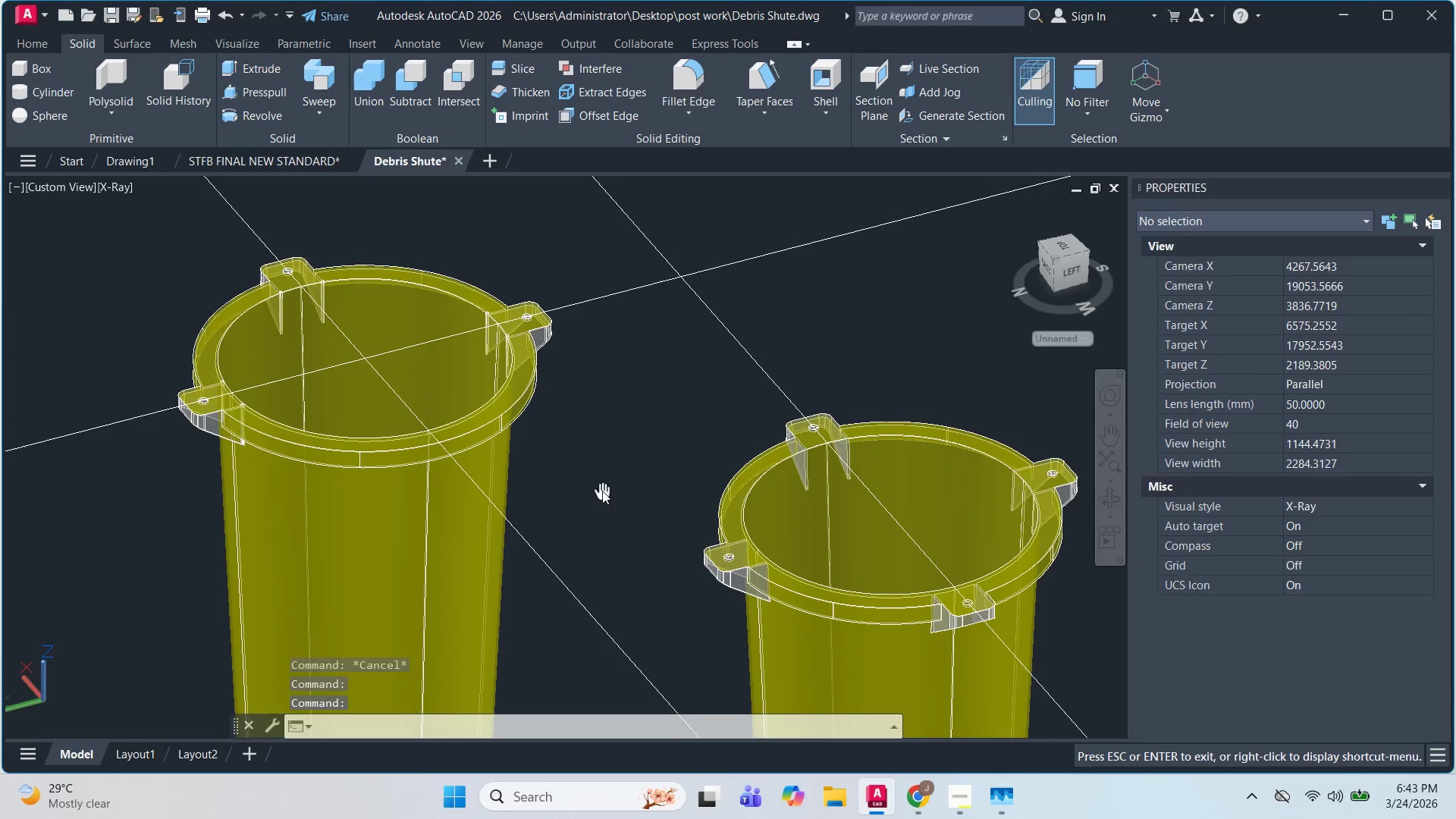 
key(L)
 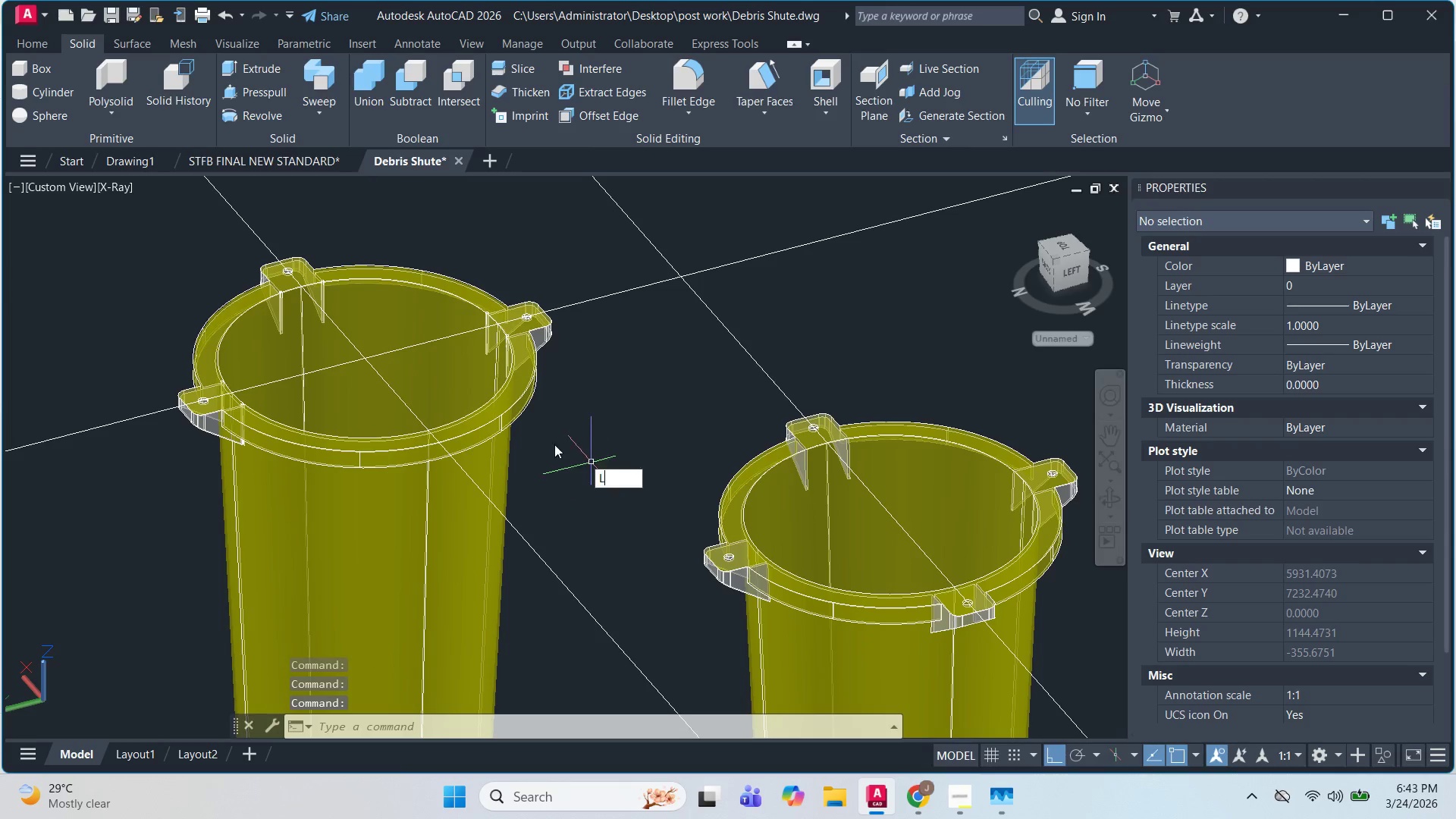 
key(Space)
 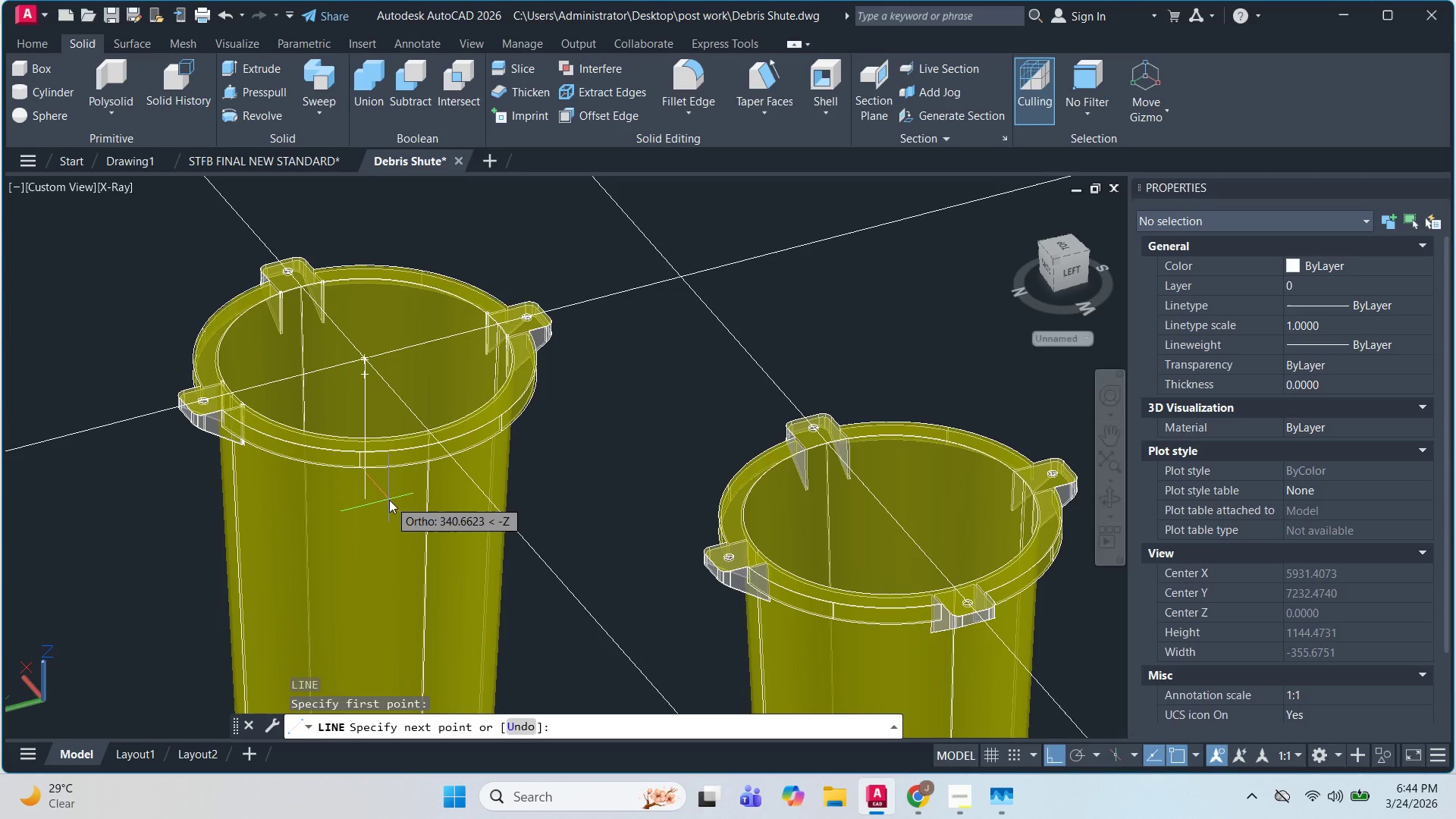 
wait(92.12)
 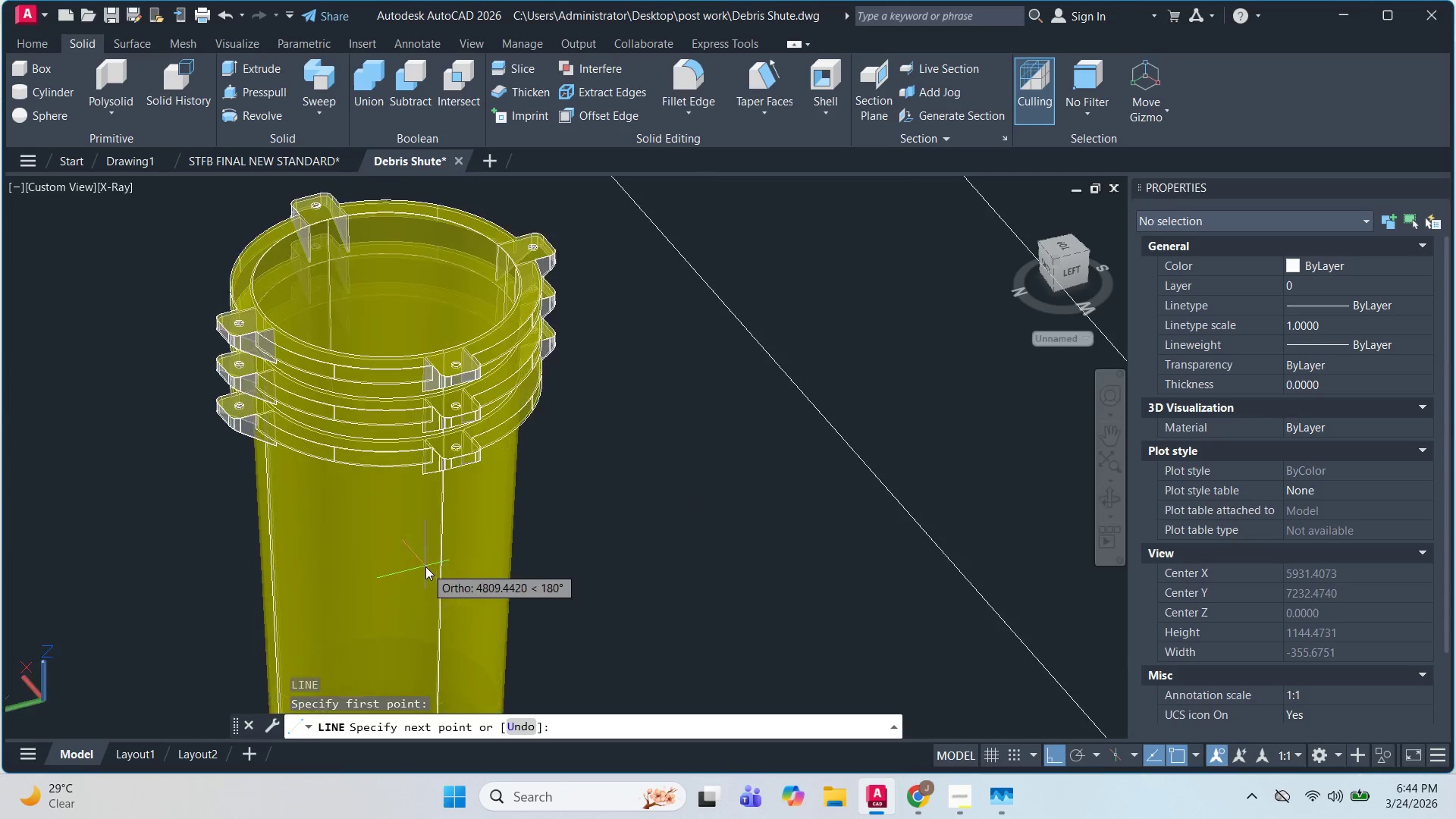 
key(Escape)
 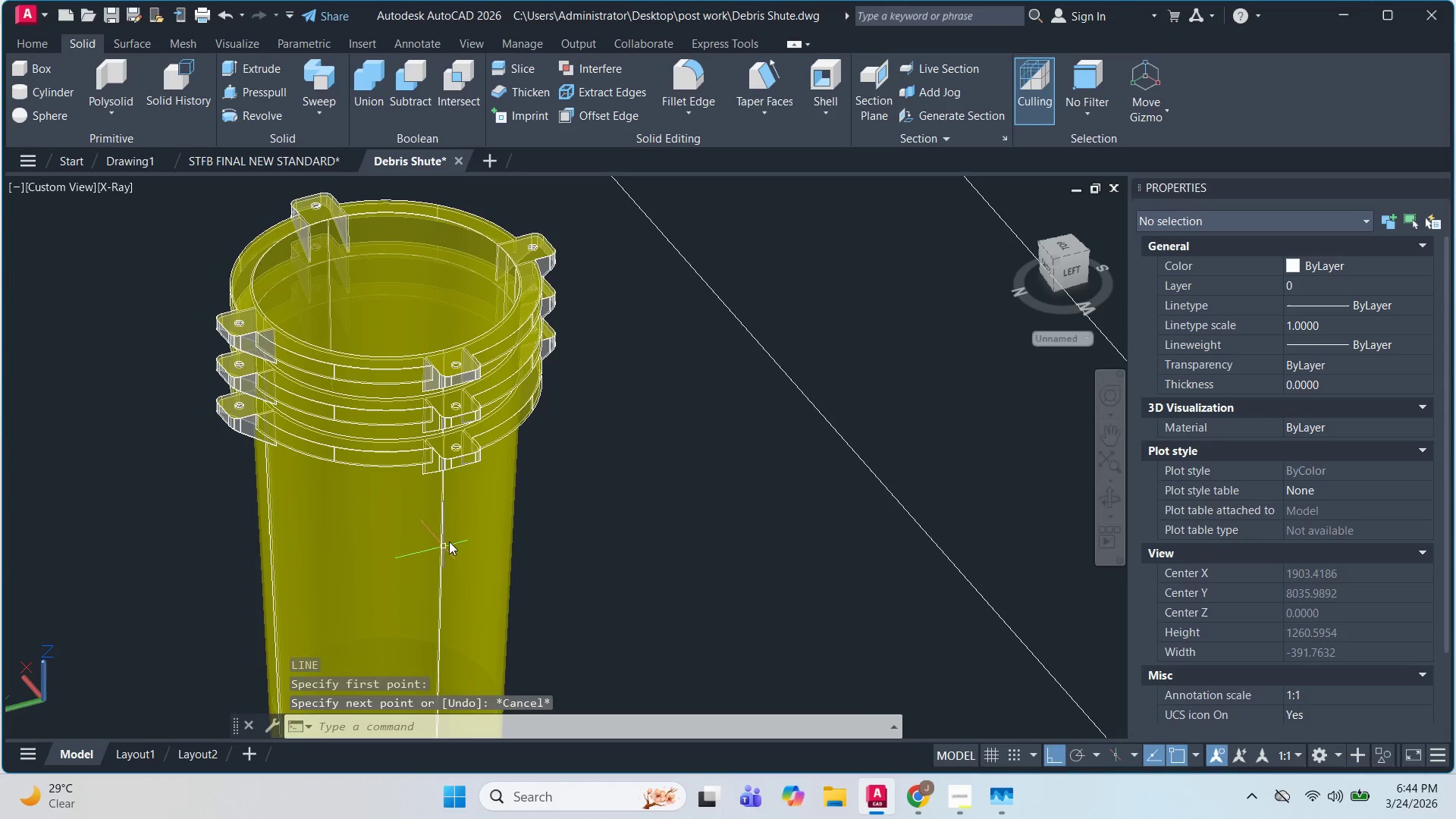 
key(Escape)
 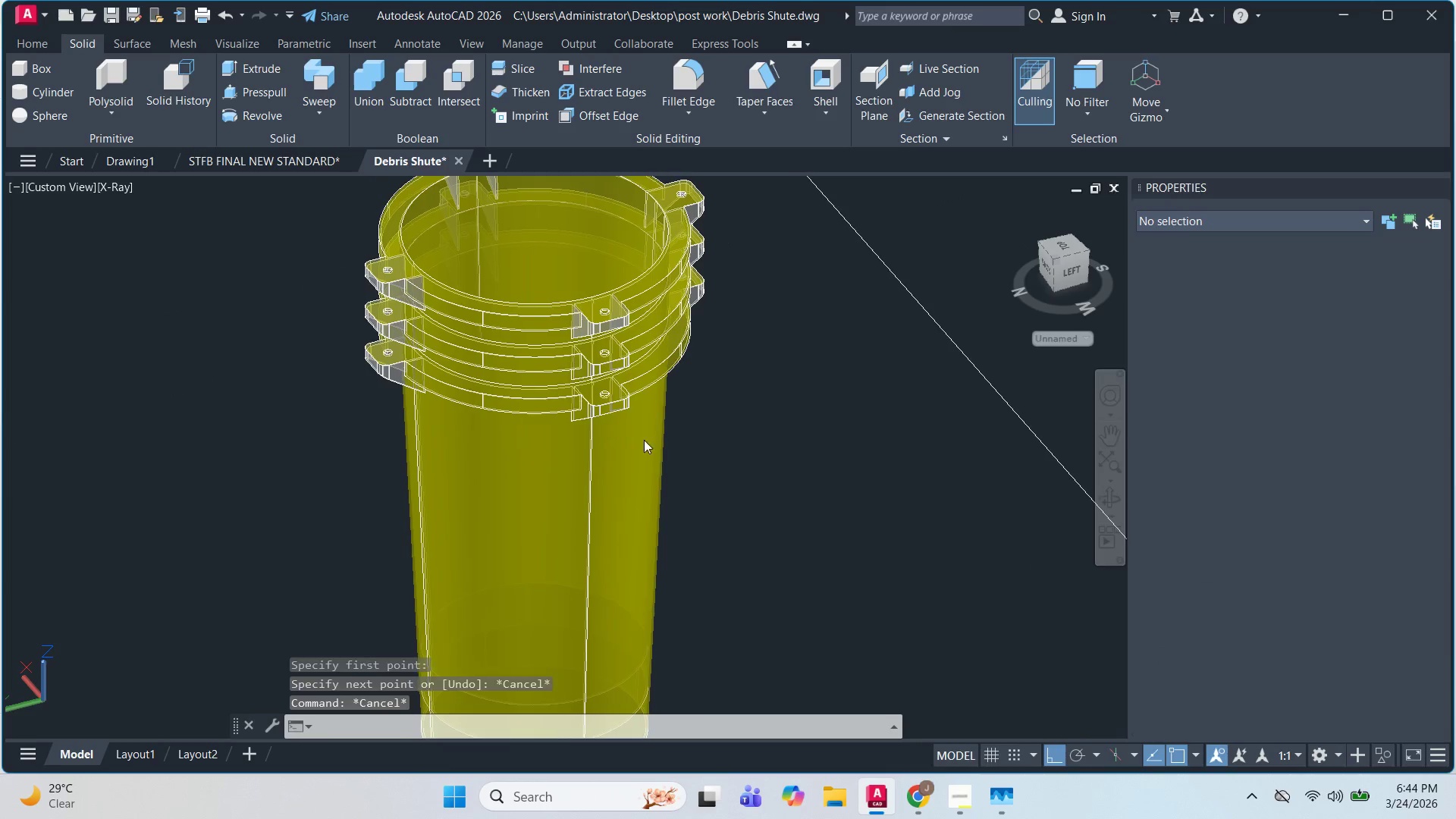 
scroll: coordinate [425, 566], scroll_direction: down, amount: 1.0
 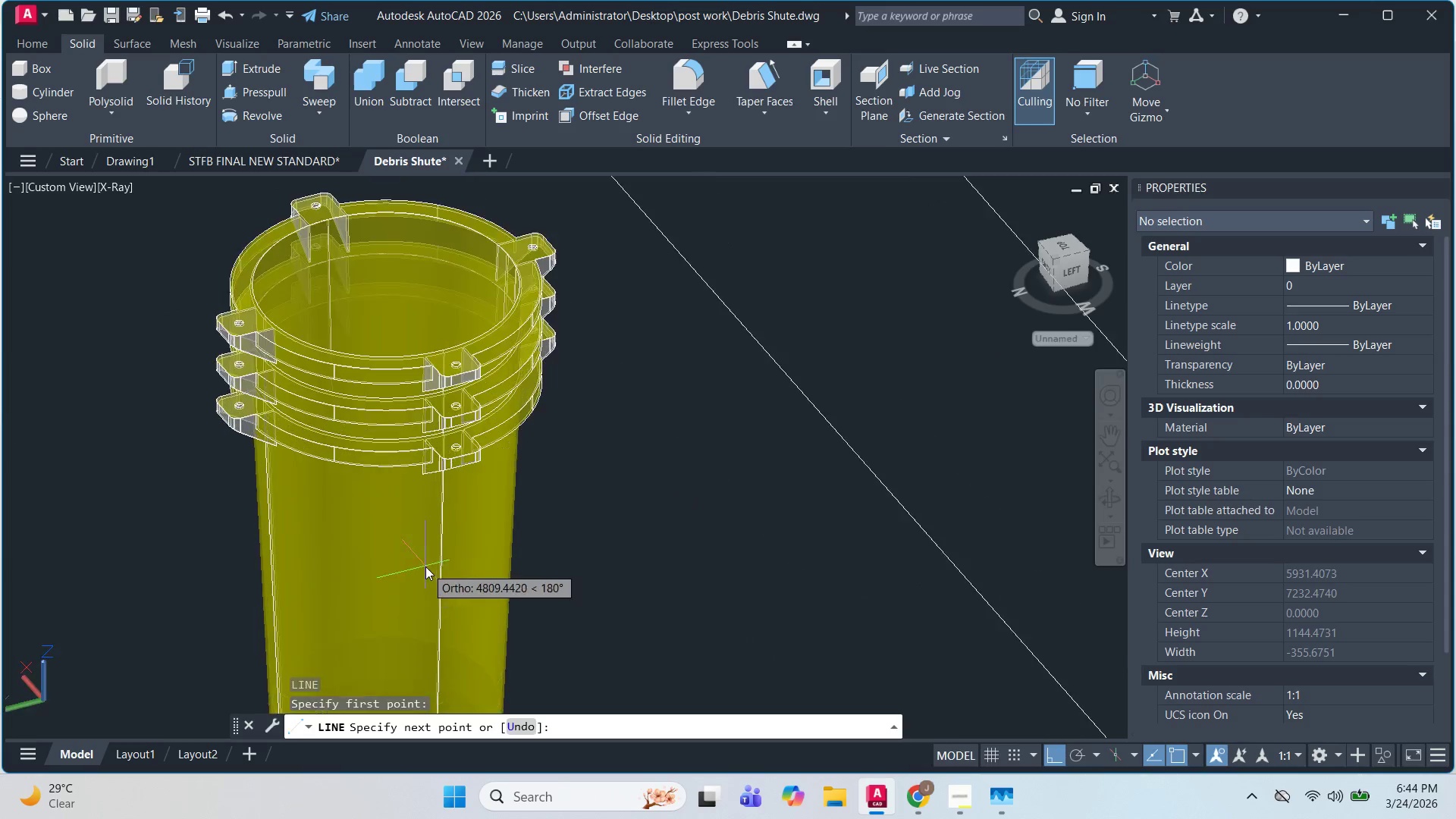 
left_click([645, 238])
 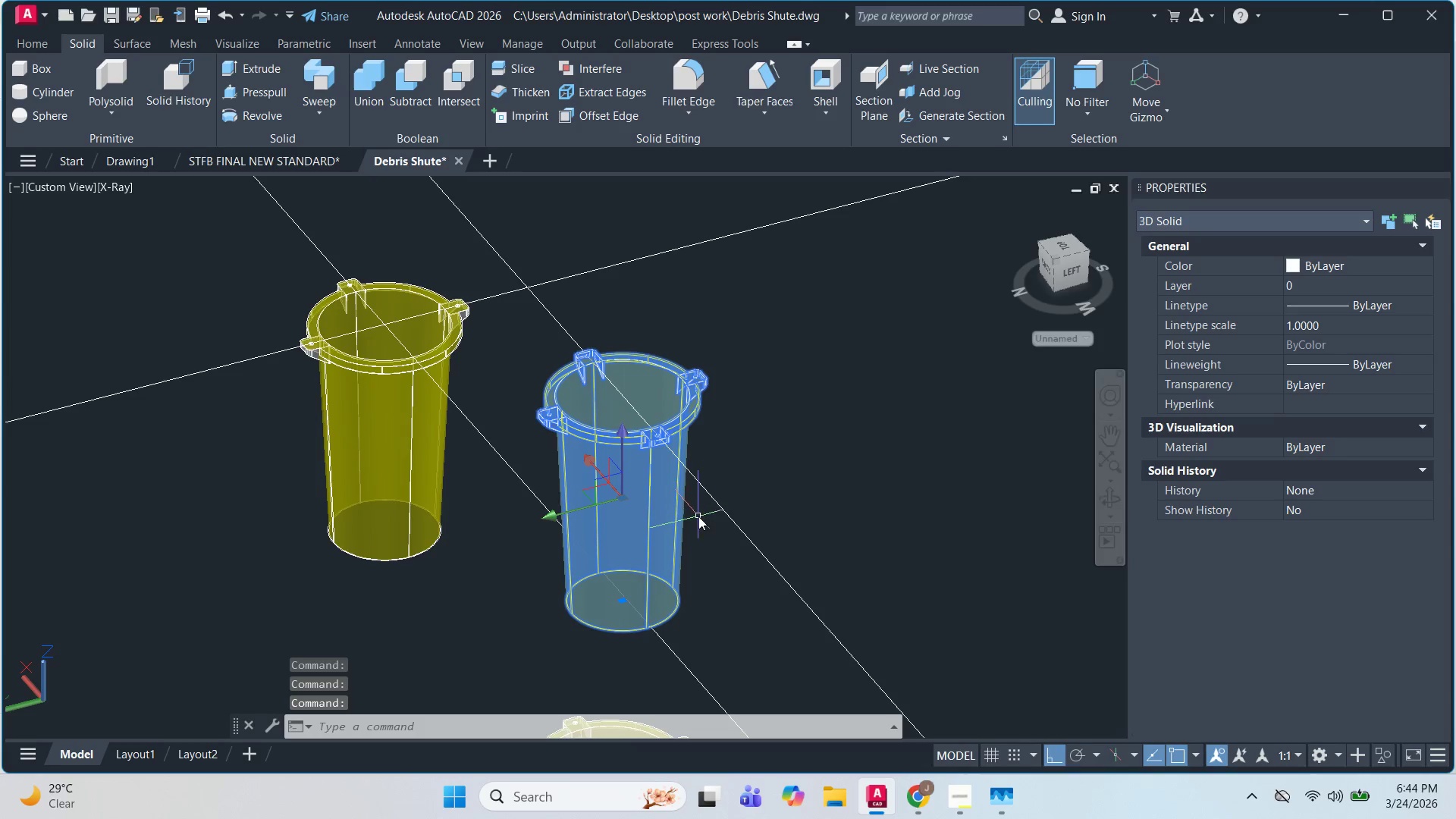 
scroll: coordinate [601, 212], scroll_direction: down, amount: 1.0
 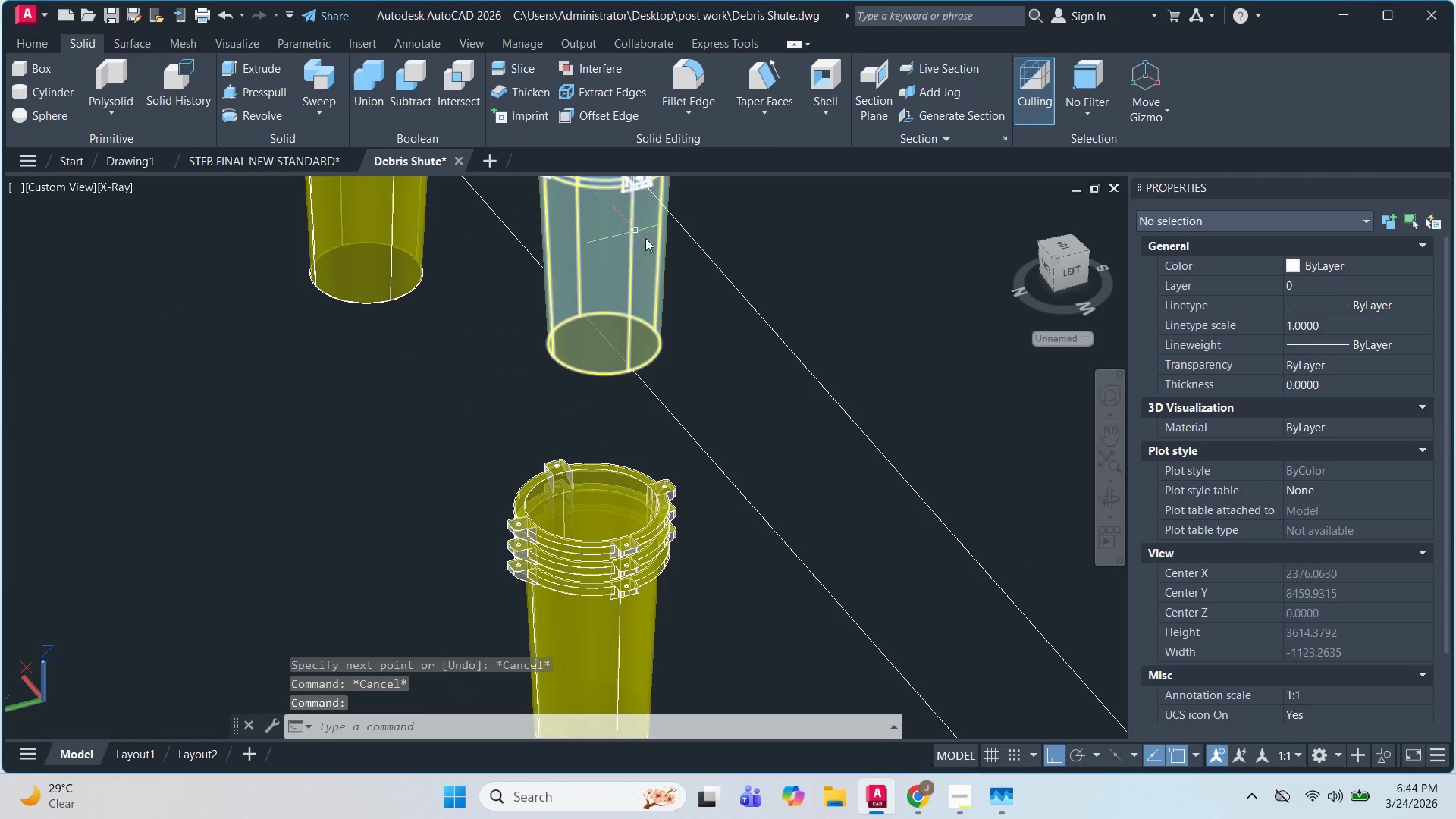 
type(CO )
 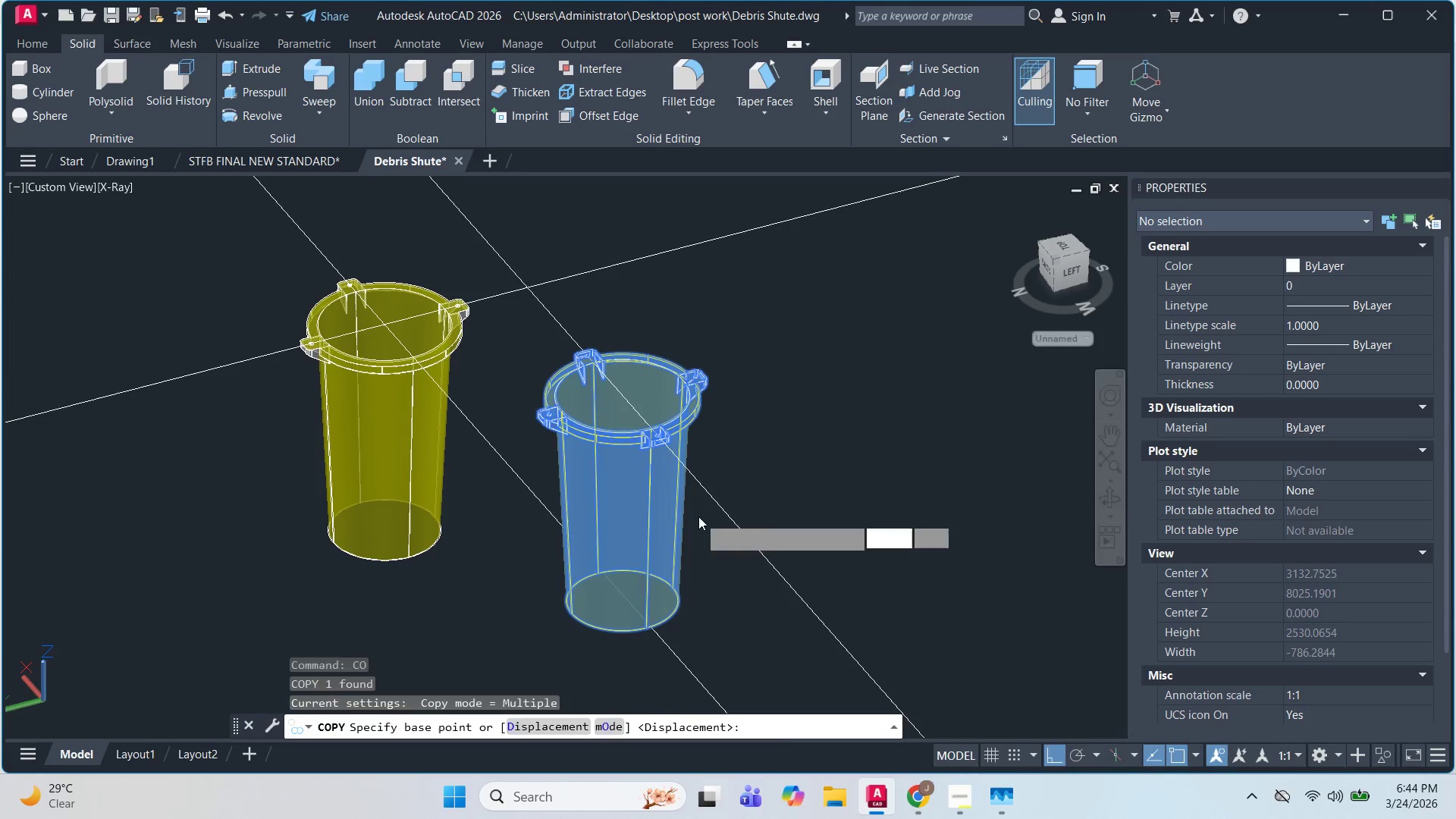 
left_click([698, 516])
 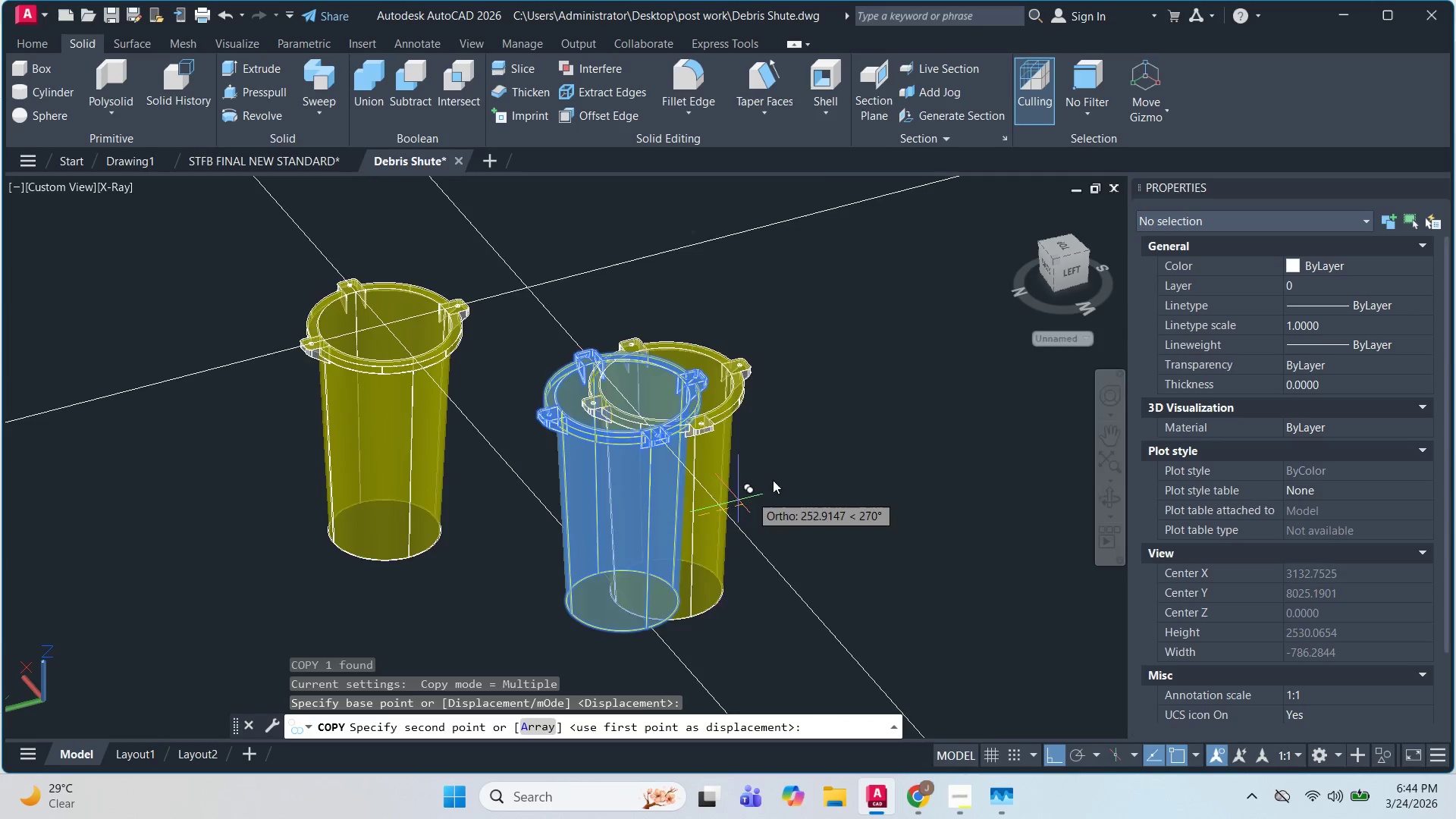 
left_click([579, 563])
 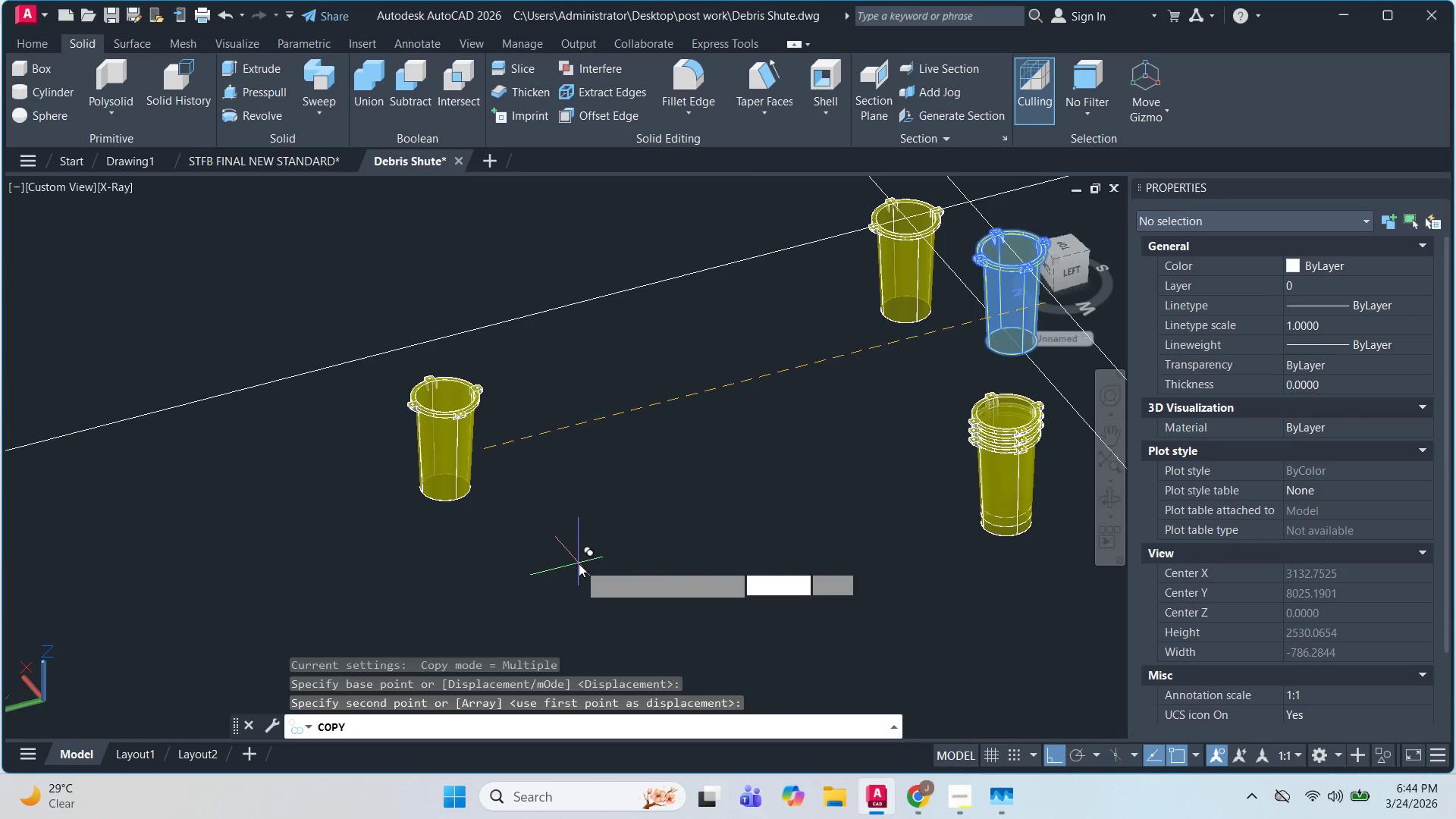 
key(Escape)
 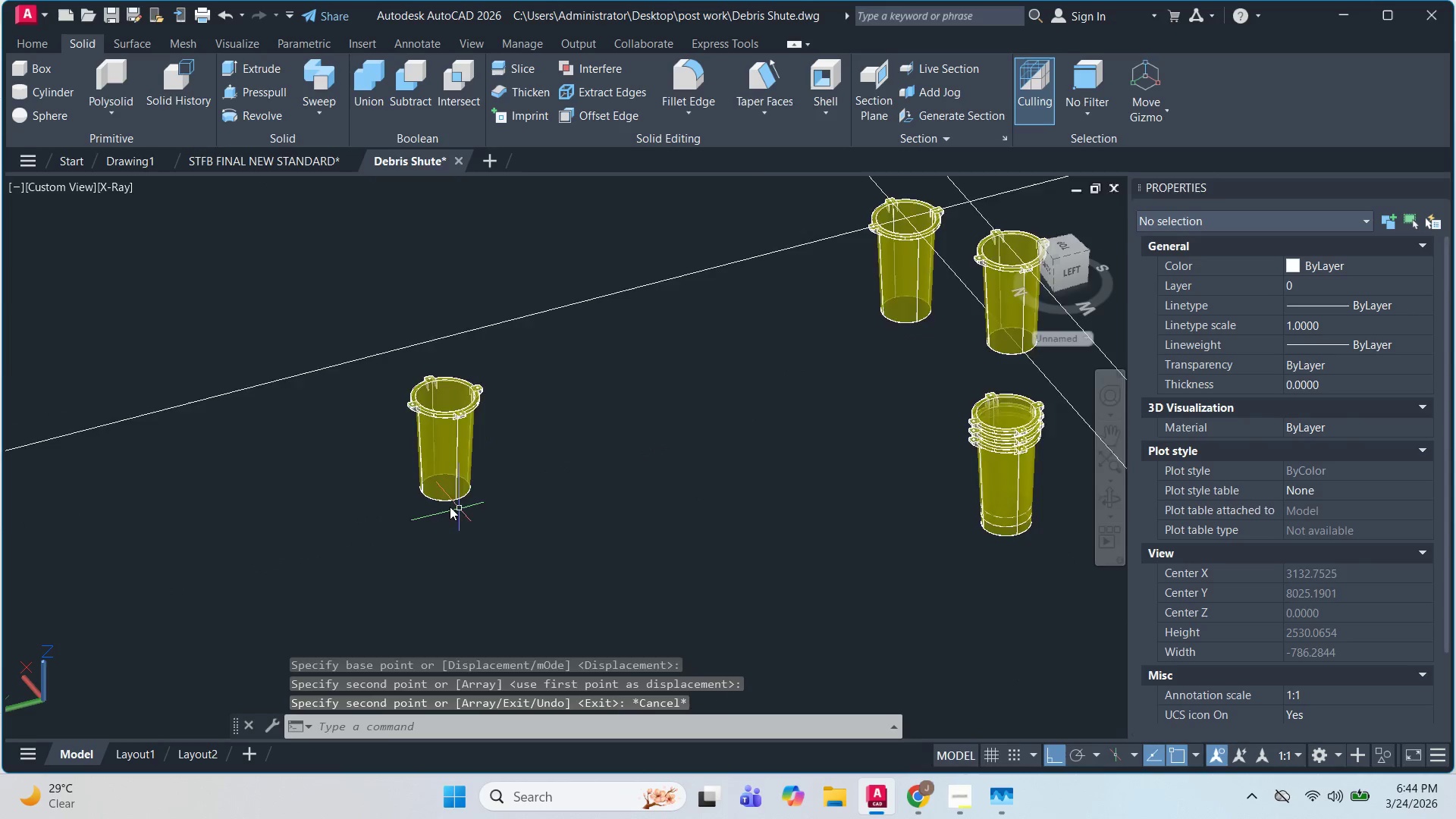 
key(Escape)
 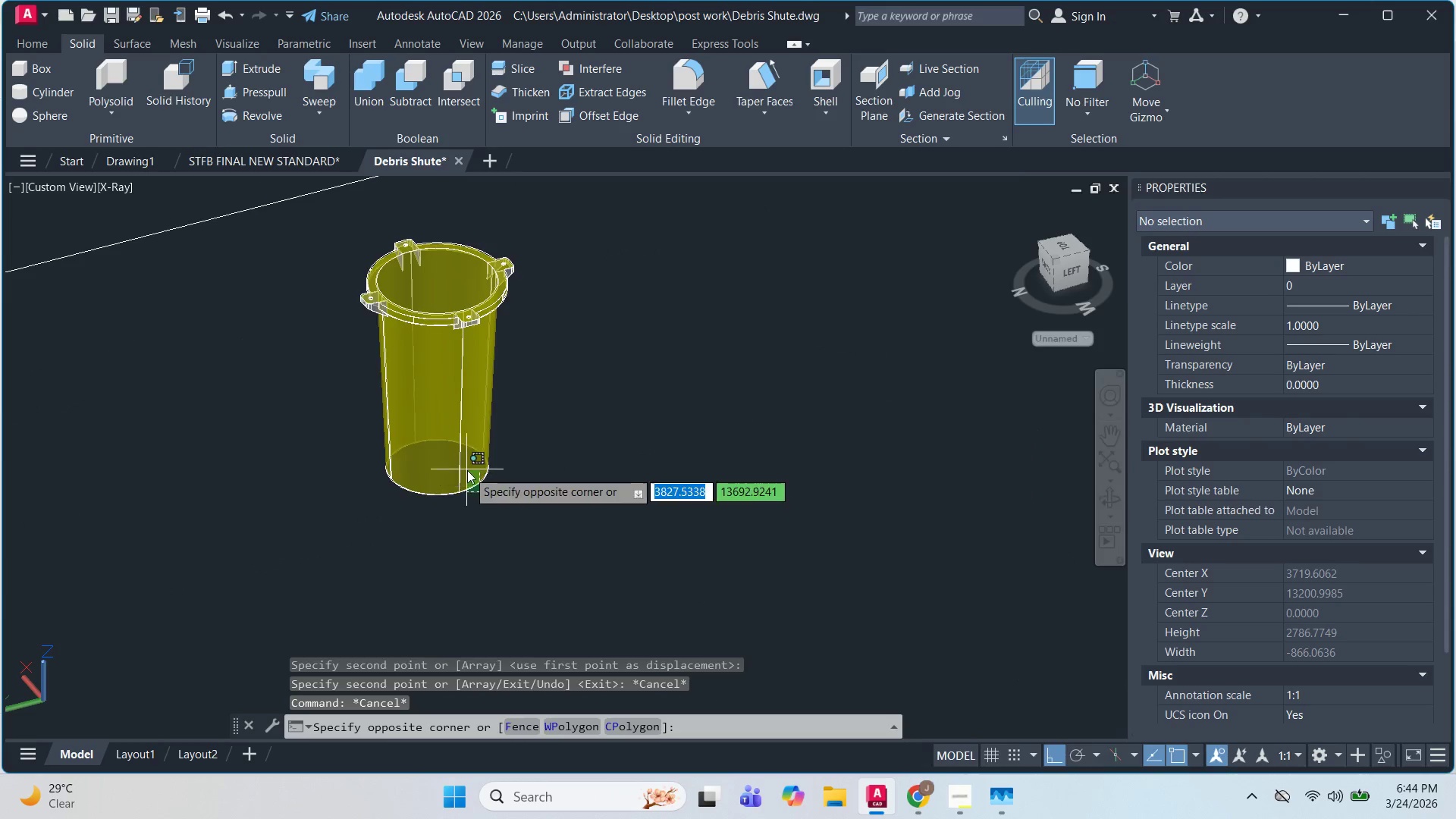 
scroll: coordinate [450, 507], scroll_direction: up, amount: 1.0
 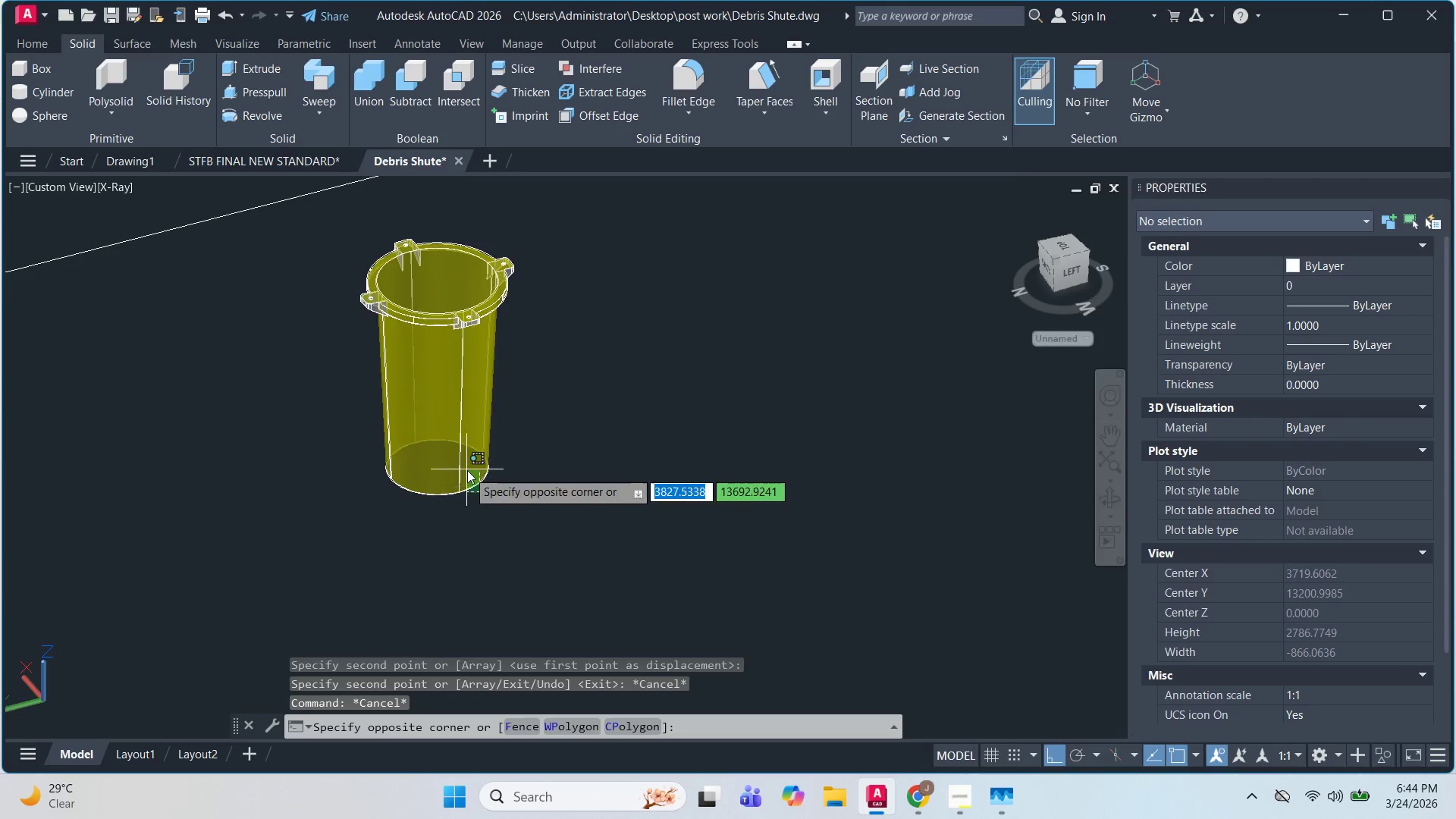 
left_click([466, 470])
 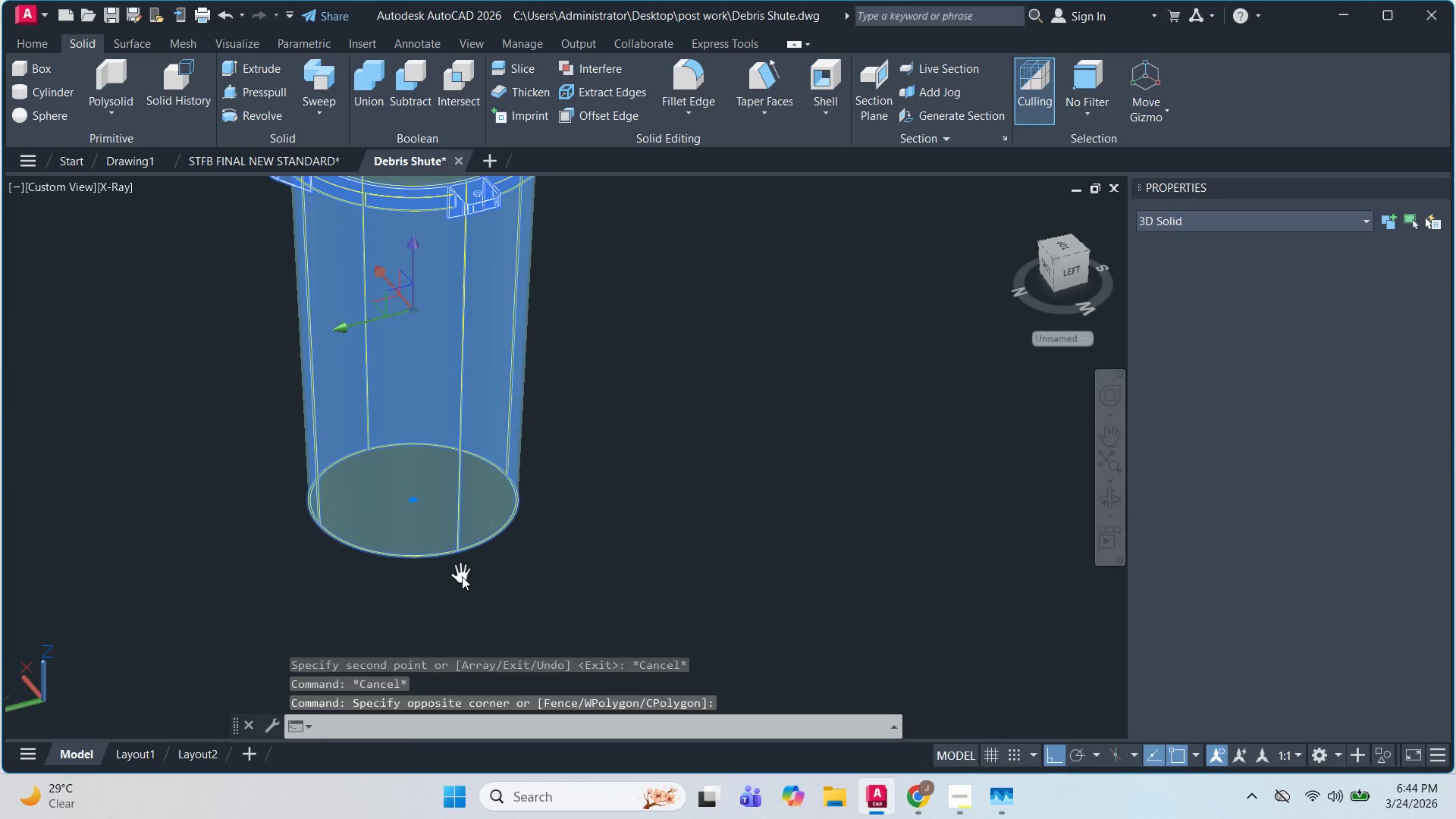 
scroll: coordinate [466, 470], scroll_direction: up, amount: 2.0
 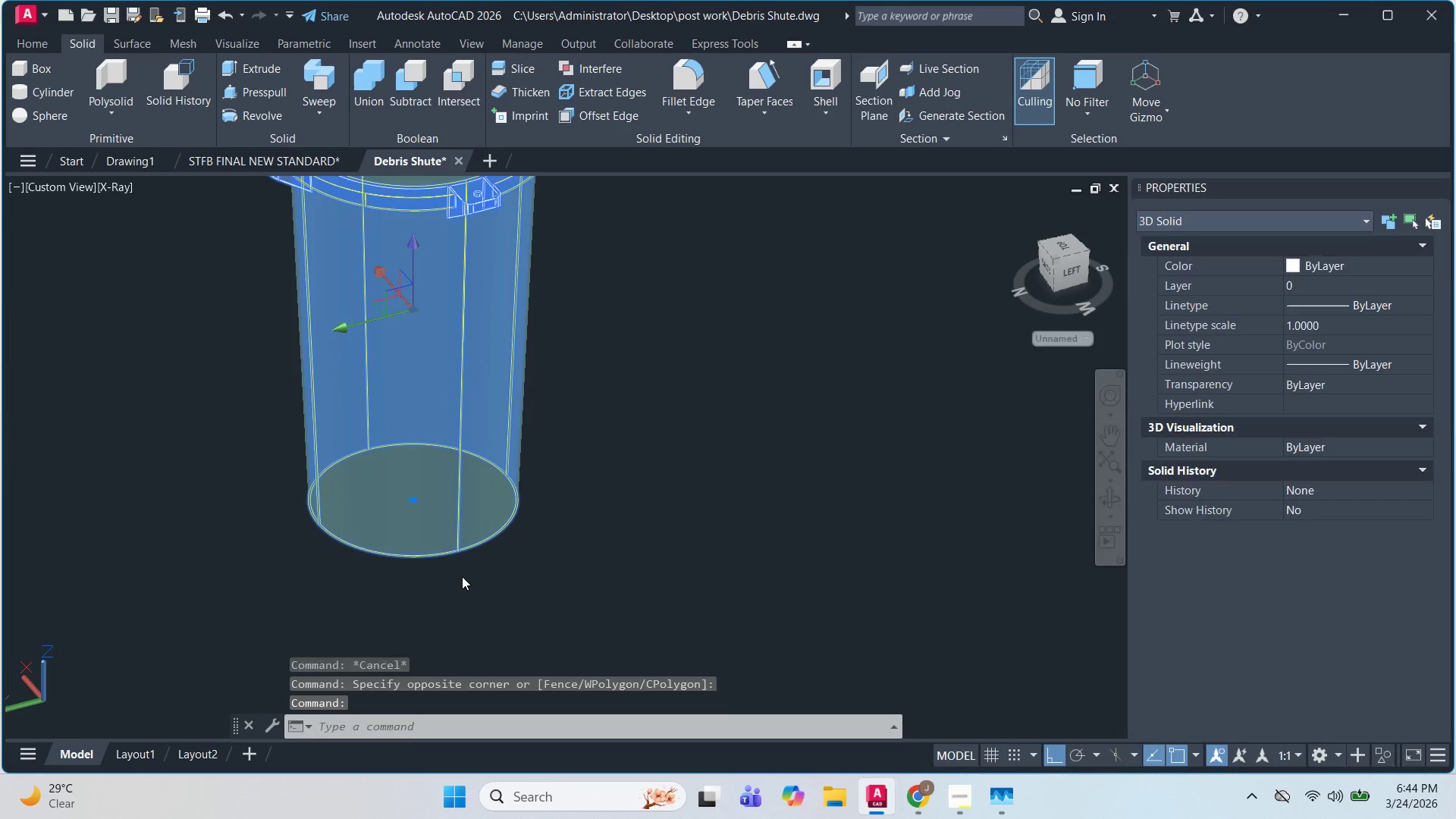 
type(CO )
 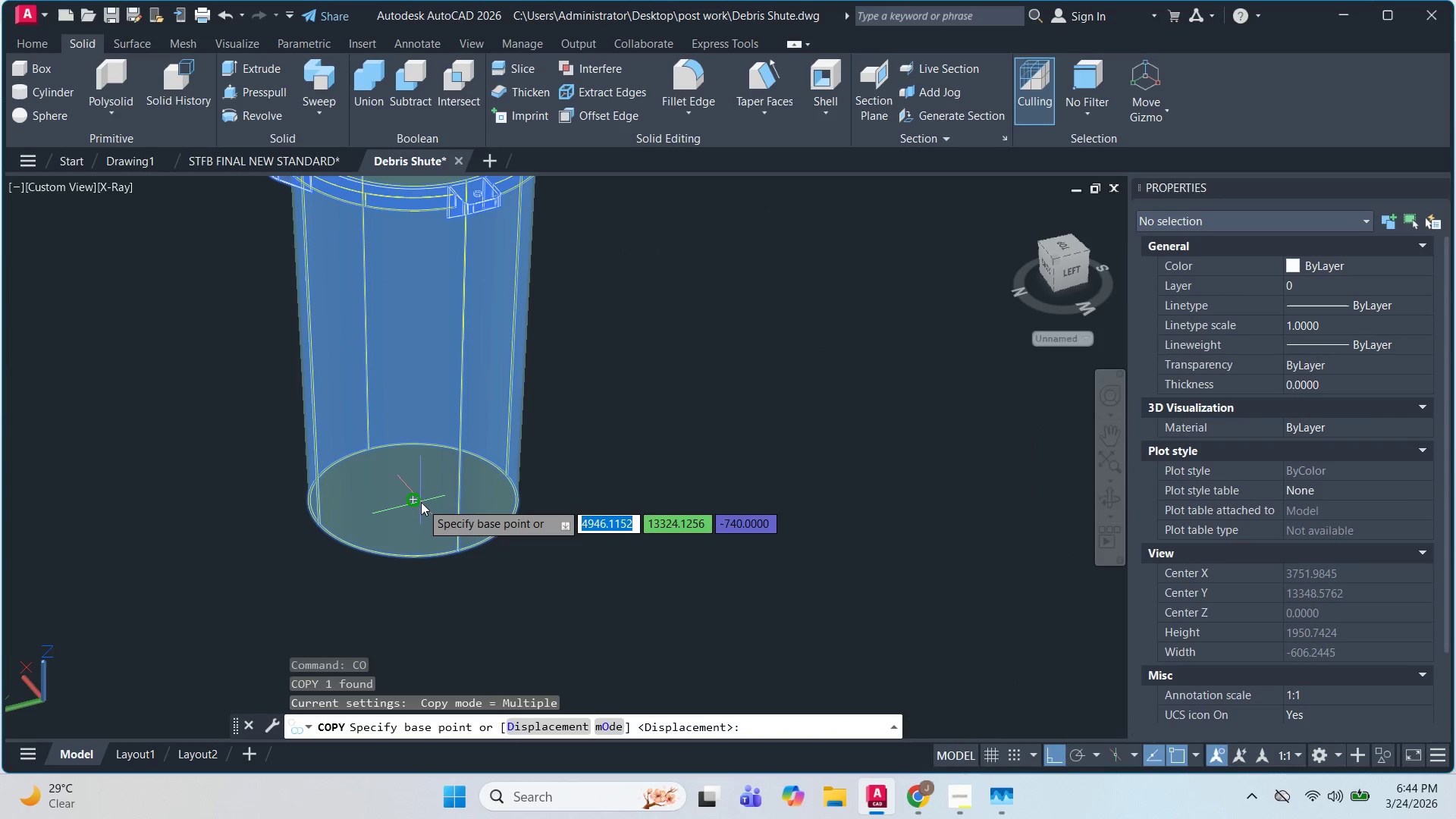 
left_click([419, 502])
 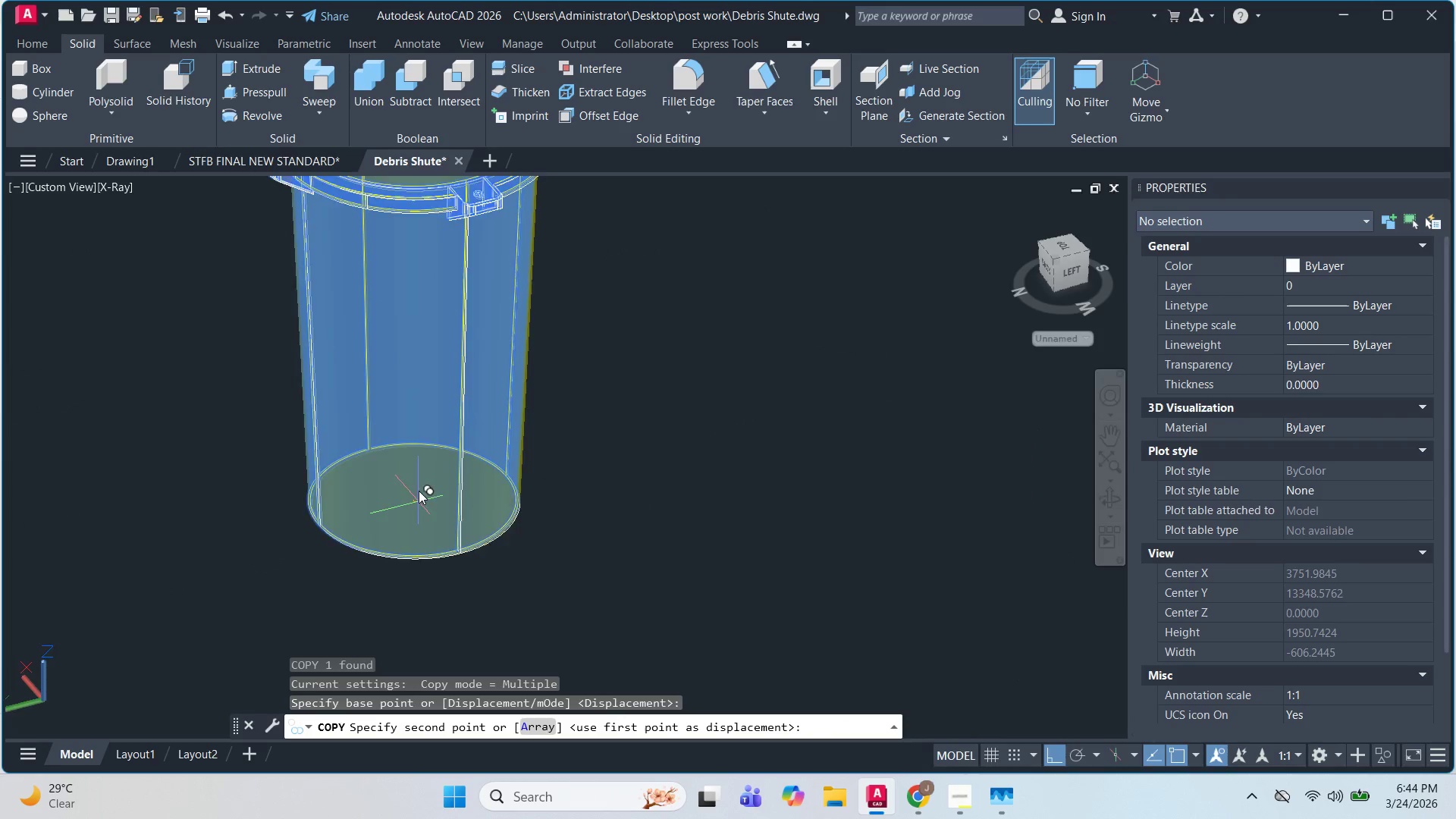 
scroll: coordinate [399, 351], scroll_direction: up, amount: 2.0
 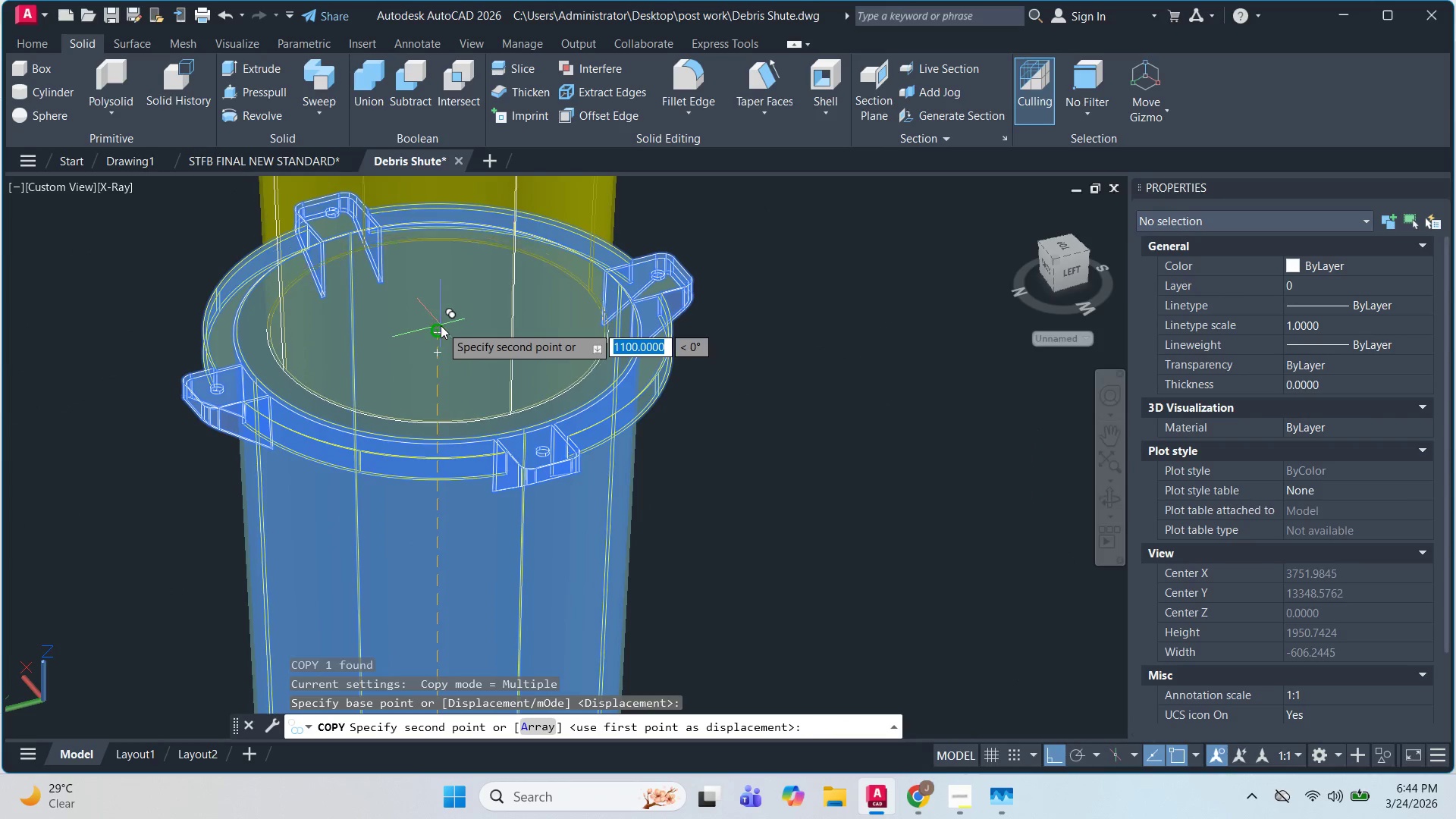 
left_click([441, 331])
 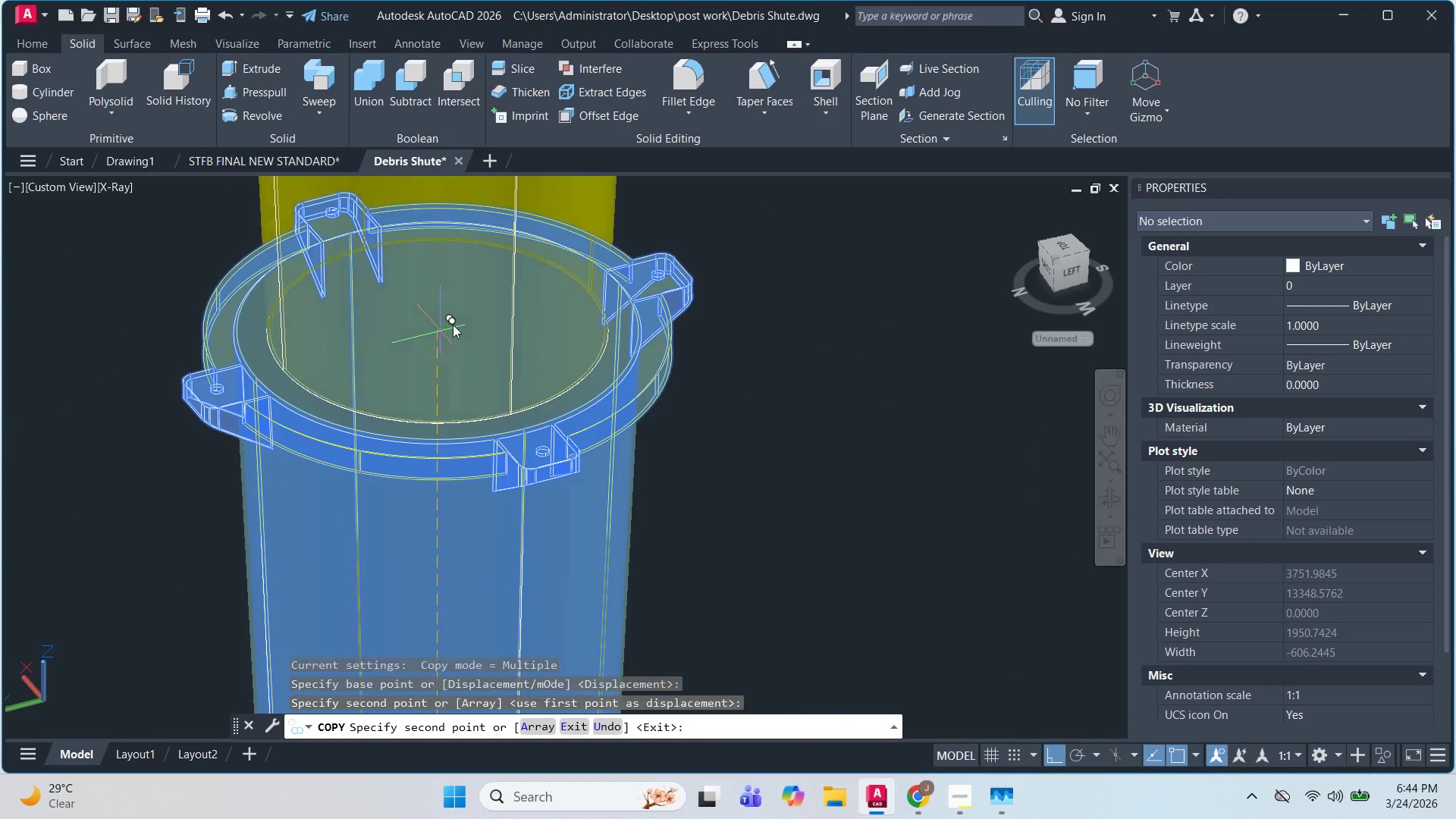 
key(Escape)
 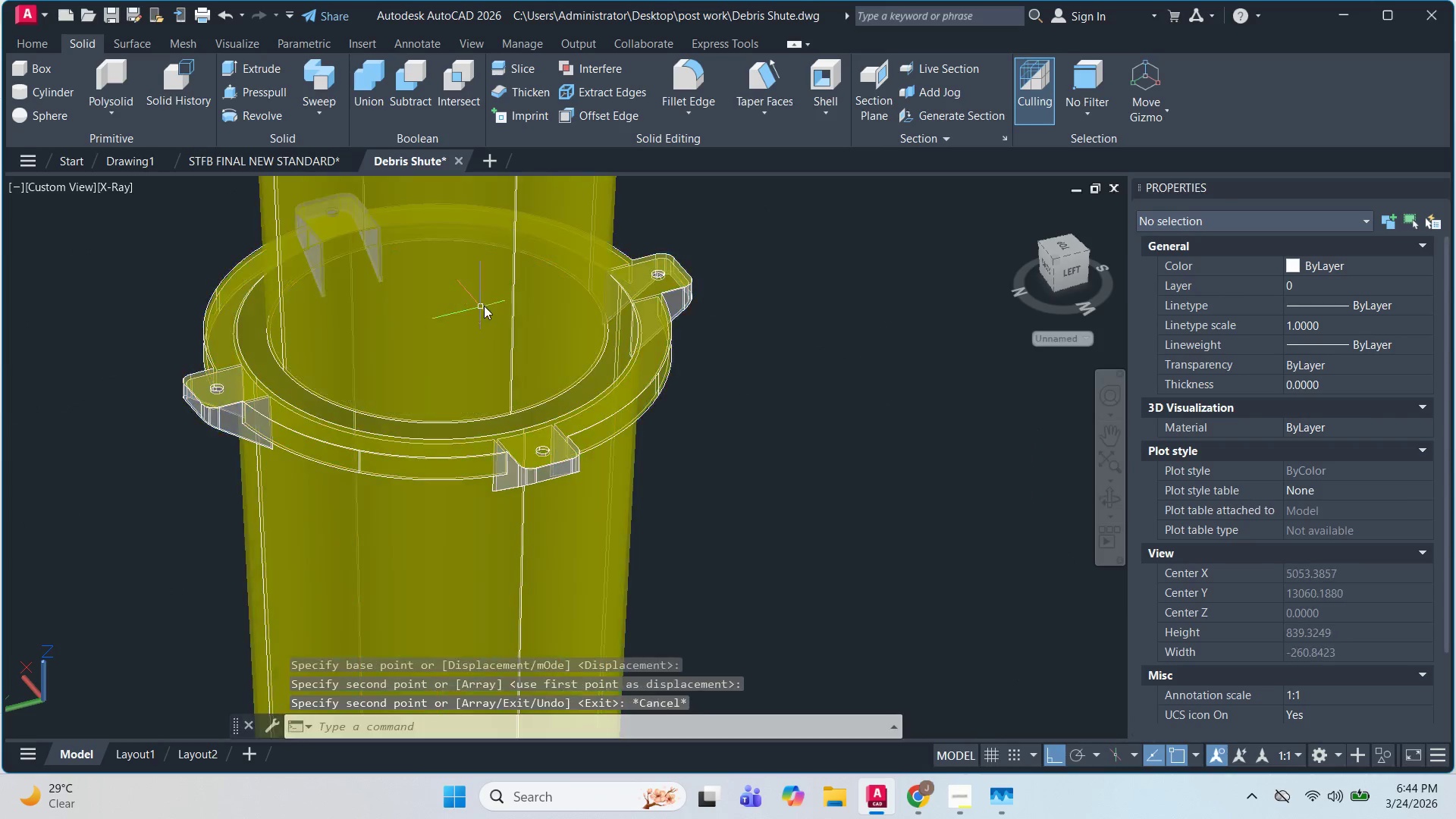 
key(Escape)
 